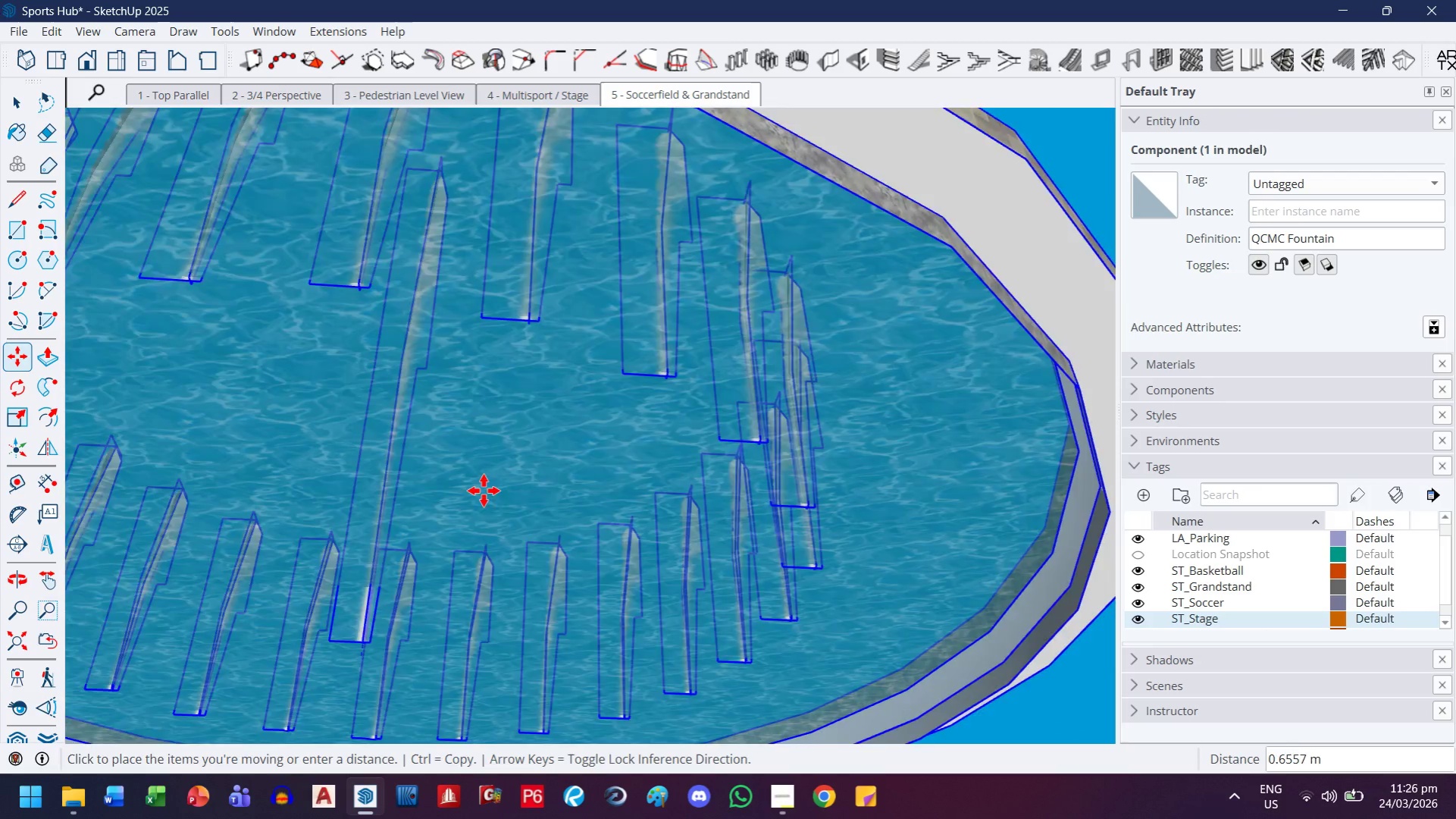 
left_click_drag(start_coordinate=[776, 372], to_coordinate=[681, 372])
 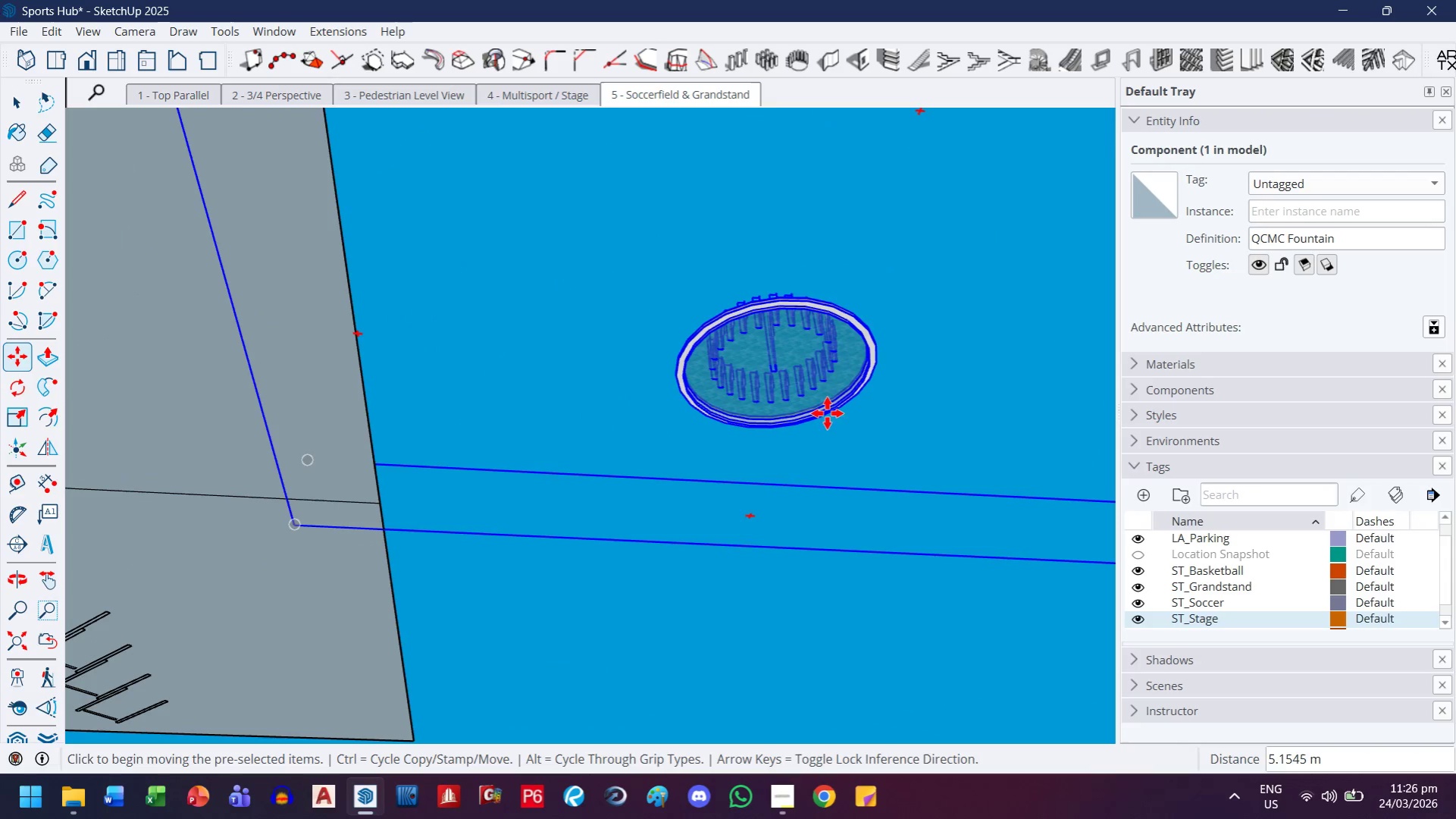 
scroll: coordinate [690, 416], scroll_direction: down, amount: 54.0
 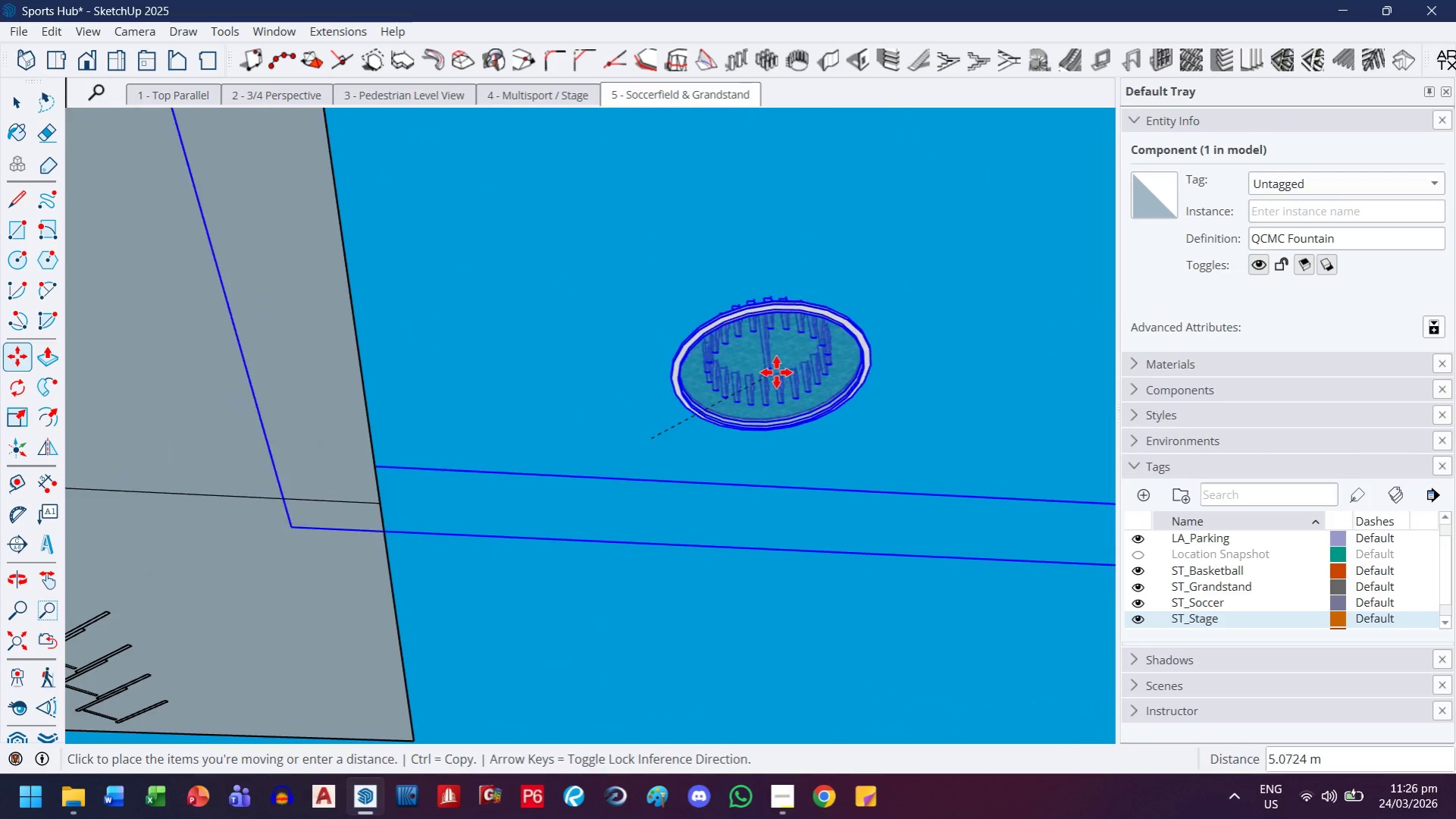 
scroll: coordinate [715, 382], scroll_direction: up, amount: 24.0
 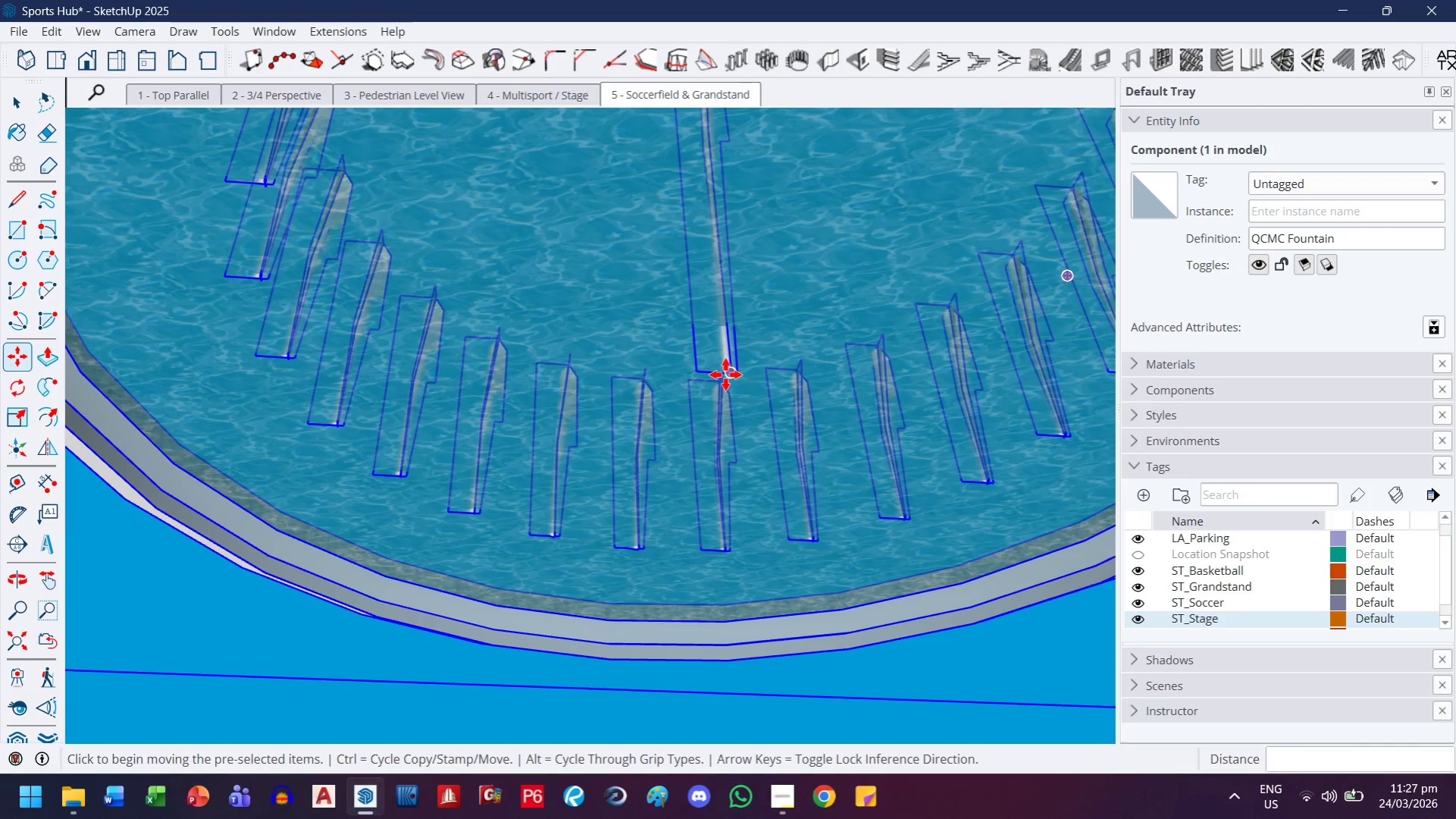 
left_click([725, 375])
 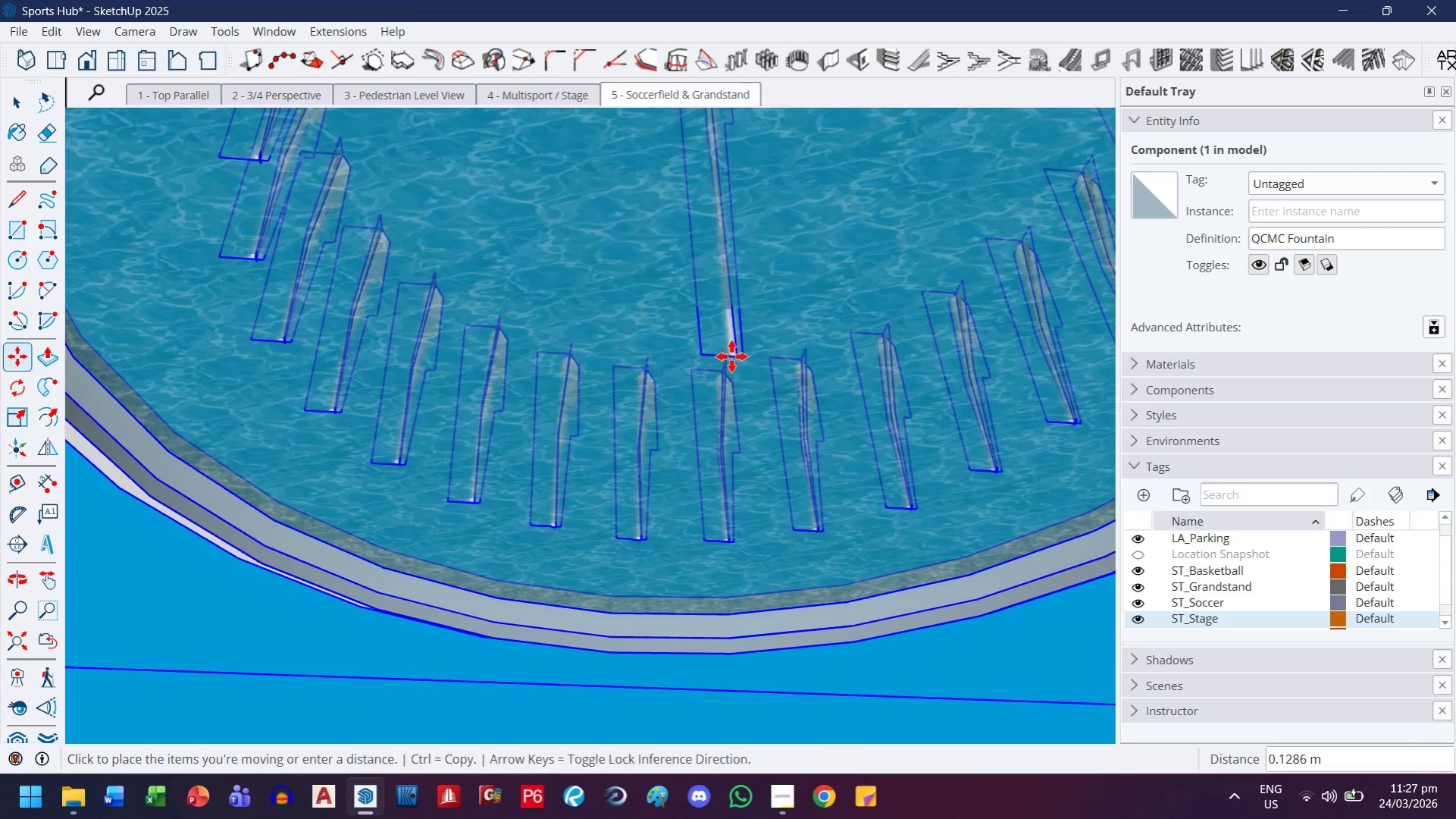 
scroll: coordinate [711, 365], scroll_direction: down, amount: 35.0
 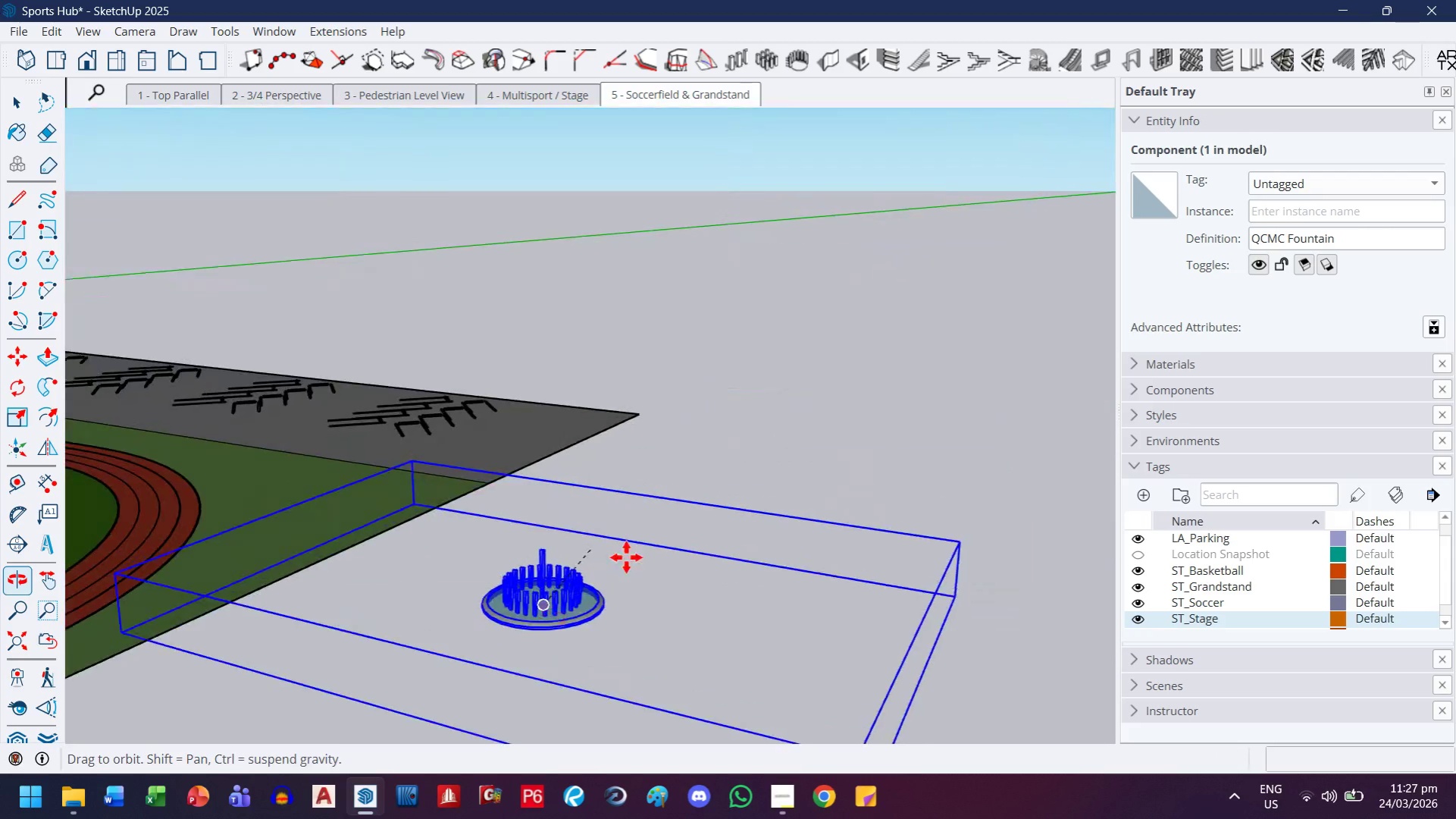 
key(H)
 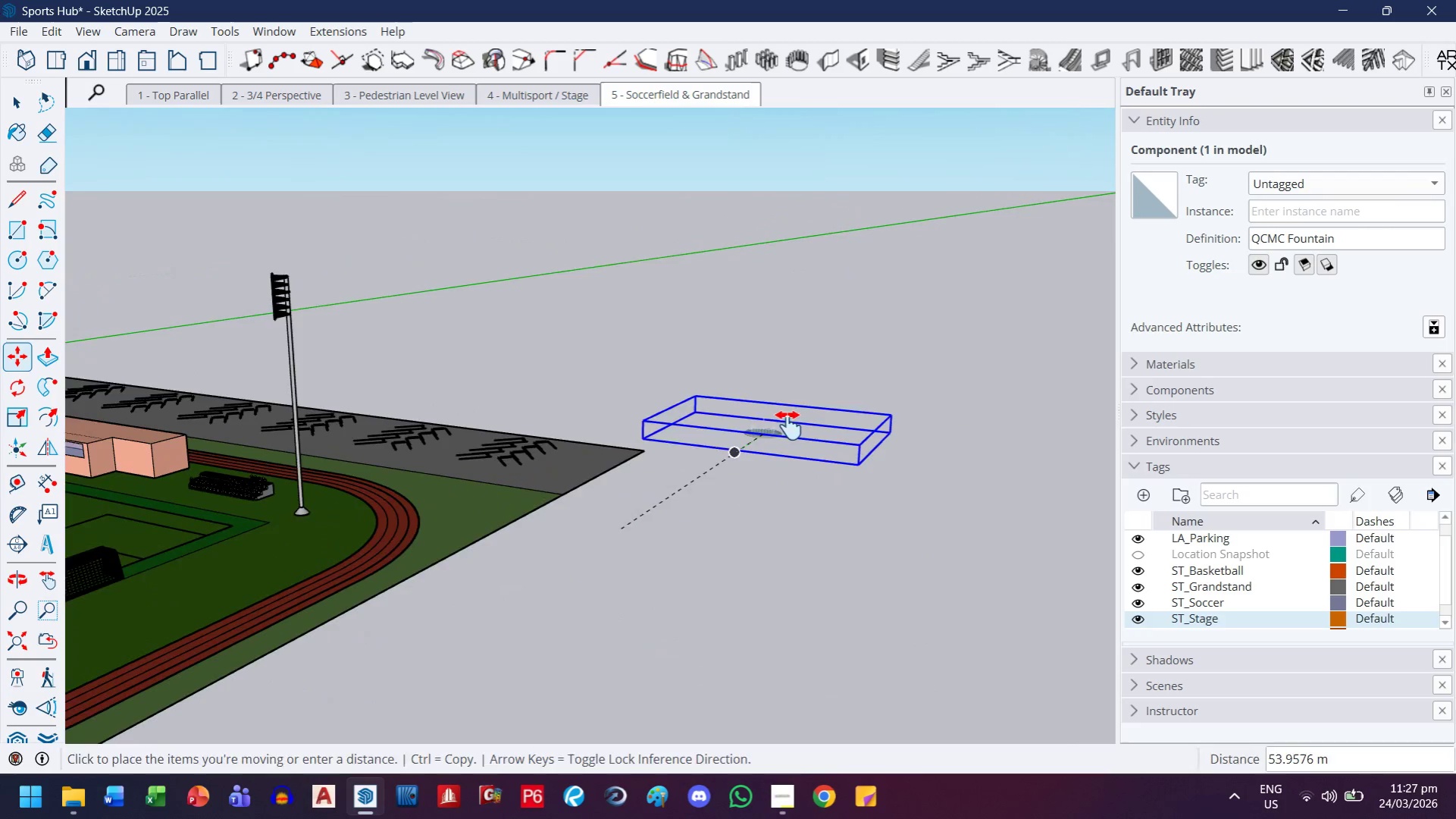 
left_click_drag(start_coordinate=[789, 426], to_coordinate=[99, 334])
 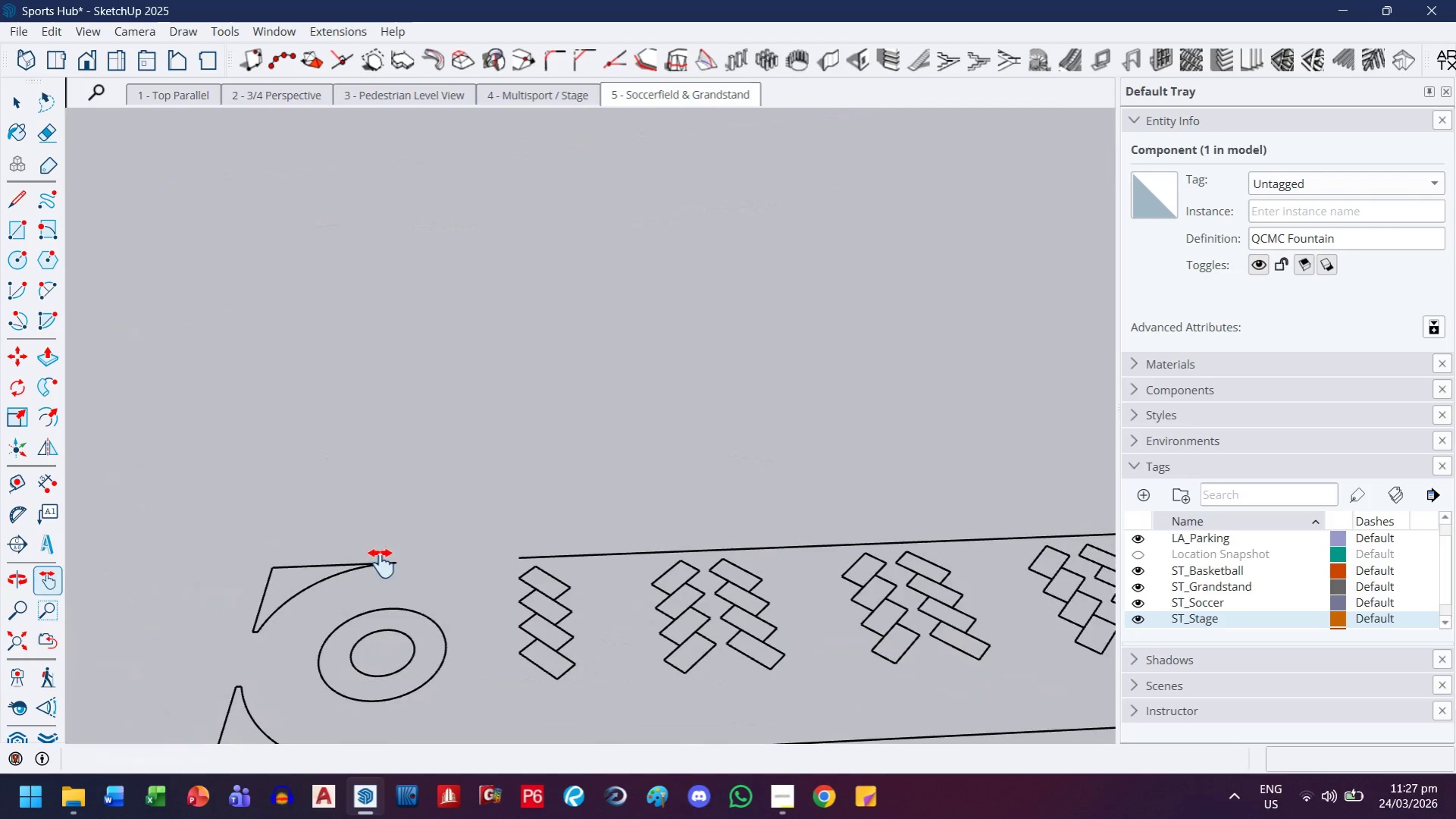 
scroll: coordinate [653, 504], scroll_direction: down, amount: 8.0
 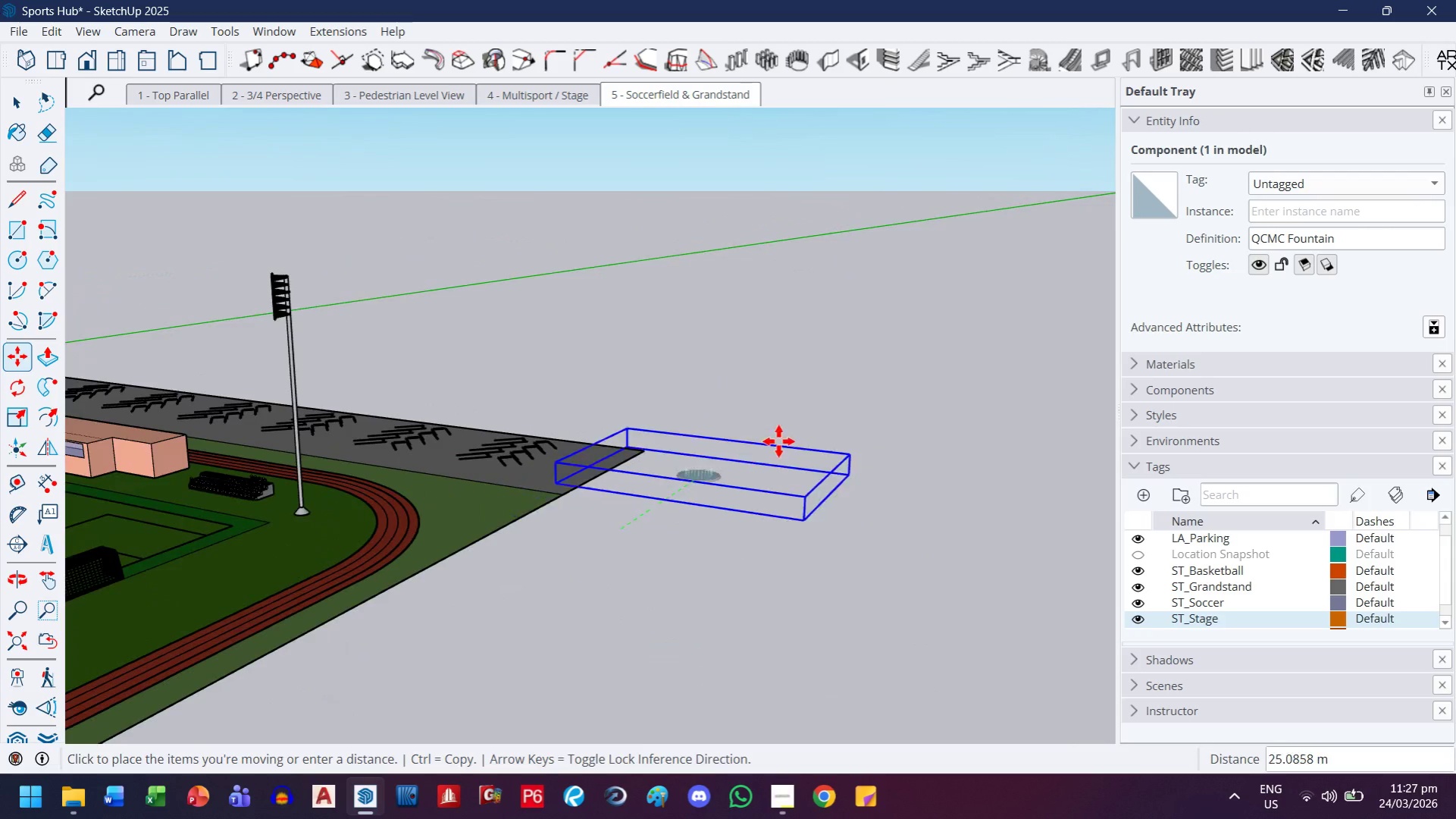 
key(Escape)
 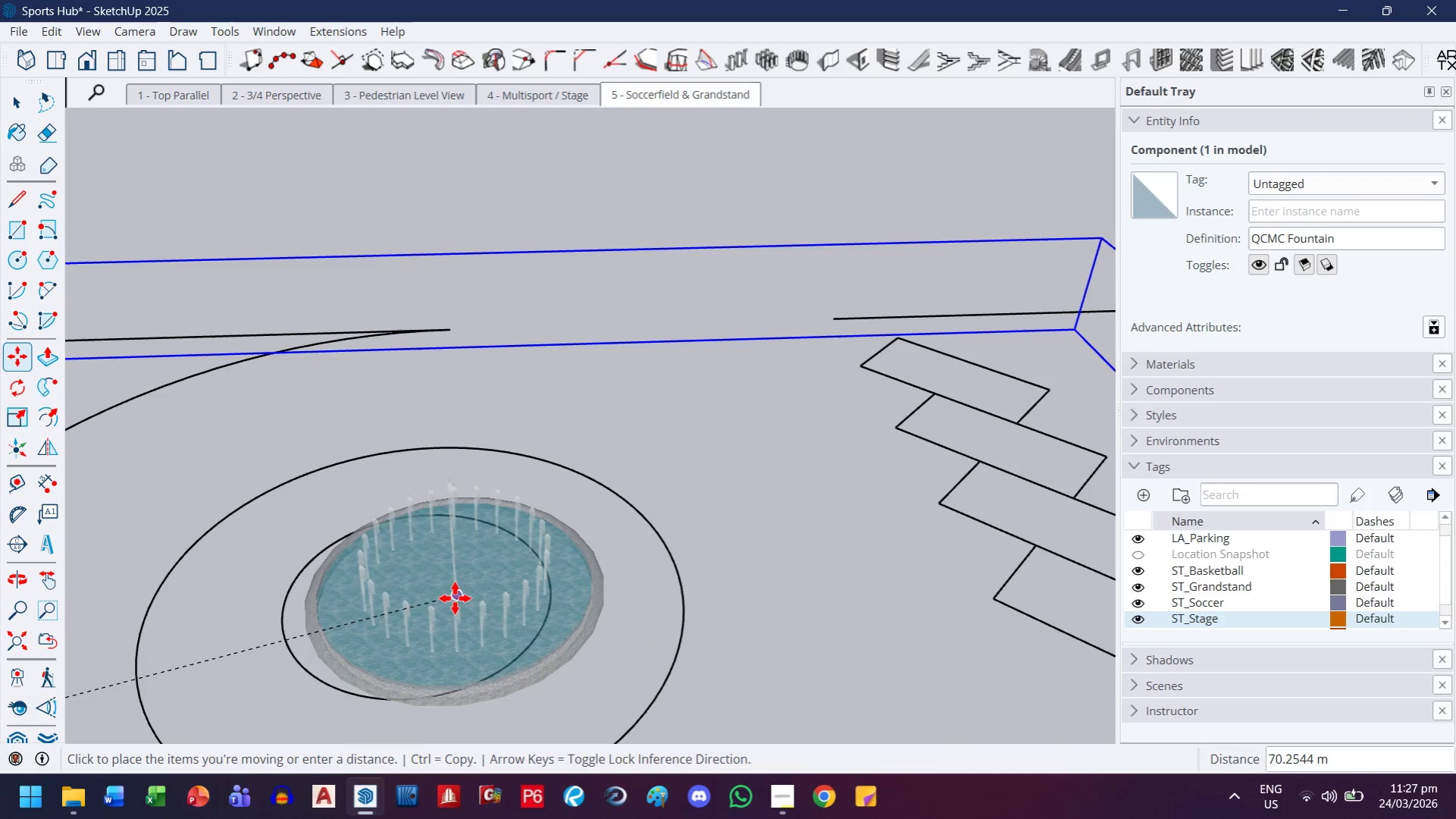 
scroll: coordinate [406, 648], scroll_direction: up, amount: 15.0
 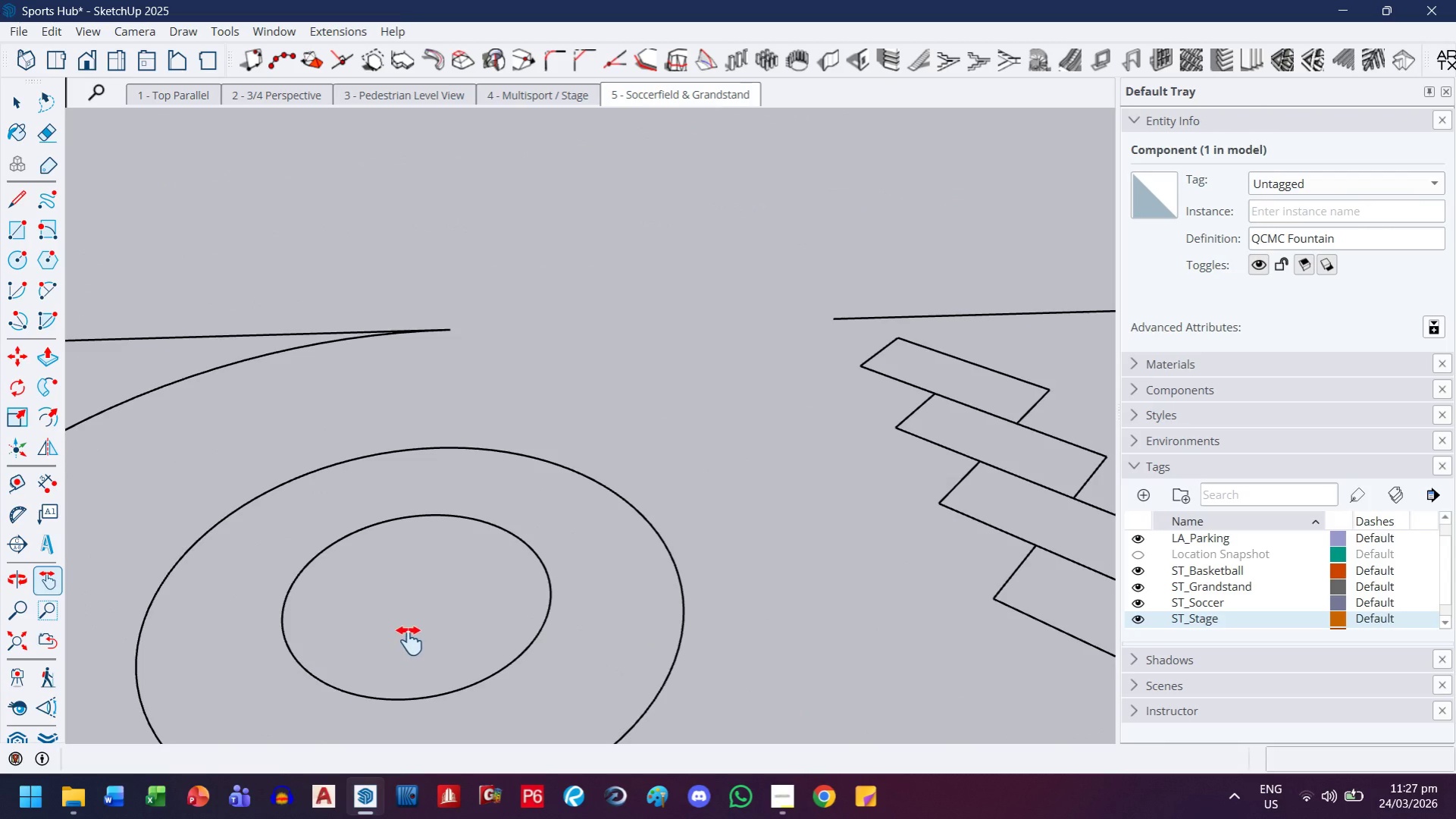 
scroll: coordinate [409, 611], scroll_direction: down, amount: 5.0
 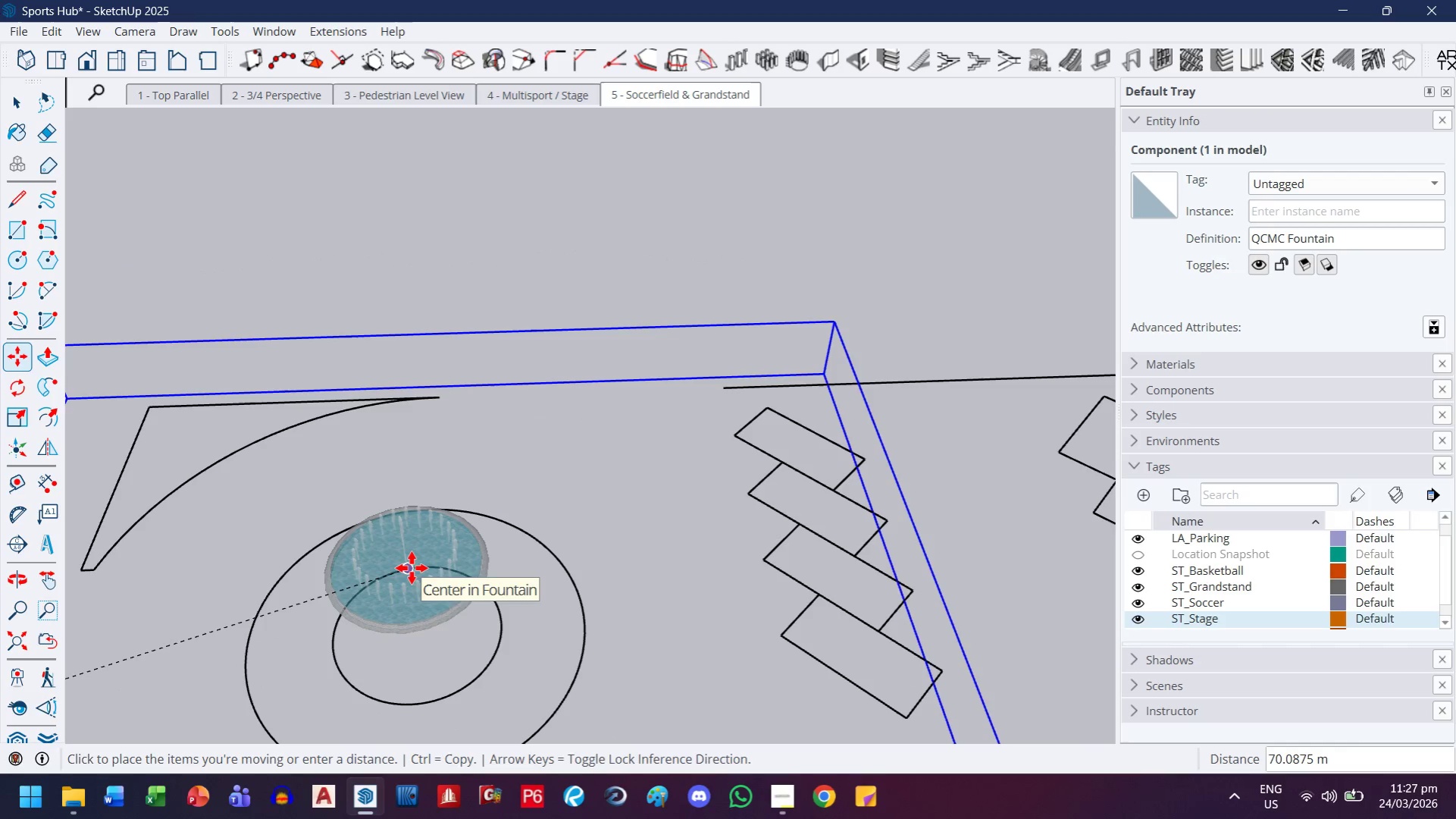 
wait(6.8)
 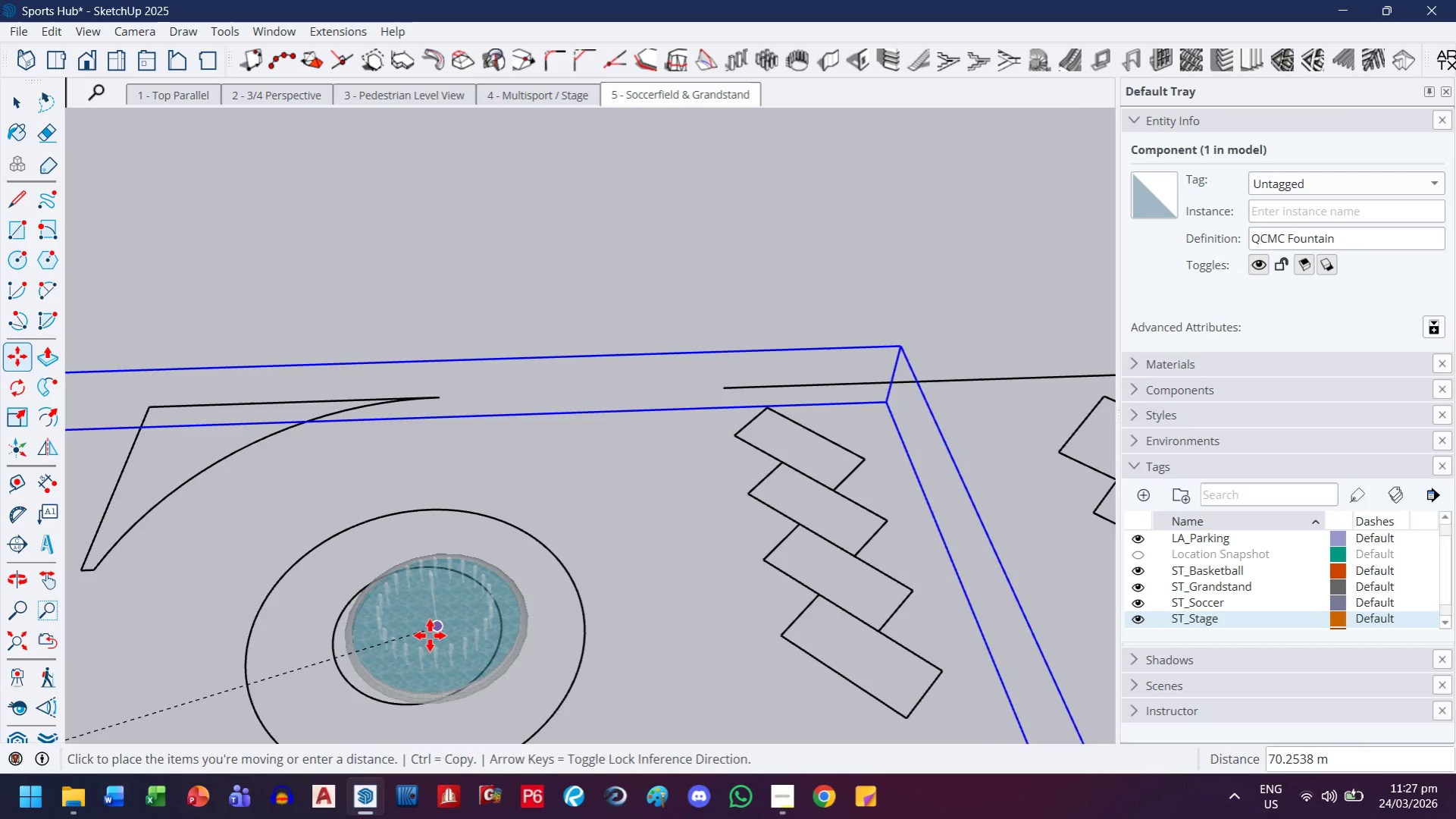 
left_click([419, 625])
 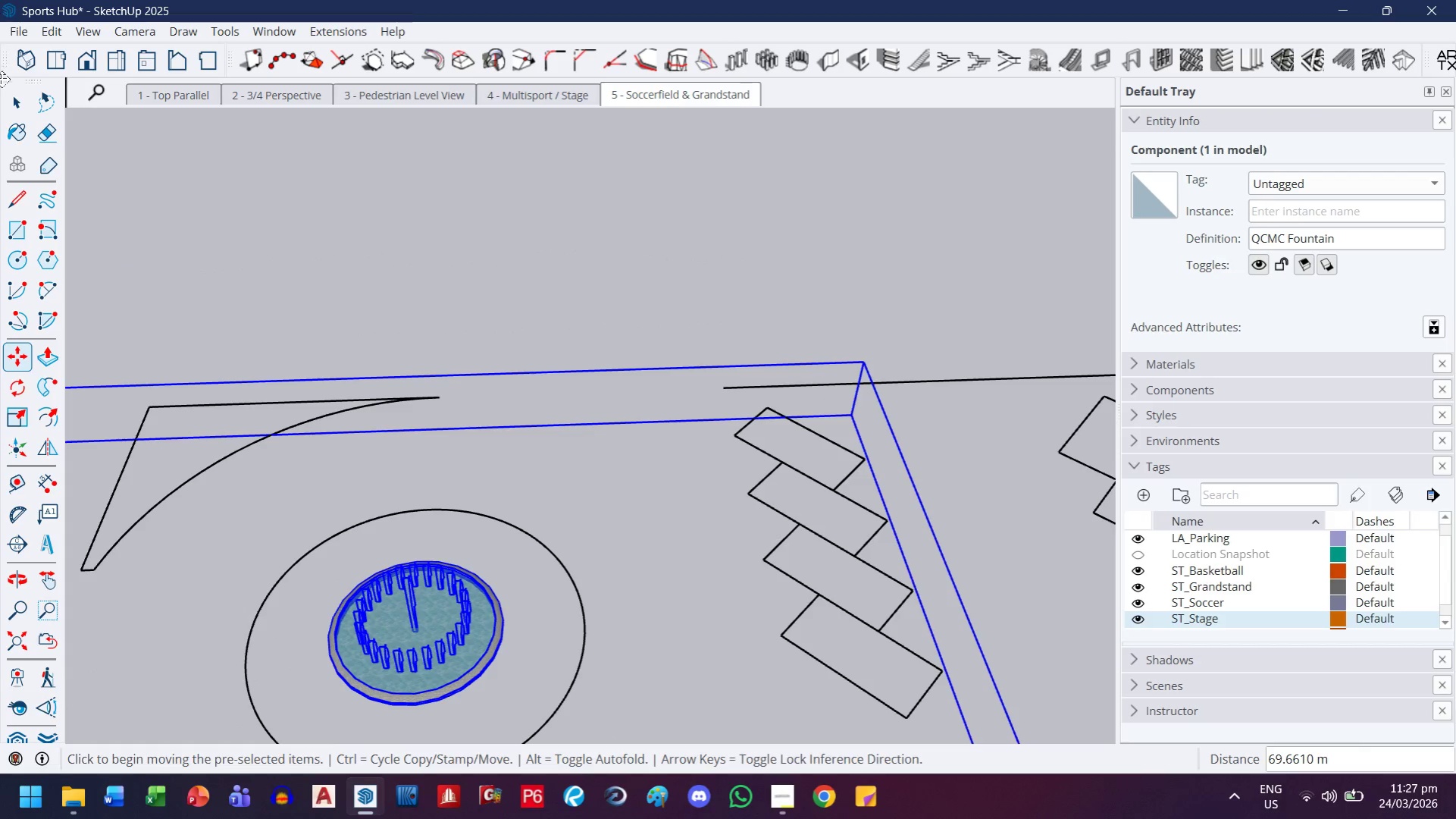 
left_click([9, 111])
 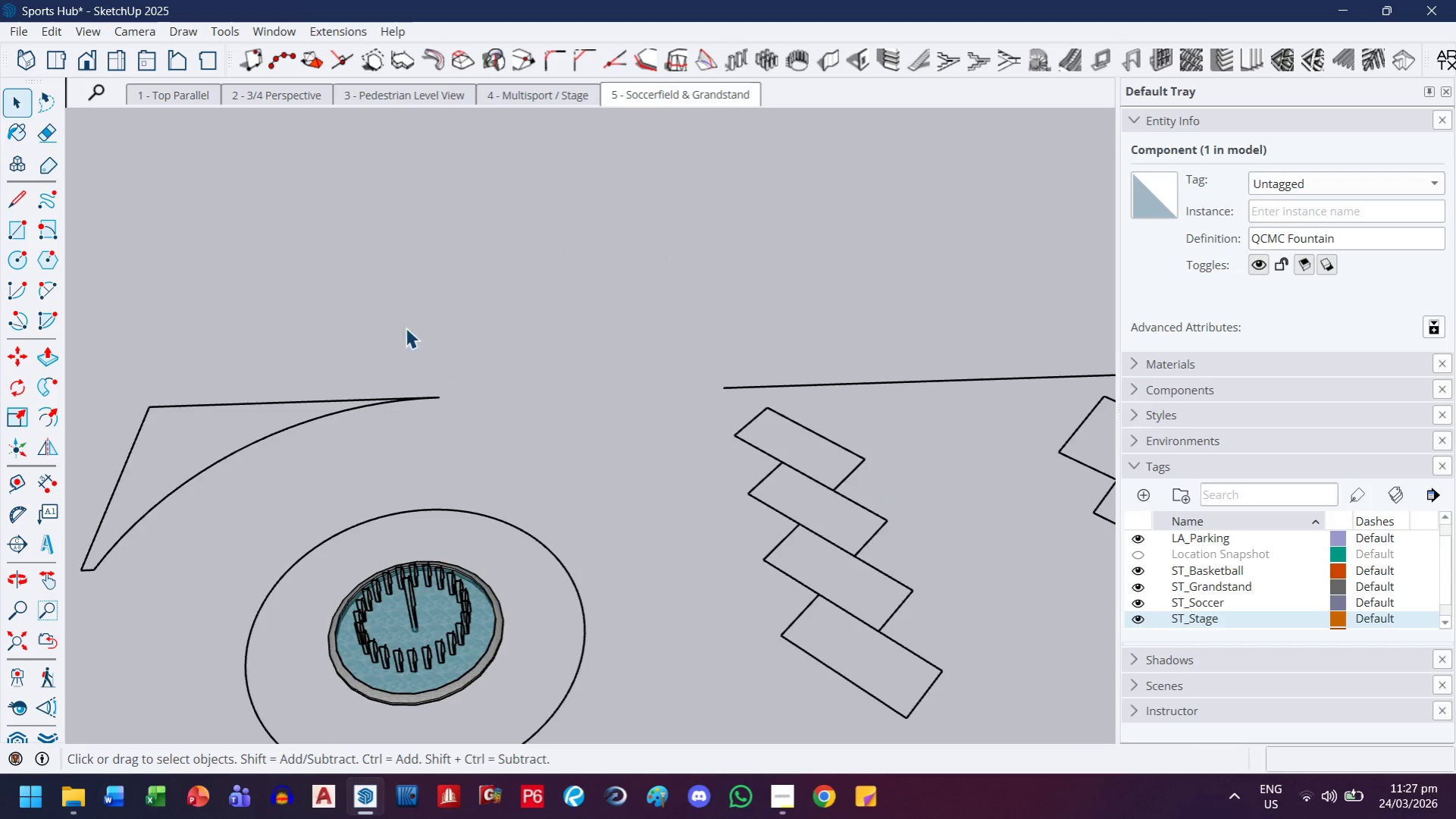 
scroll: coordinate [409, 618], scroll_direction: up, amount: 4.0
 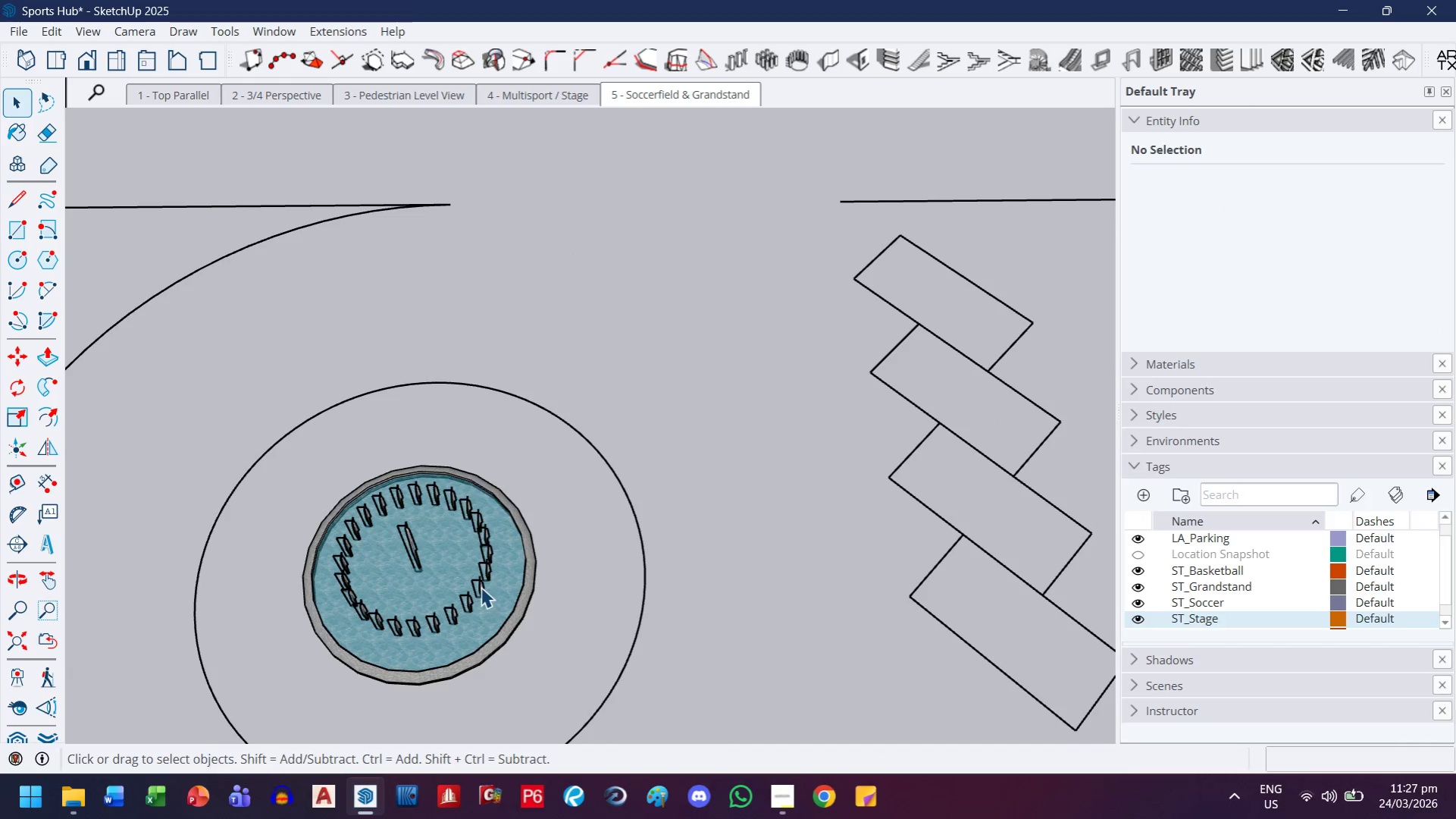 
left_click([481, 587])
 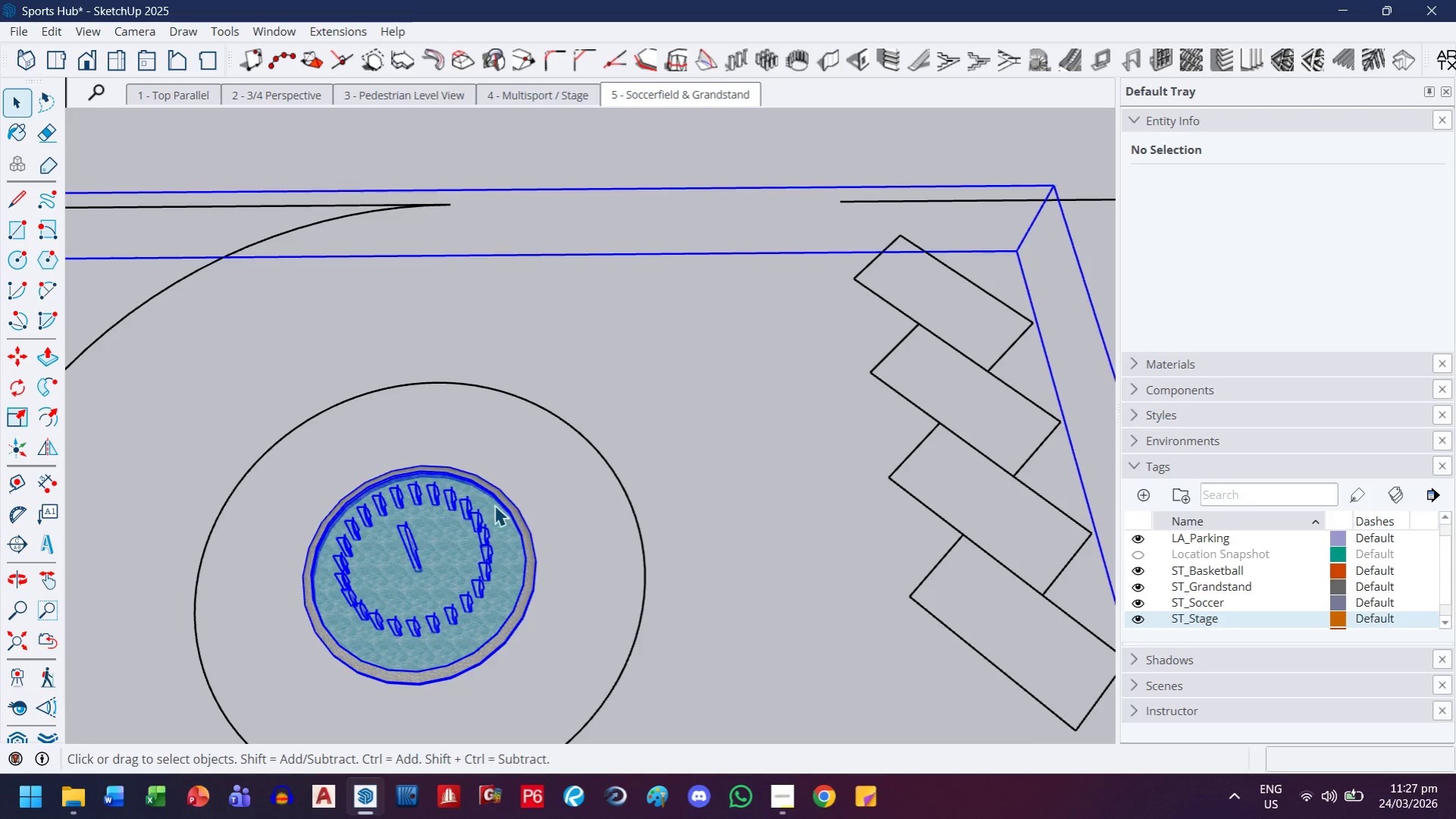 
scroll: coordinate [494, 494], scroll_direction: down, amount: 8.0
 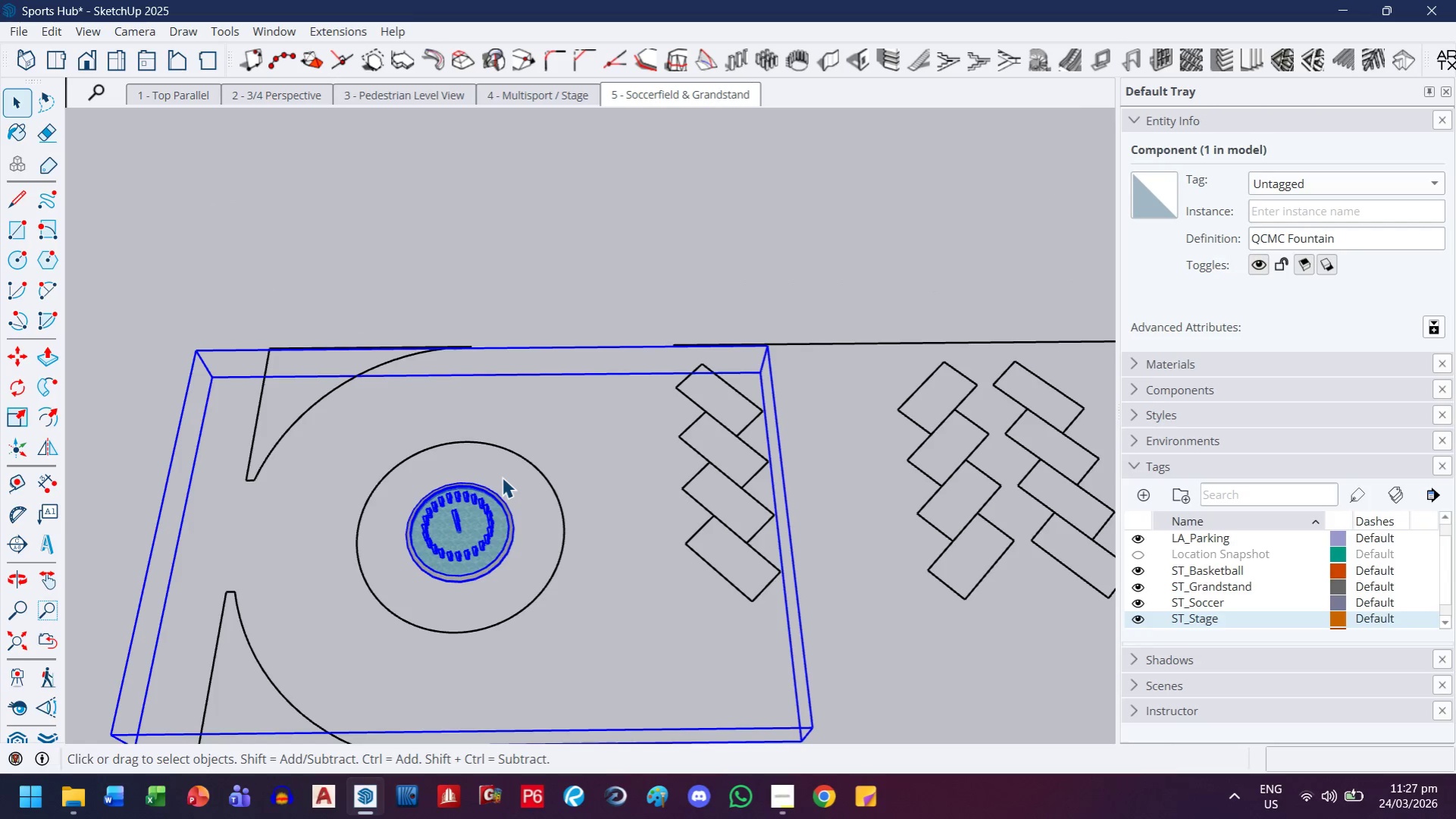 
type(m250)
 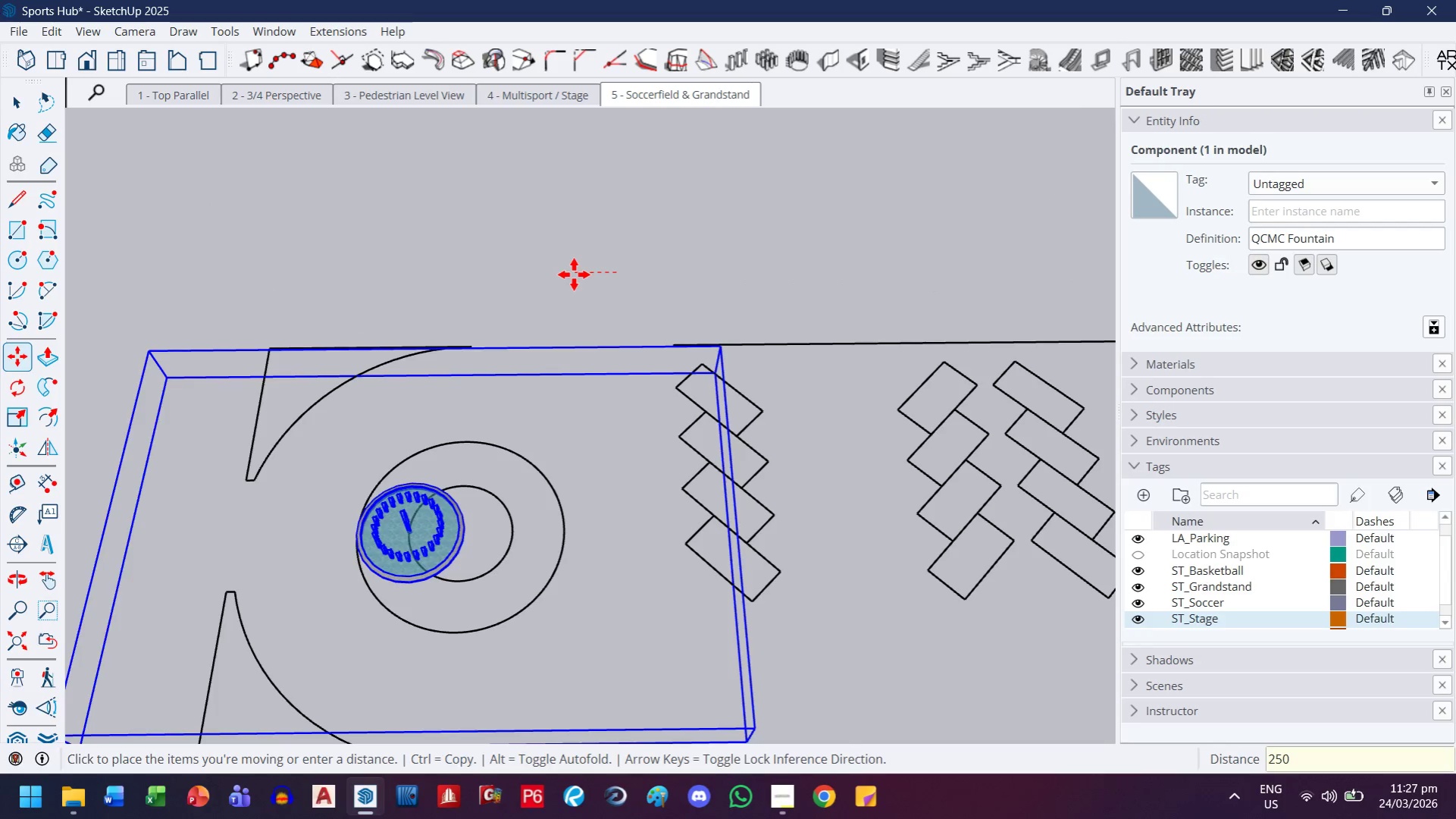 
key(Enter)
 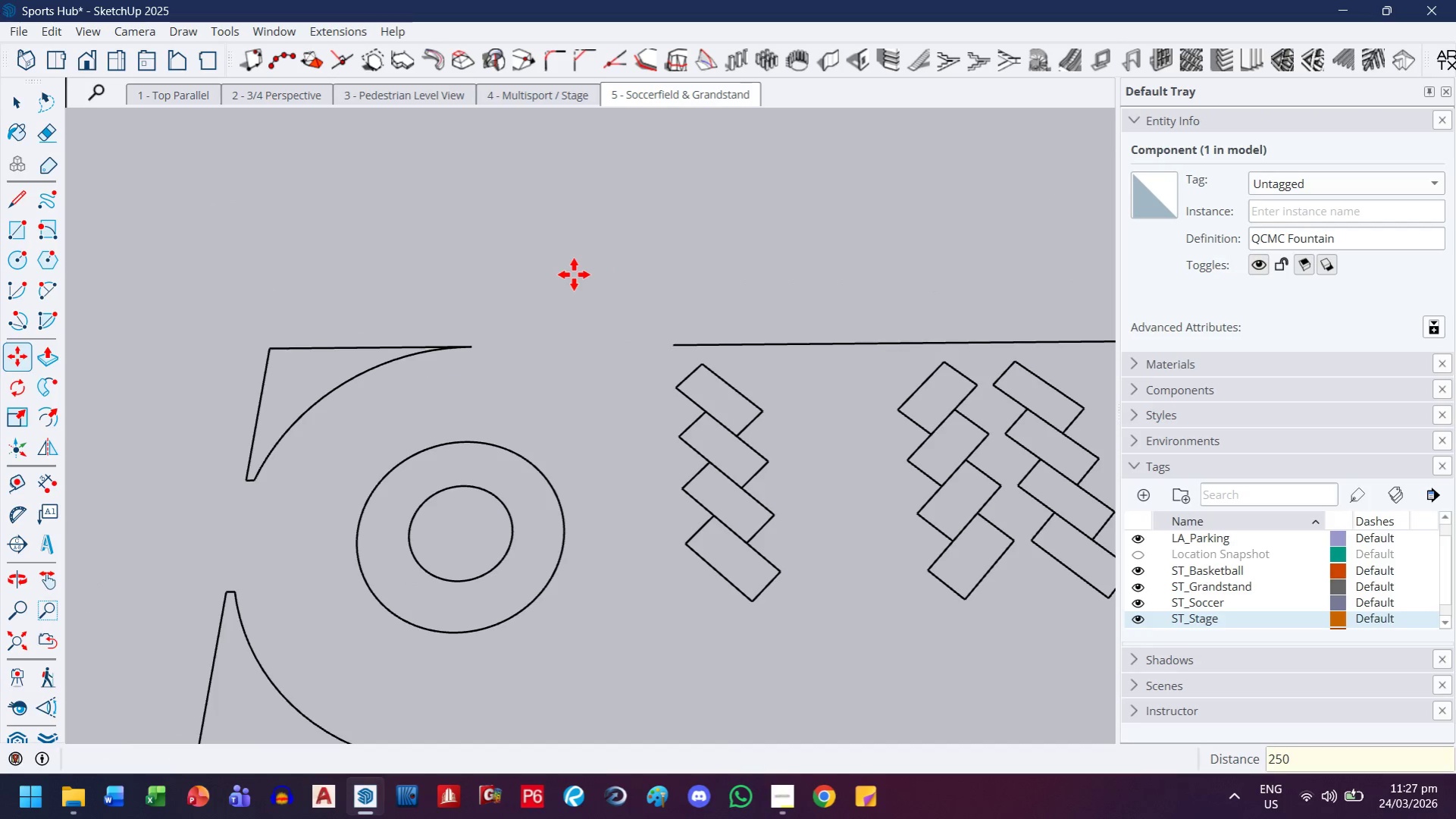 
key(H)
 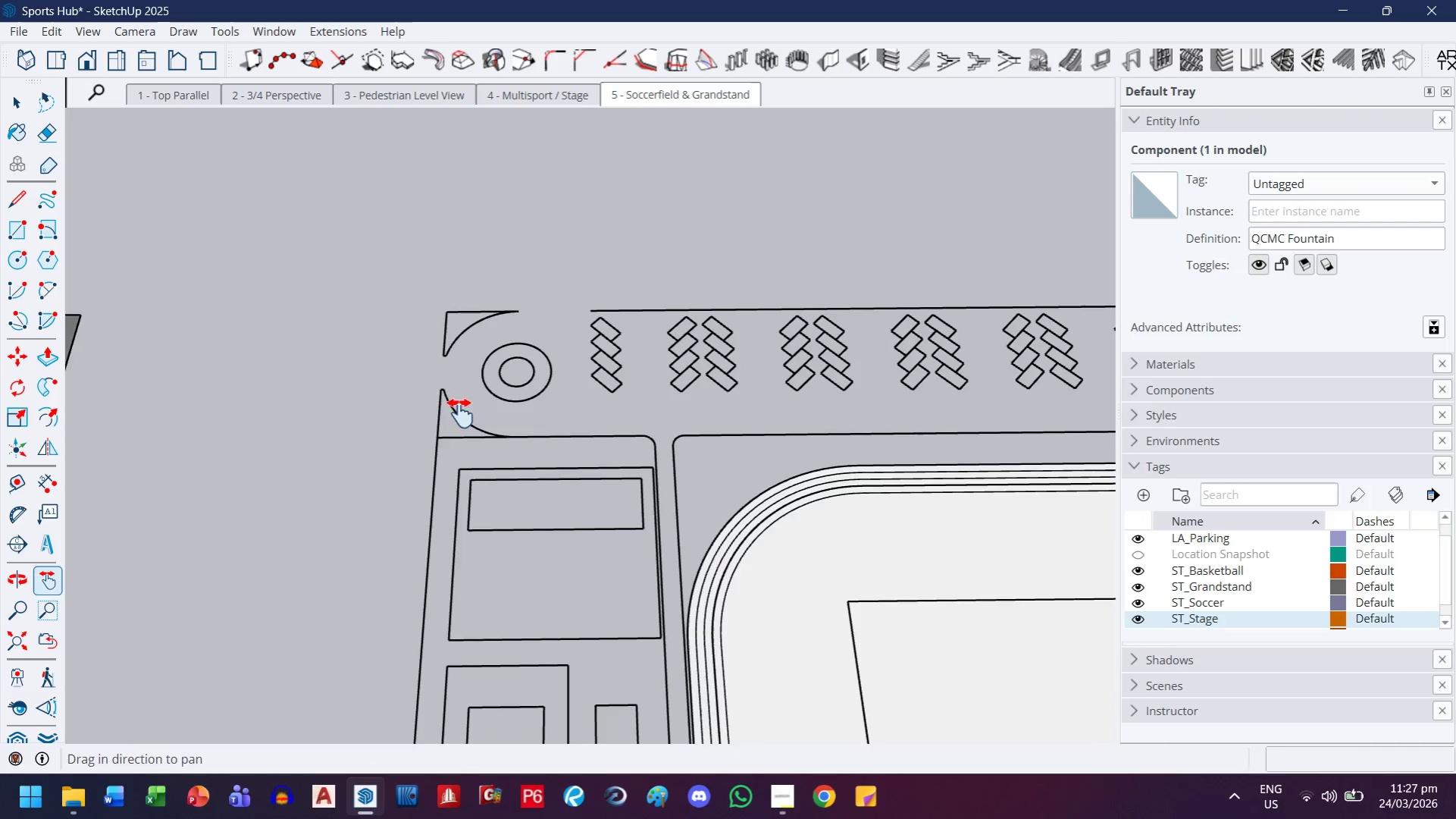 
left_click_drag(start_coordinate=[460, 413], to_coordinate=[1053, 491])
 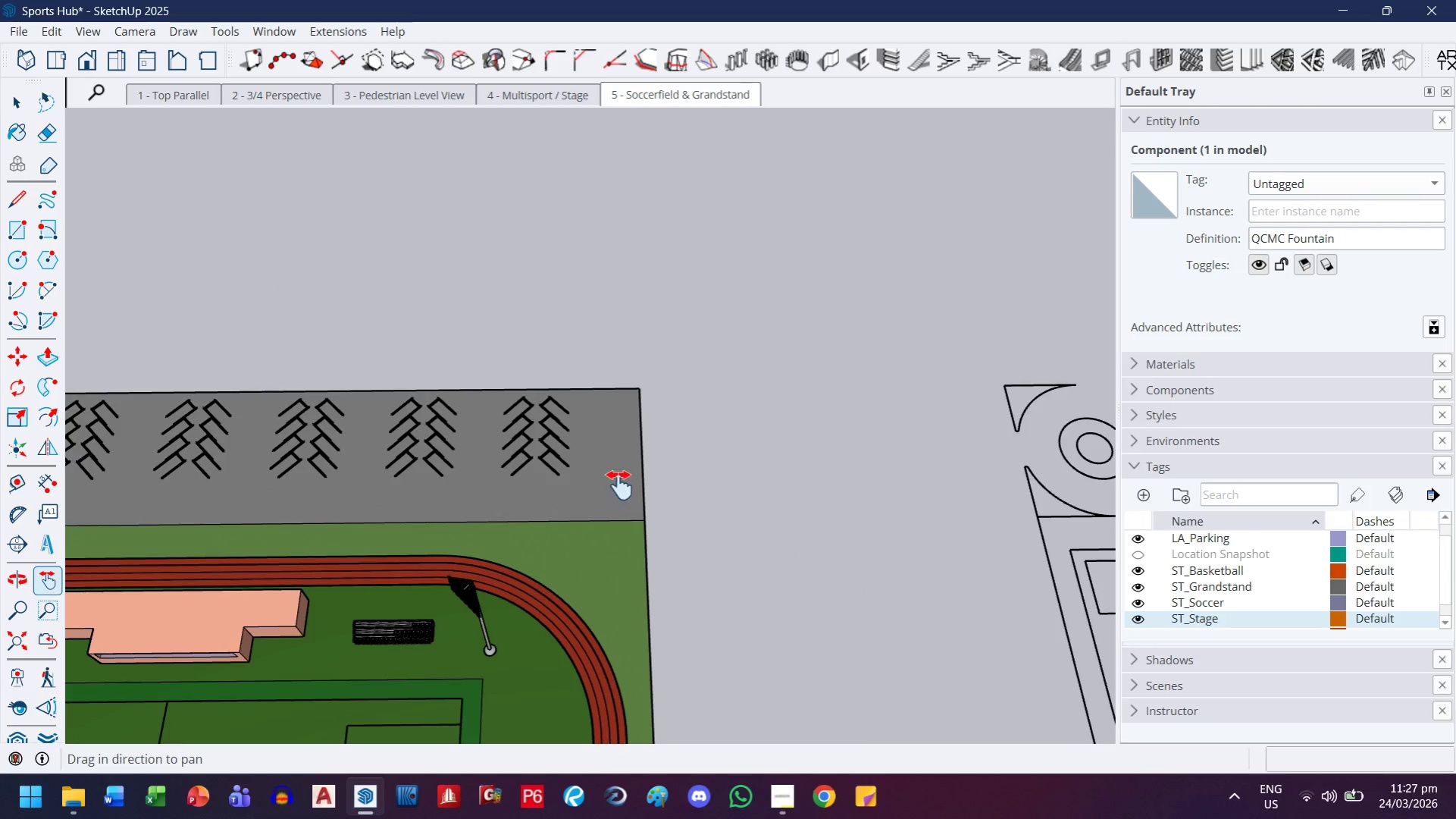 
scroll: coordinate [528, 306], scroll_direction: down, amount: 16.0
 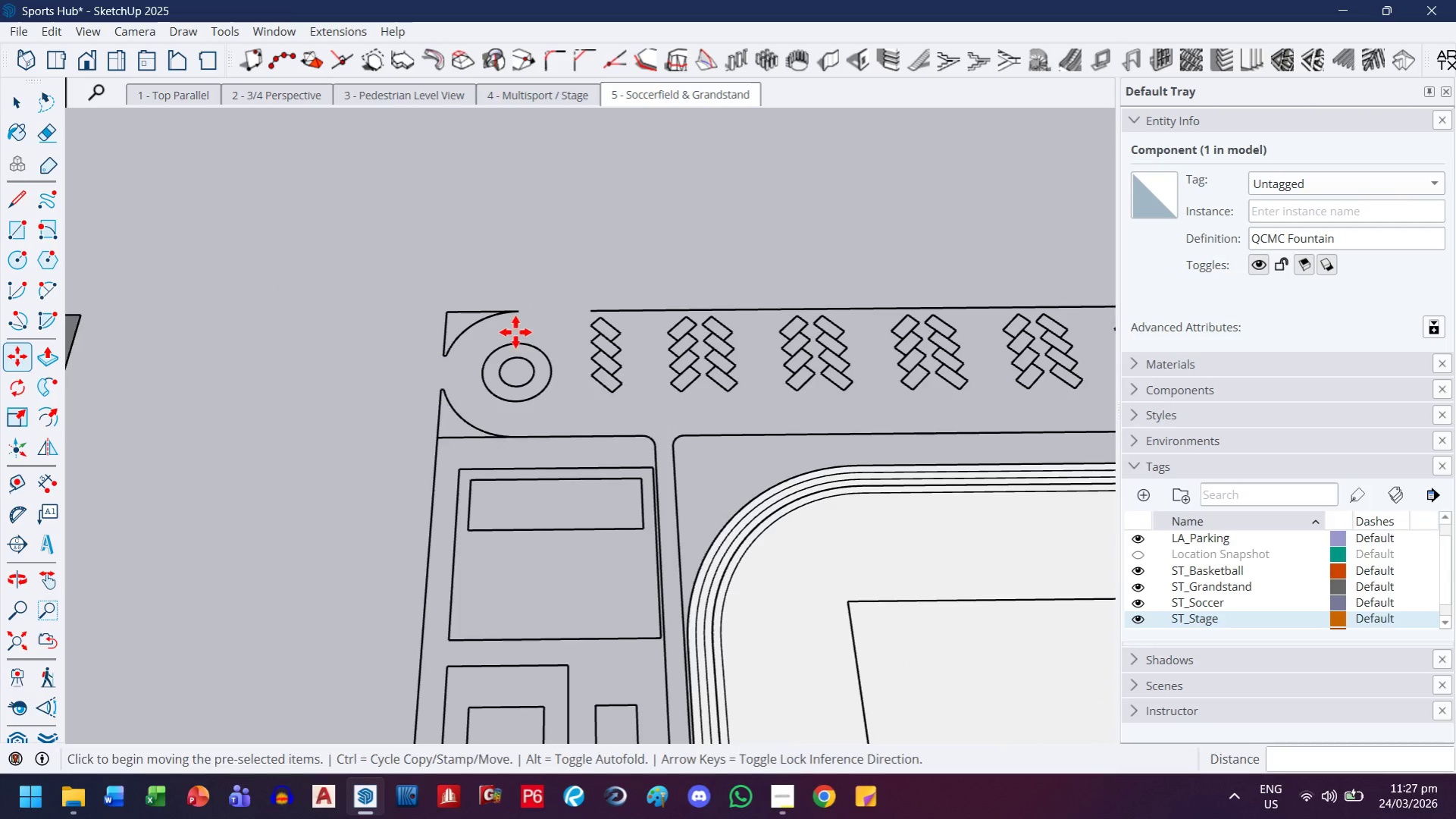 
left_click_drag(start_coordinate=[619, 485], to_coordinate=[992, 457])
 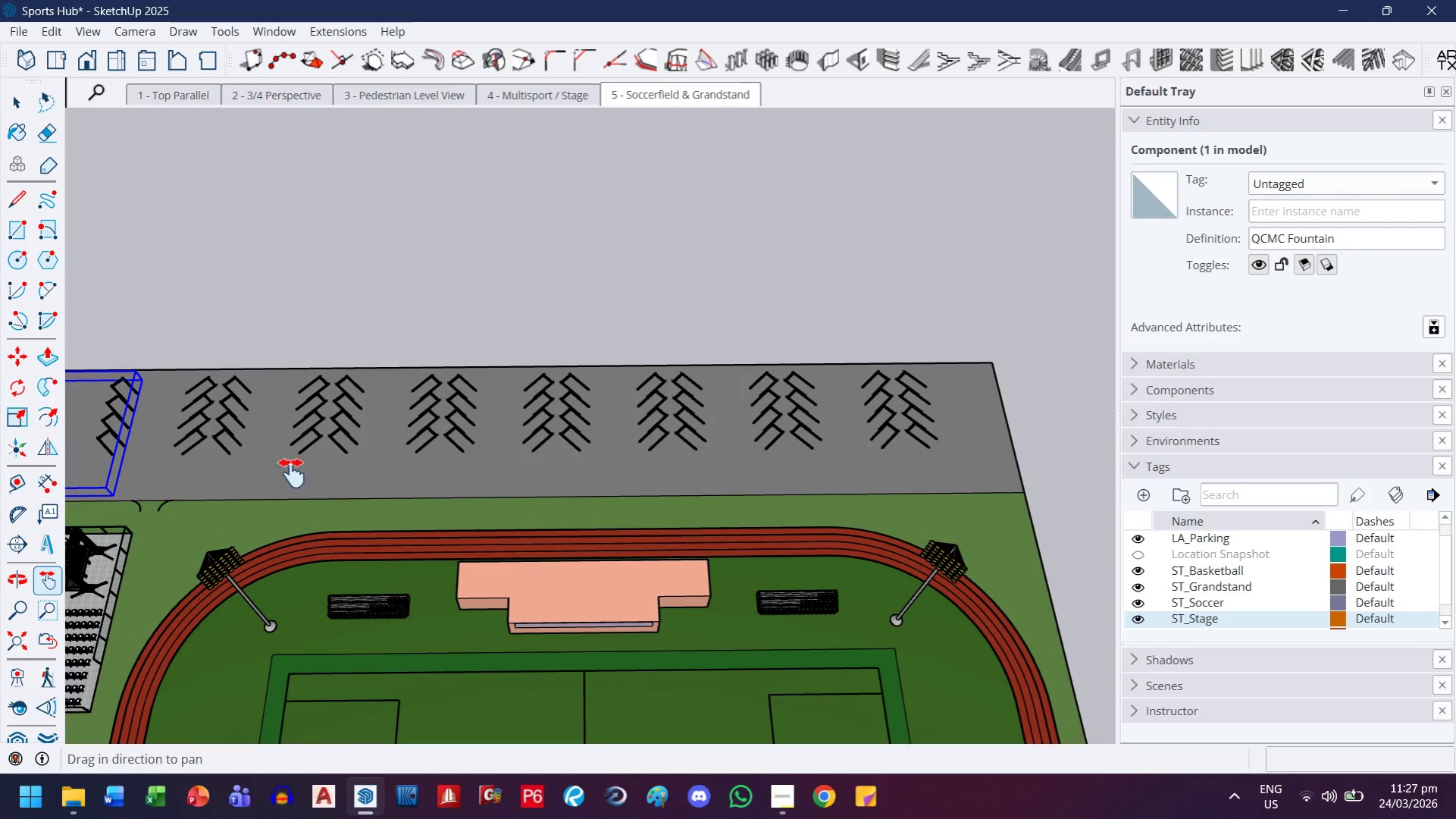 
left_click_drag(start_coordinate=[292, 473], to_coordinate=[797, 499])
 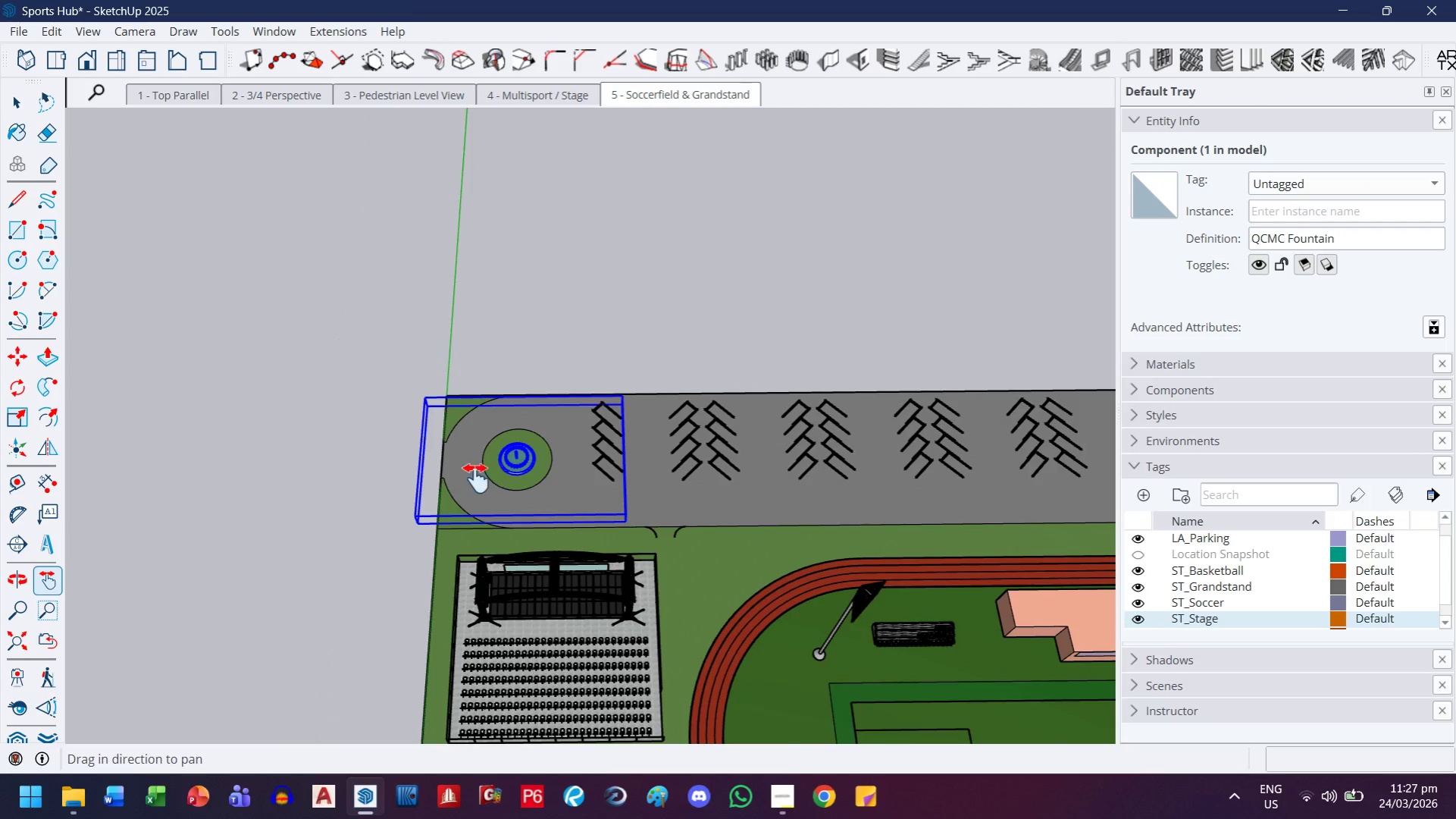 
scroll: coordinate [518, 474], scroll_direction: up, amount: 14.0
 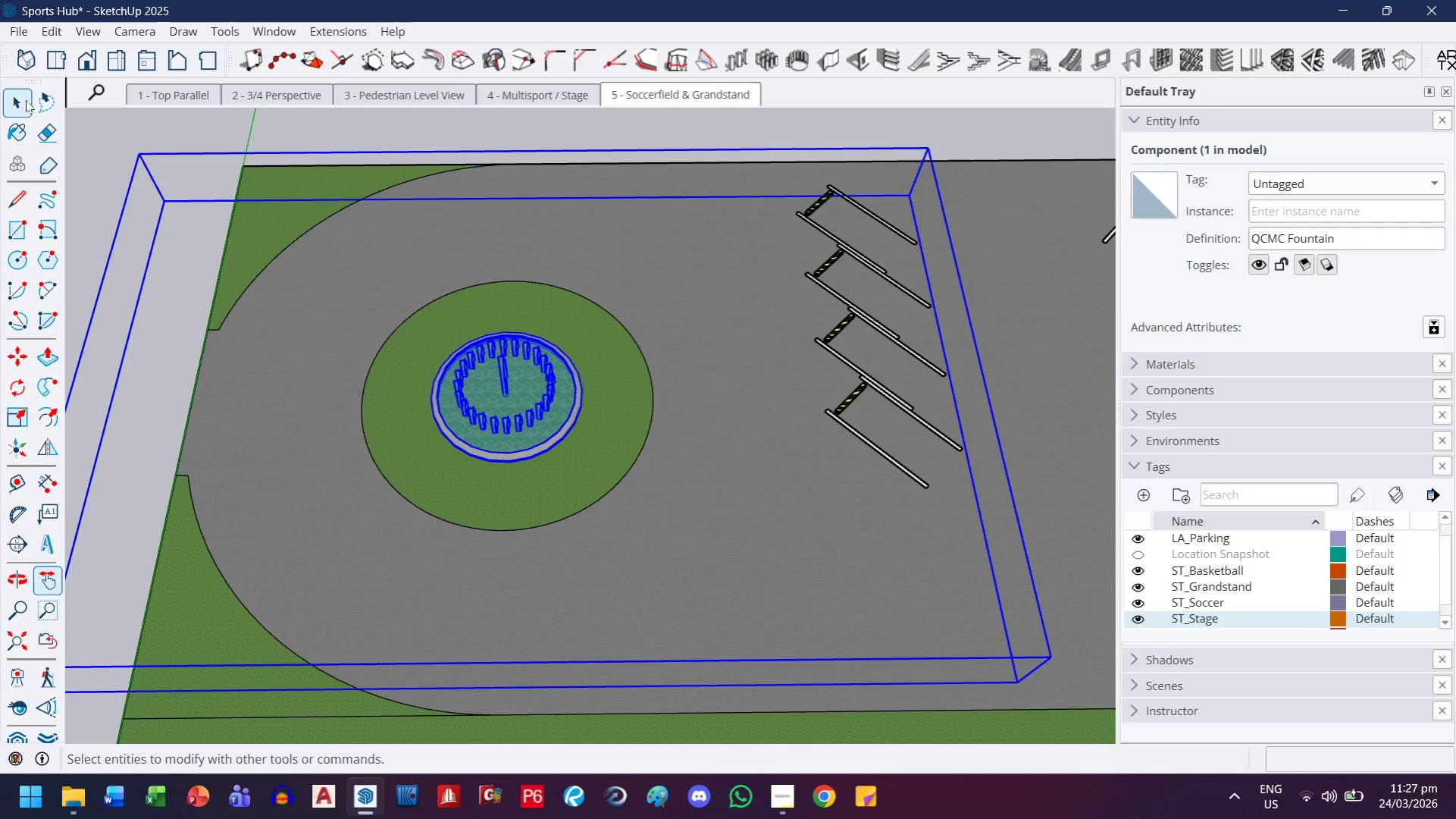 
left_click([285, 204])
 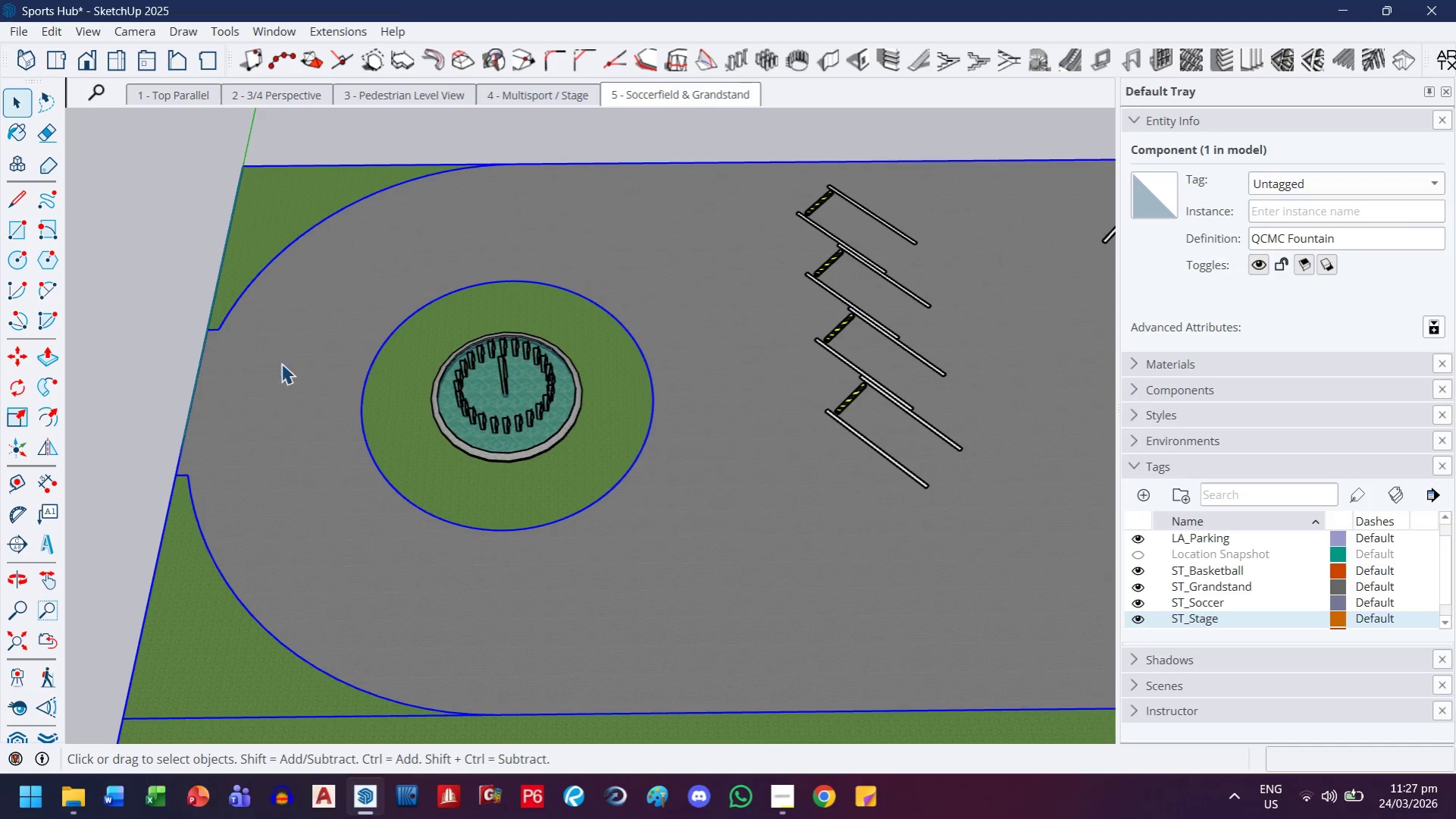 
scroll: coordinate [290, 397], scroll_direction: down, amount: 3.0
 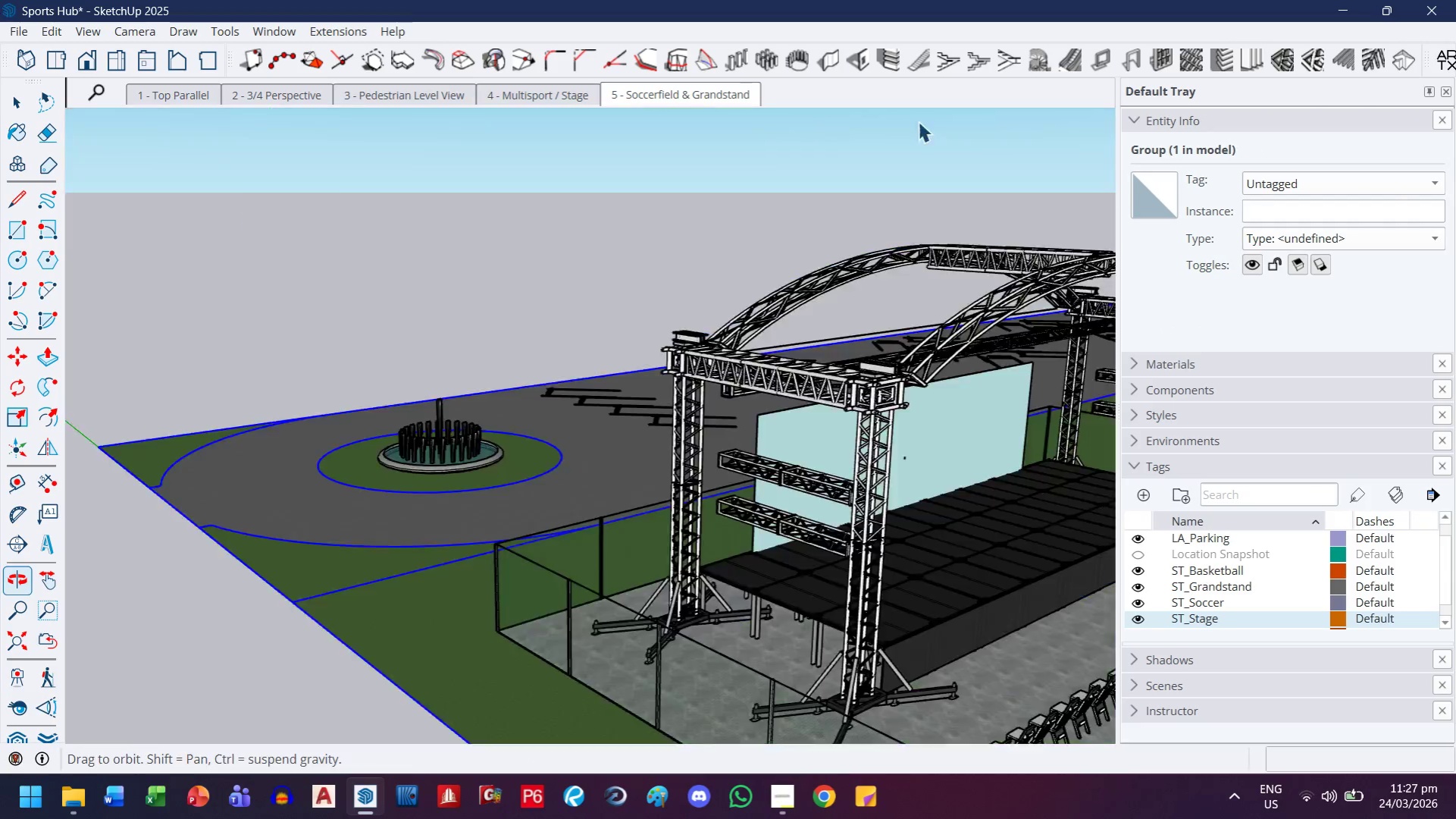 
scroll: coordinate [571, 513], scroll_direction: up, amount: 15.0
 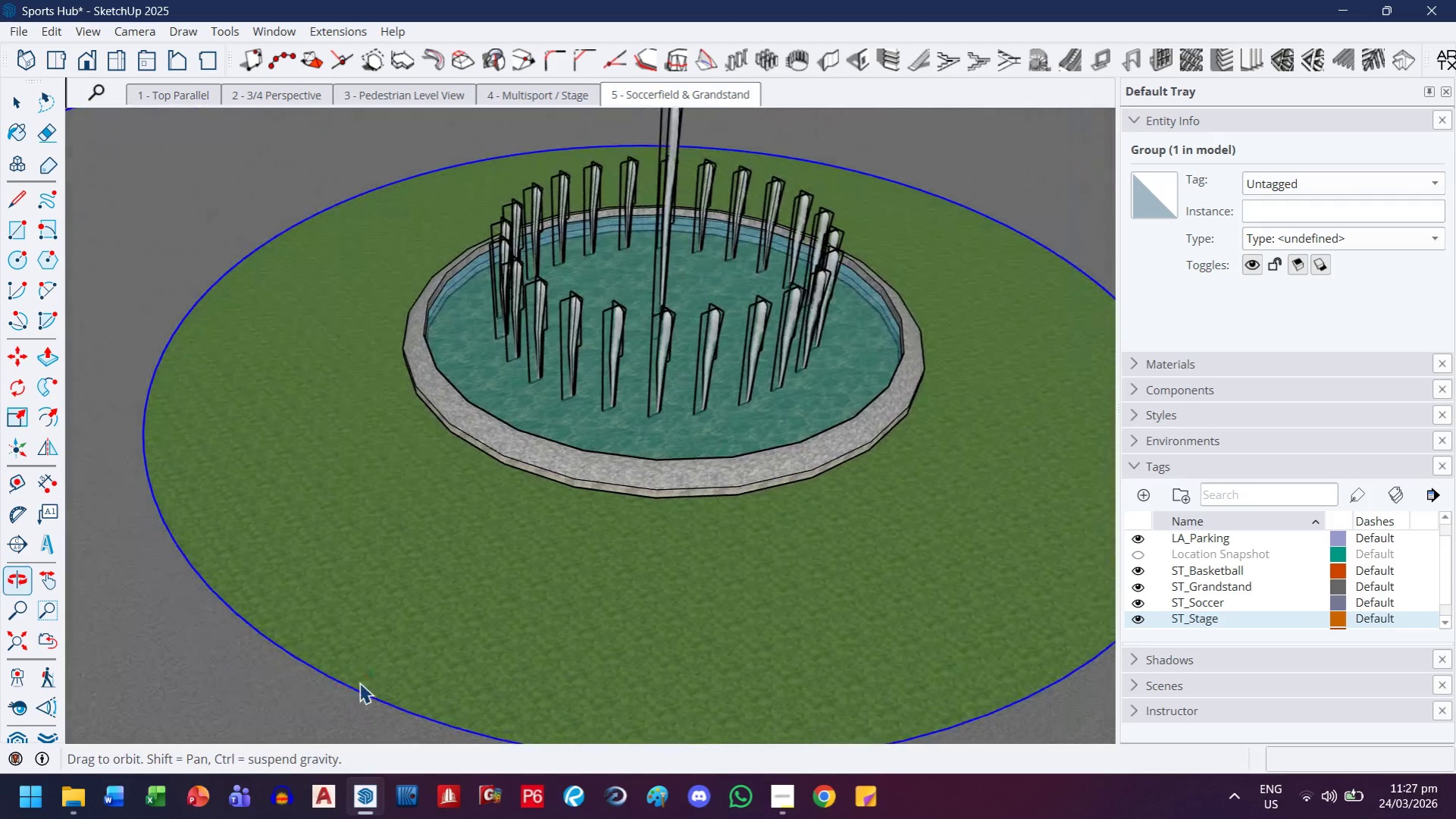 
scroll: coordinate [509, 557], scroll_direction: down, amount: 4.0
 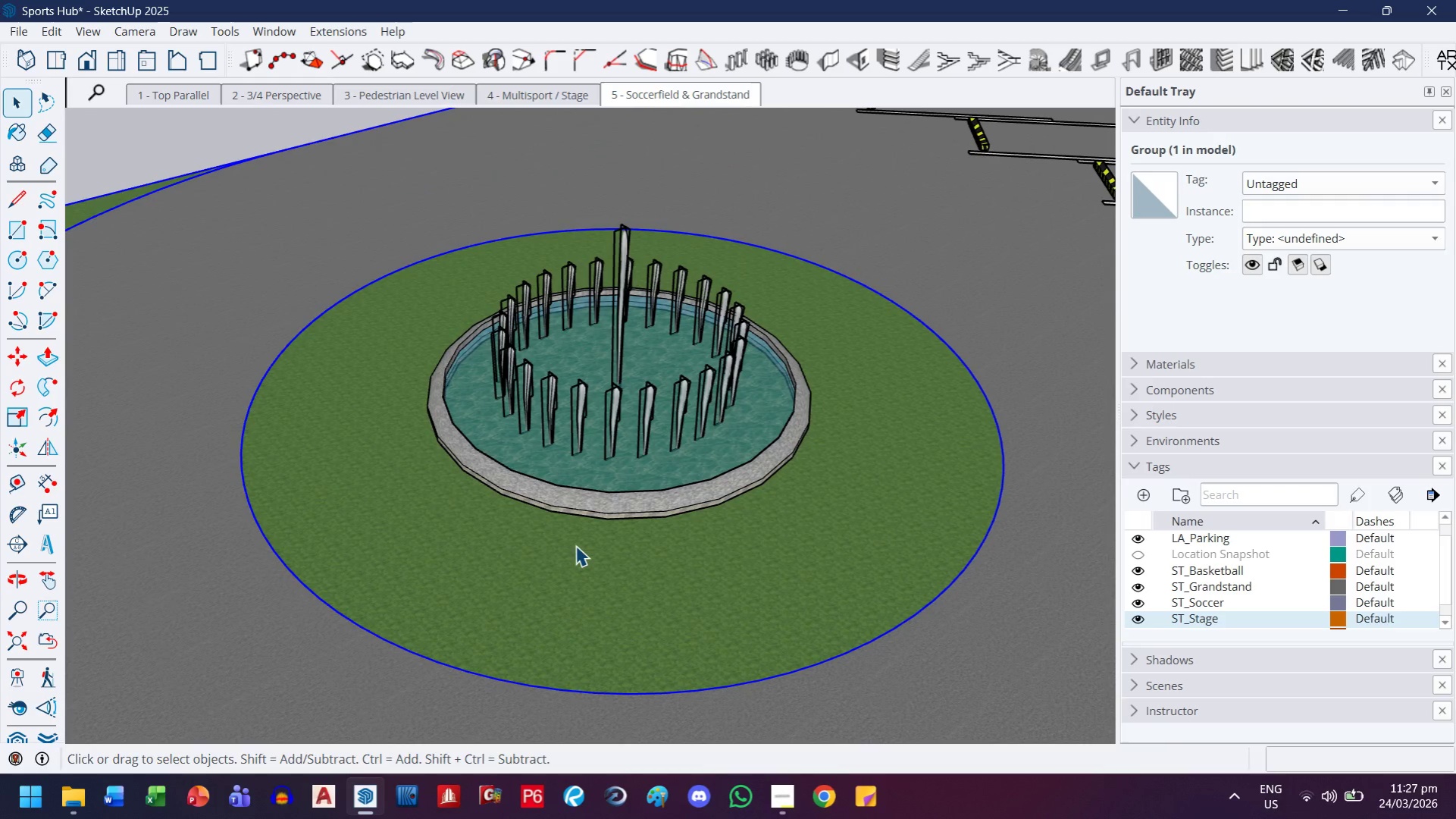 
double_click([575, 545])
 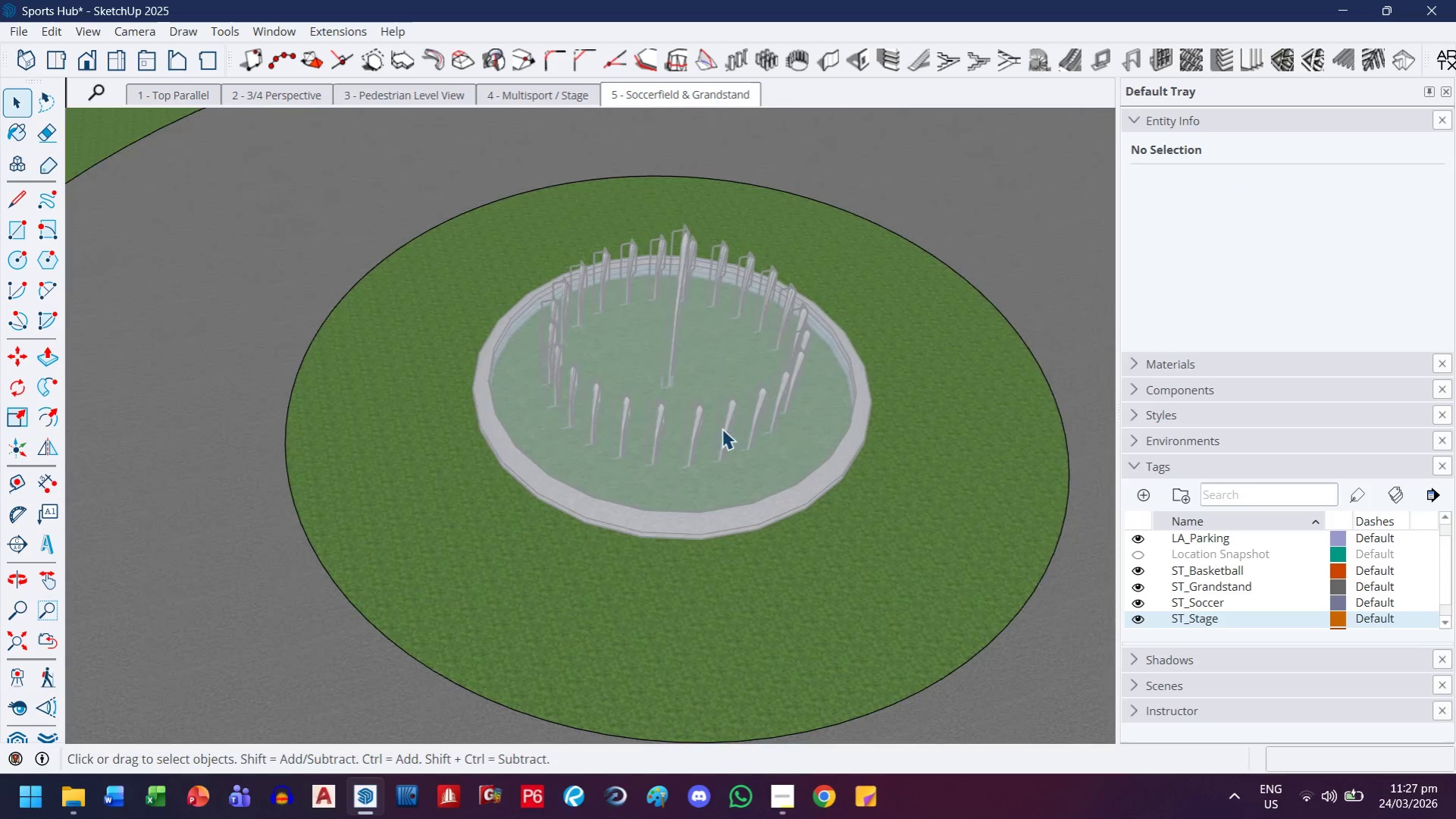 
scroll: coordinate [742, 401], scroll_direction: down, amount: 4.0
 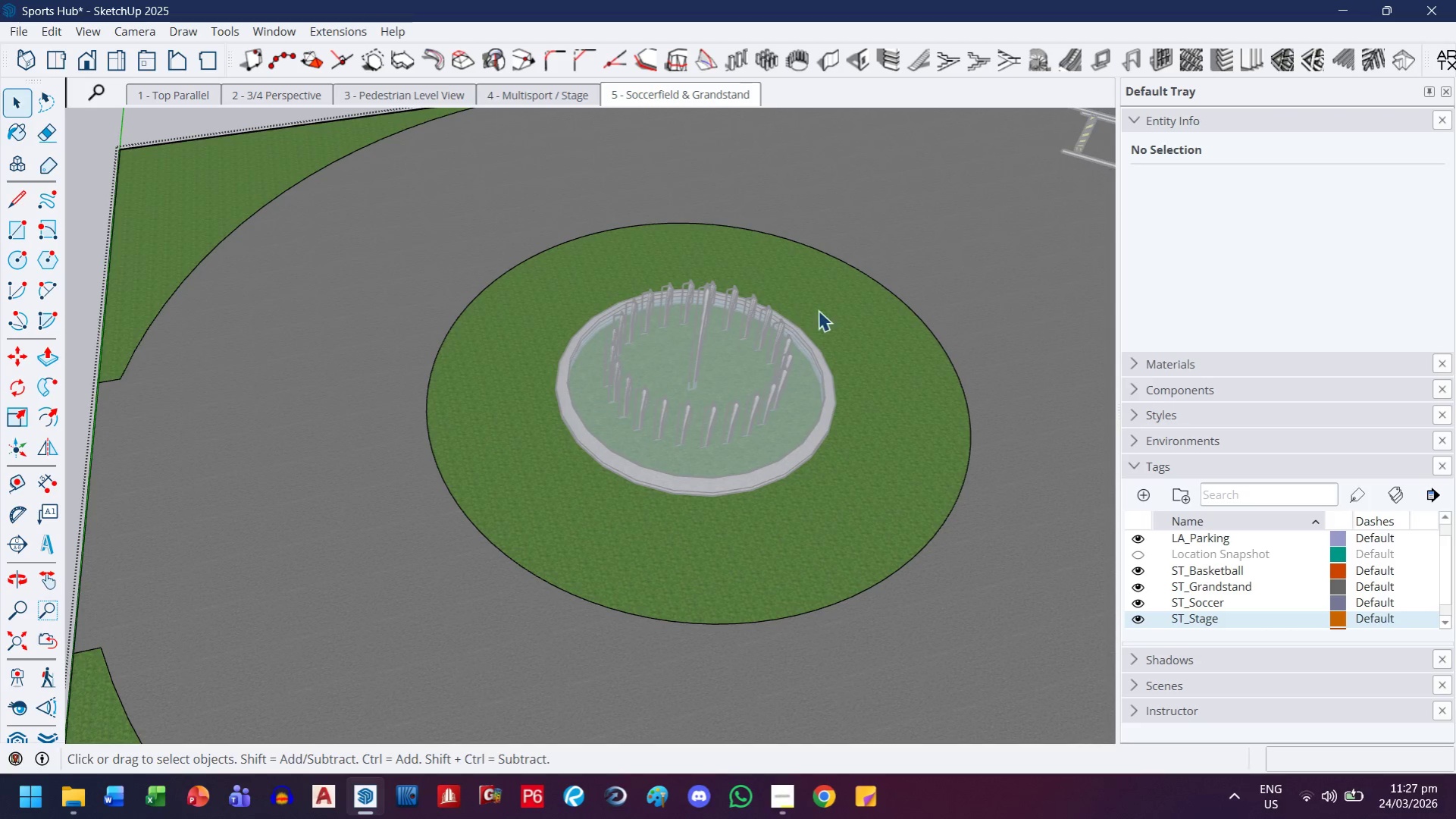 
key(F)
 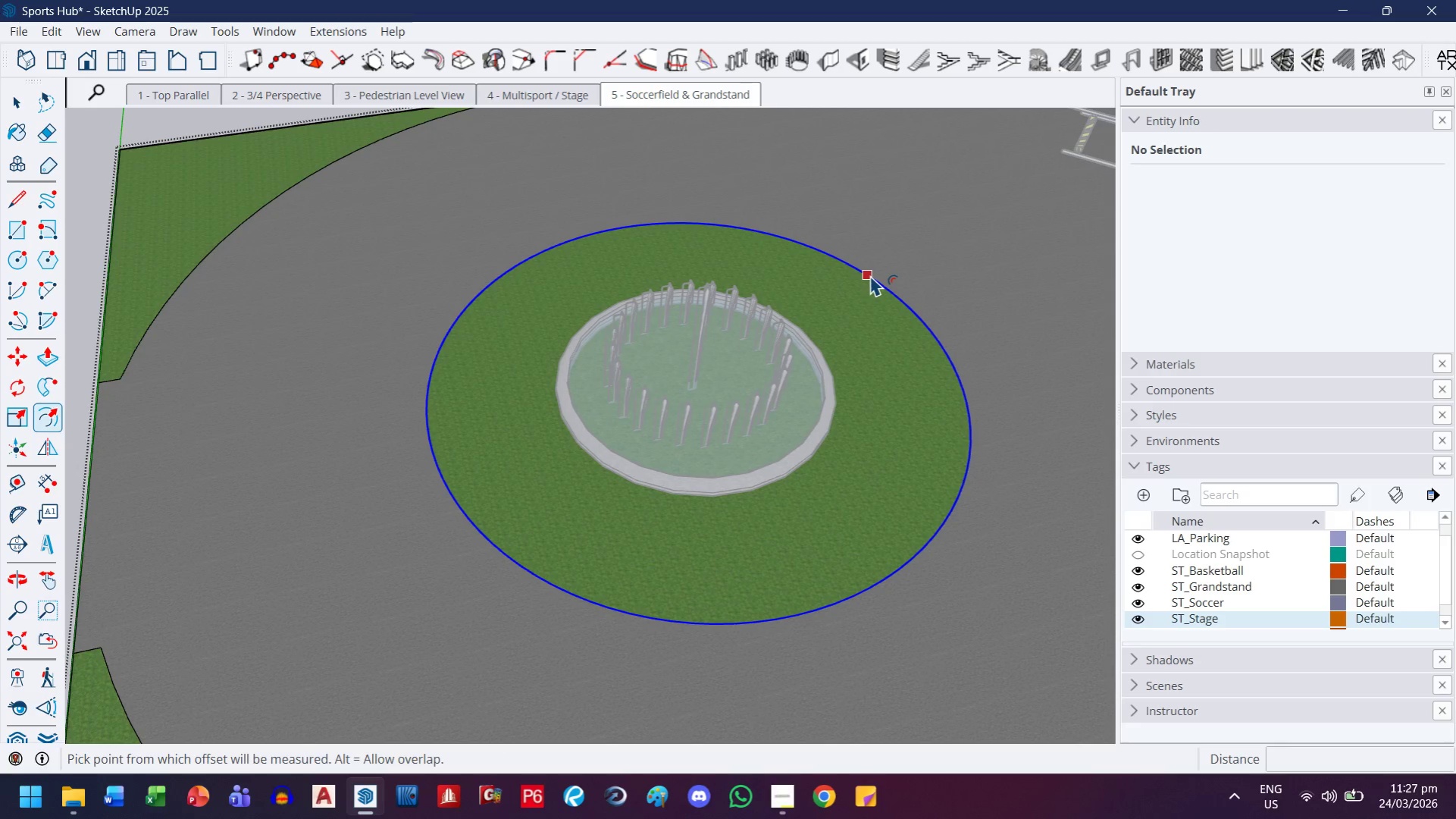 
left_click([869, 275])
 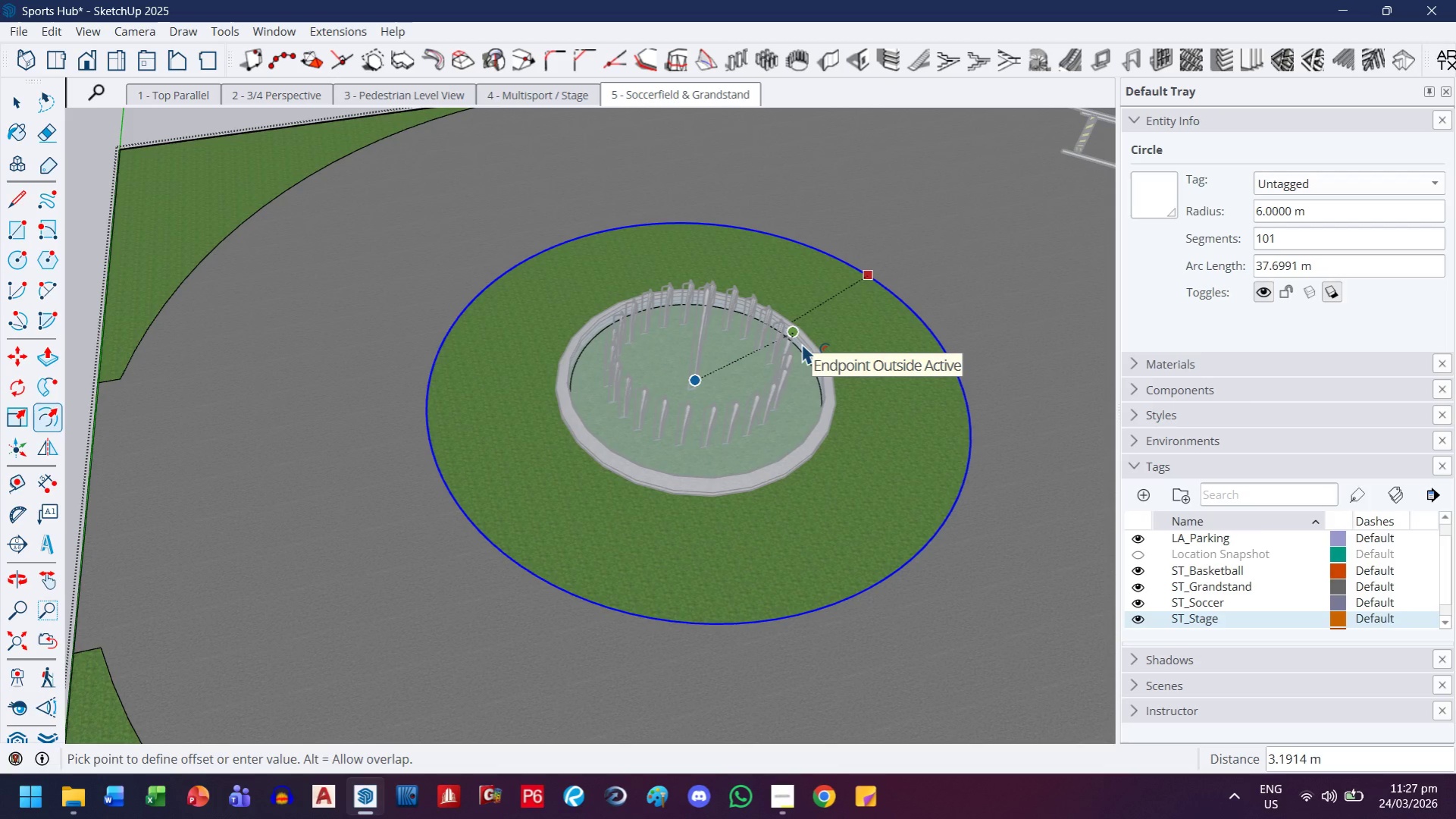 
scroll: coordinate [794, 431], scroll_direction: up, amount: 15.0
 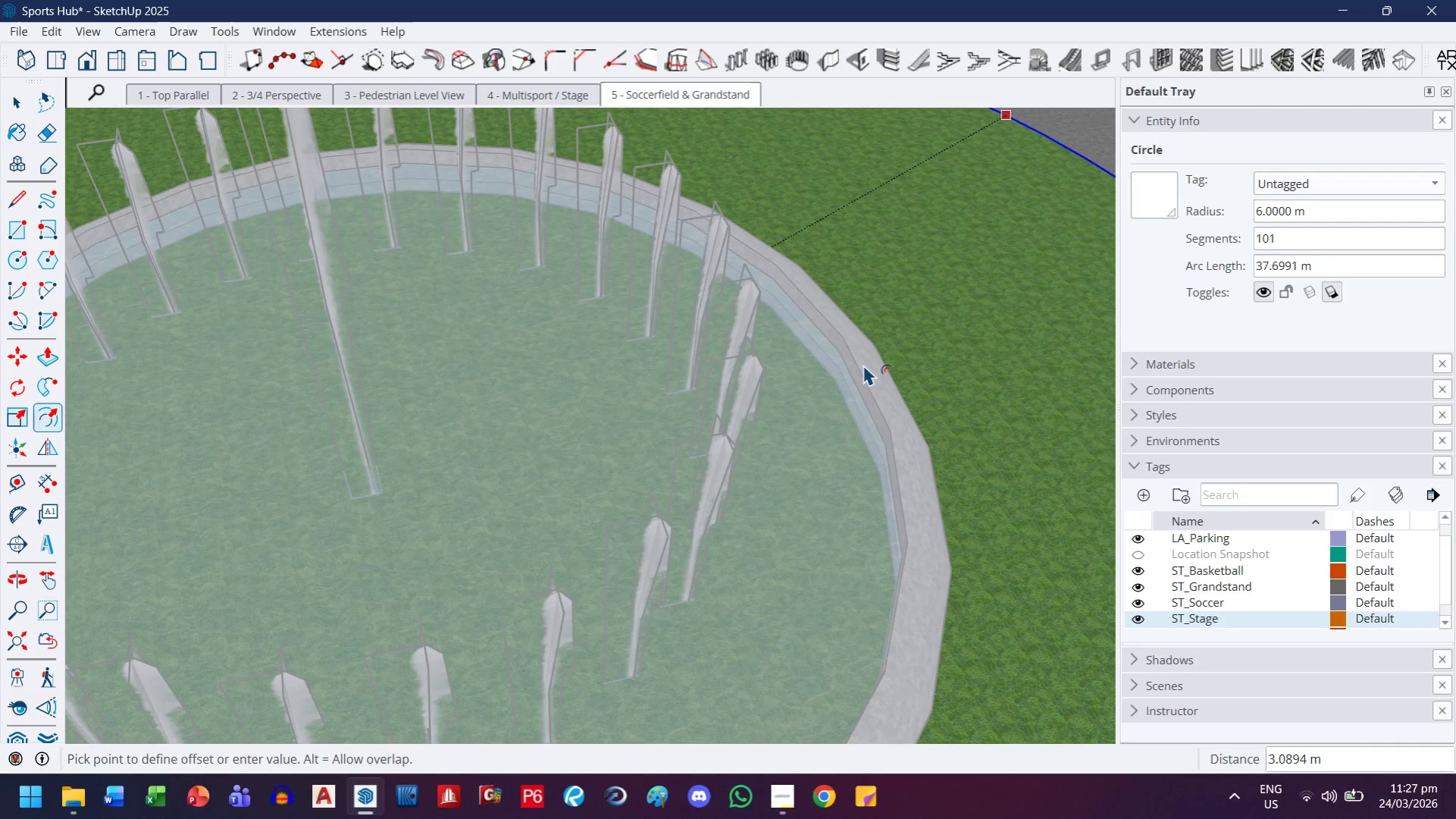 
wait(7.49)
 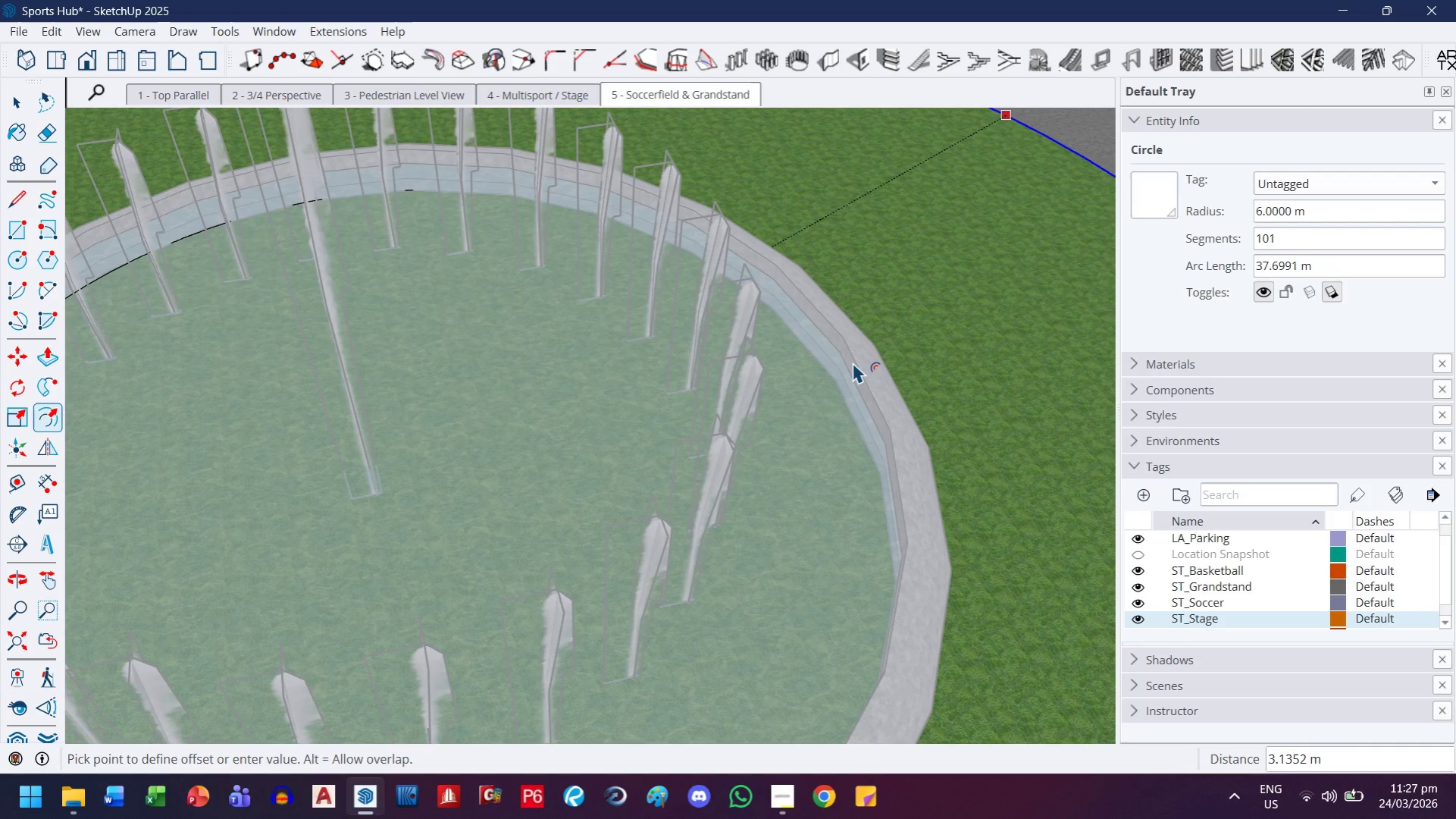 
key(3)
 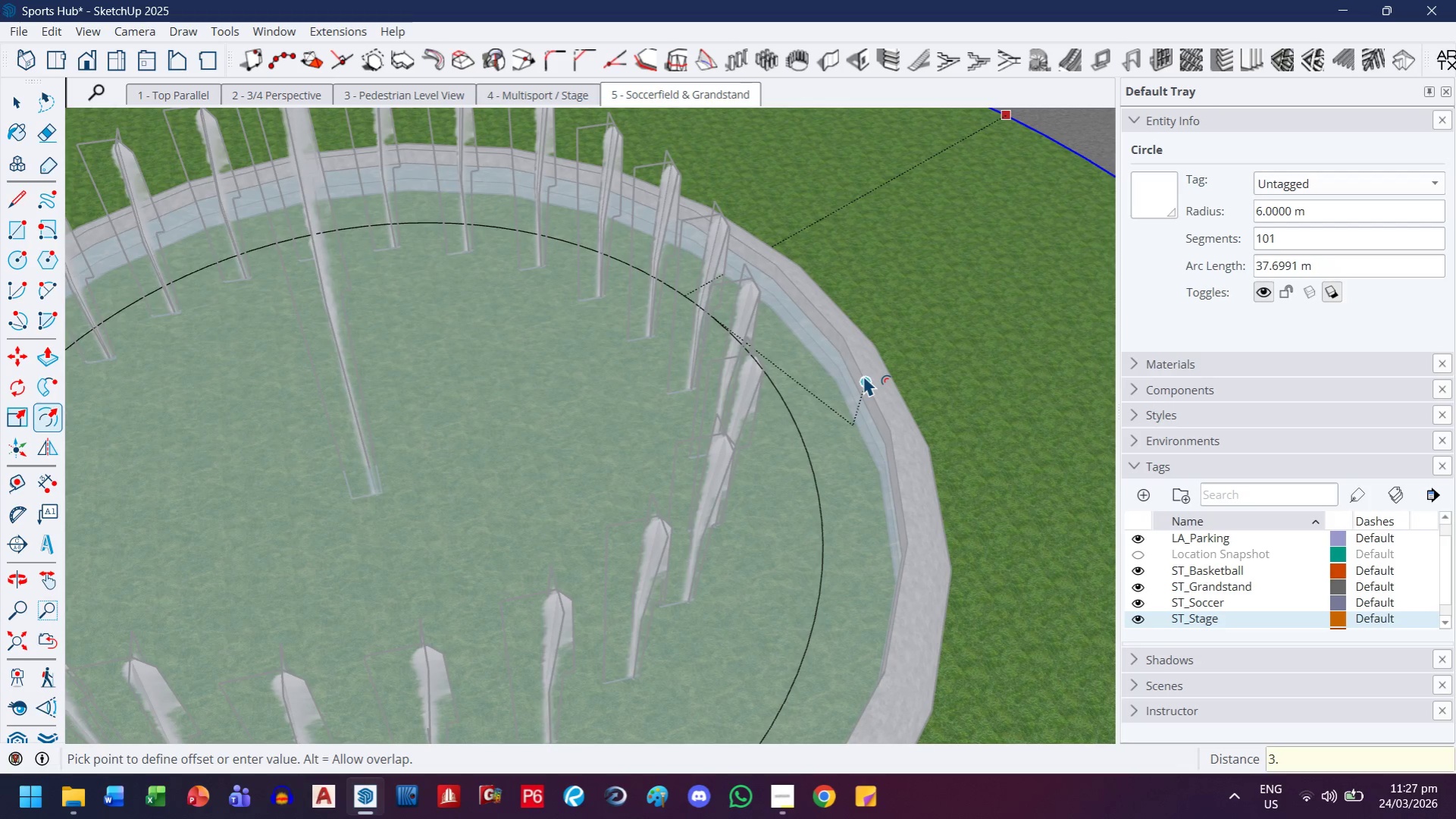 
key(Period)
 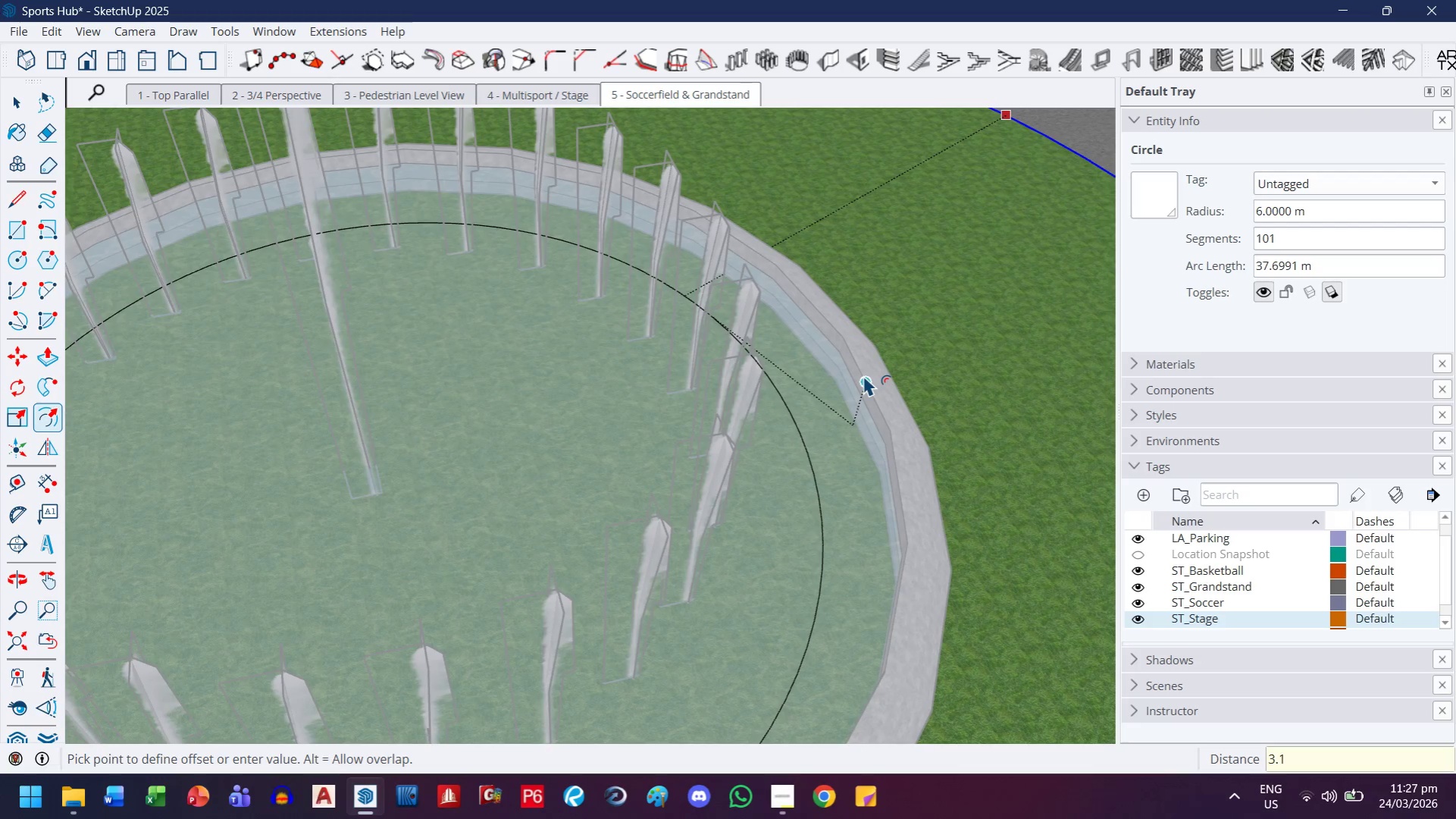 
key(1)
 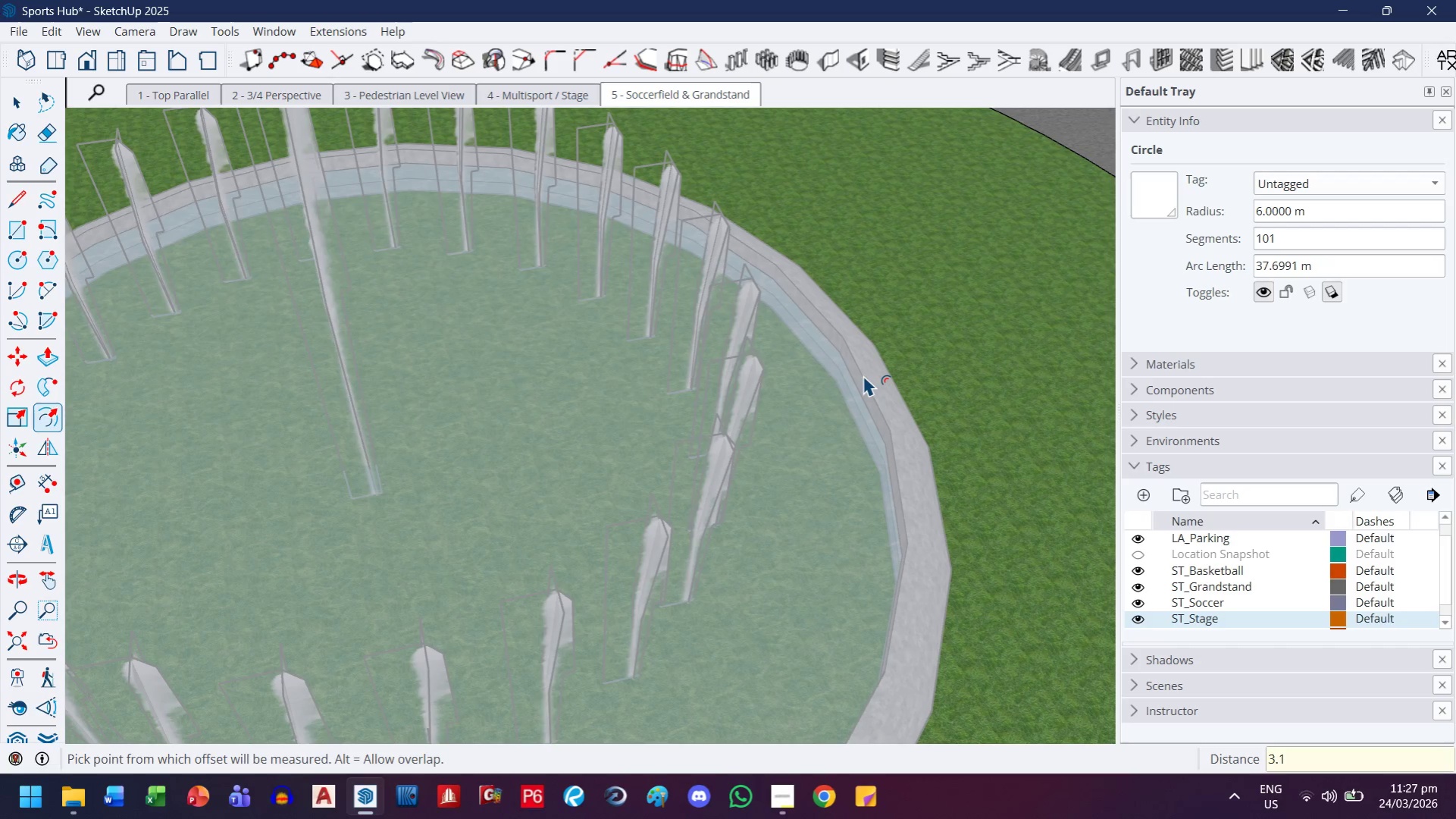 
key(Enter)
 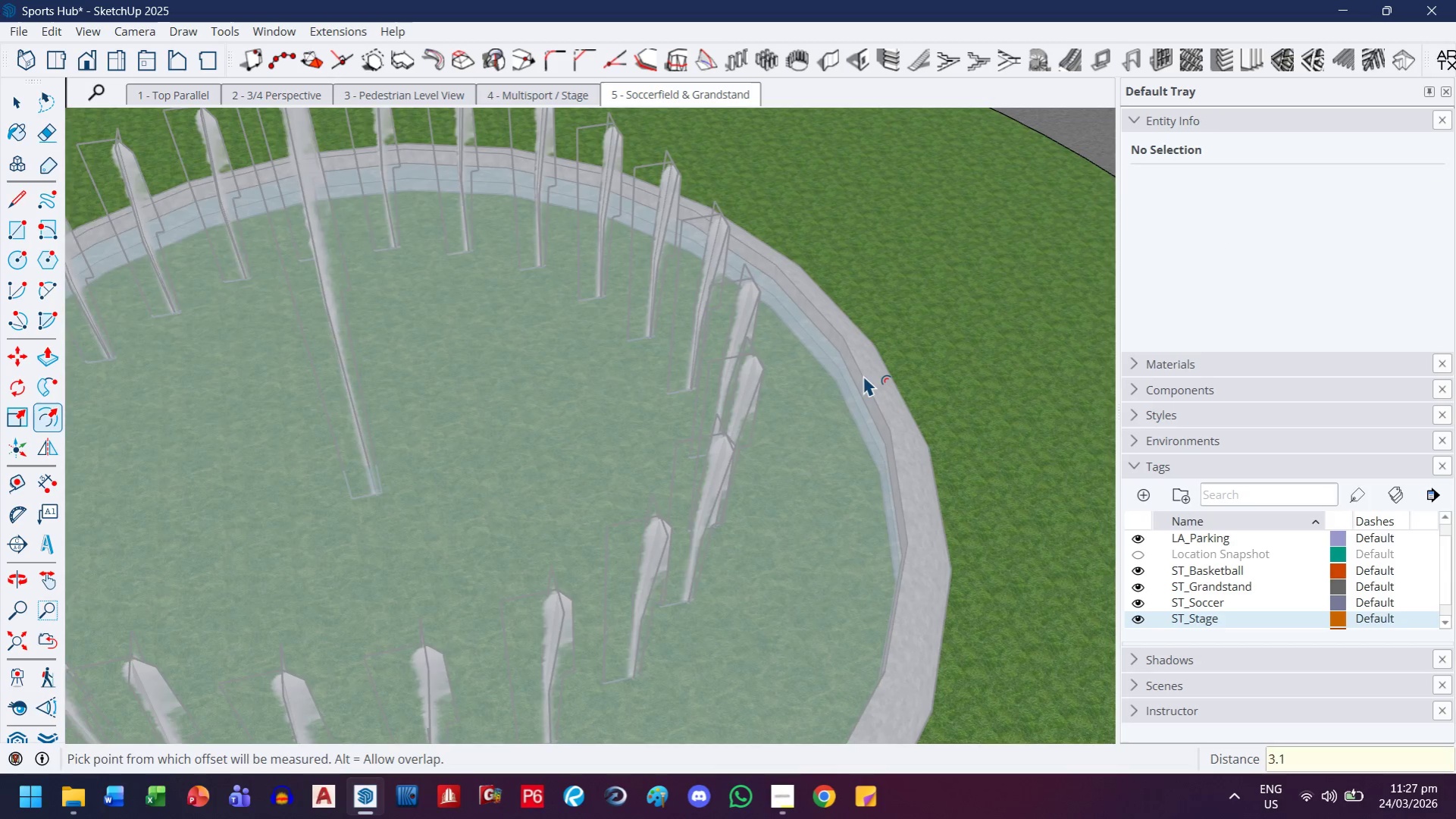 
scroll: coordinate [856, 404], scroll_direction: down, amount: 7.0
 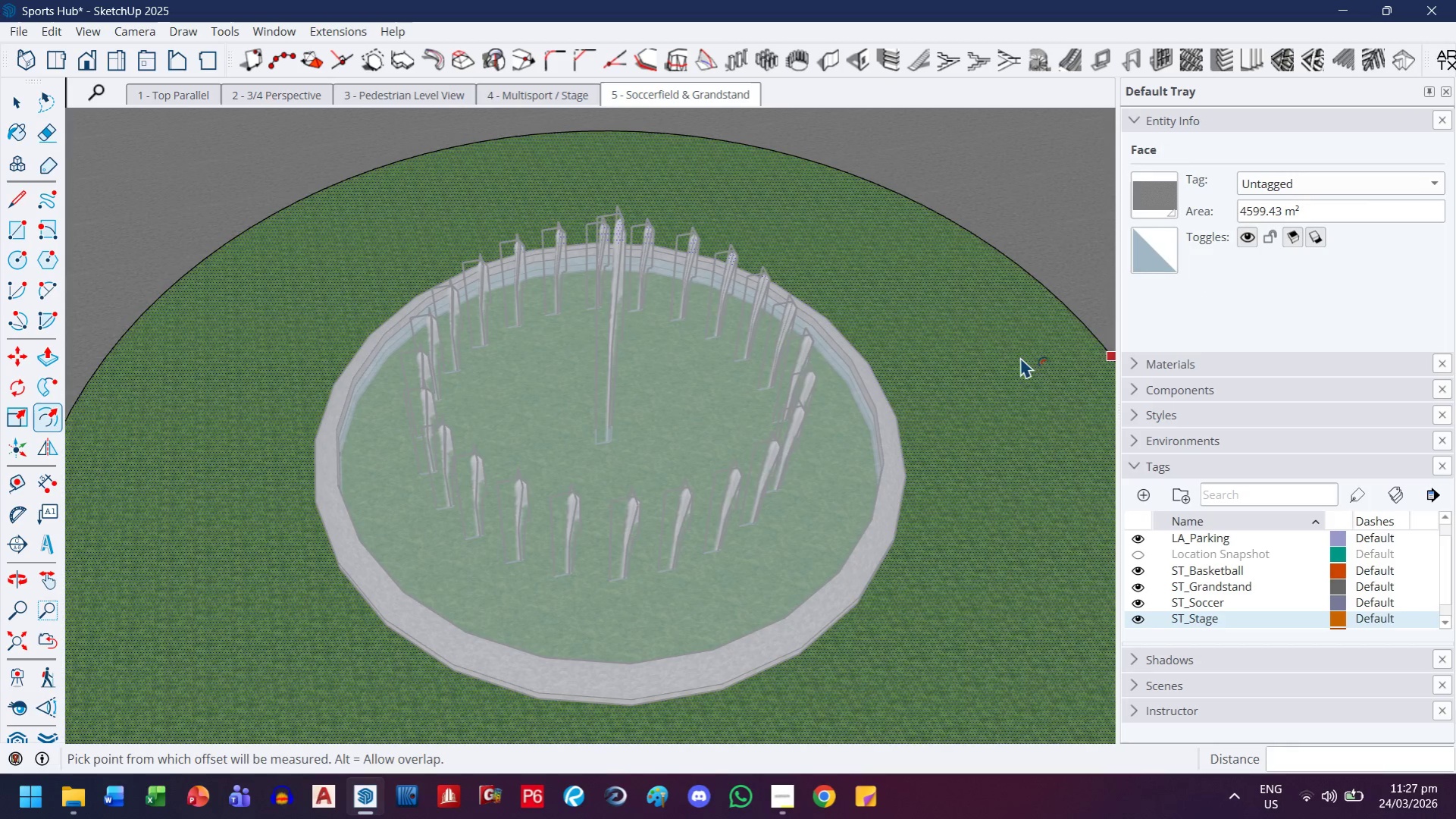 
left_click([1141, 360])
 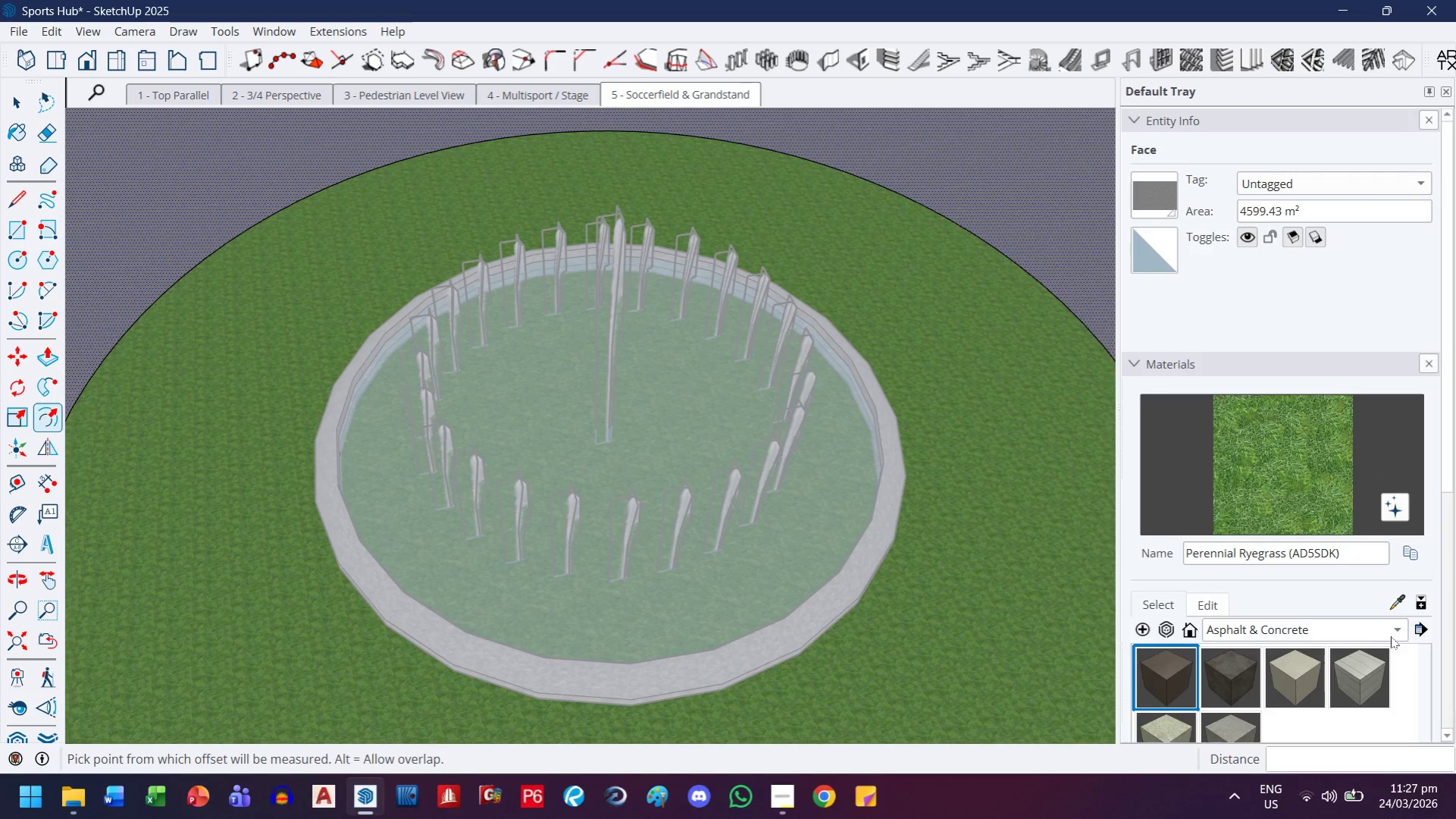 
scroll: coordinate [1376, 634], scroll_direction: down, amount: 3.0
 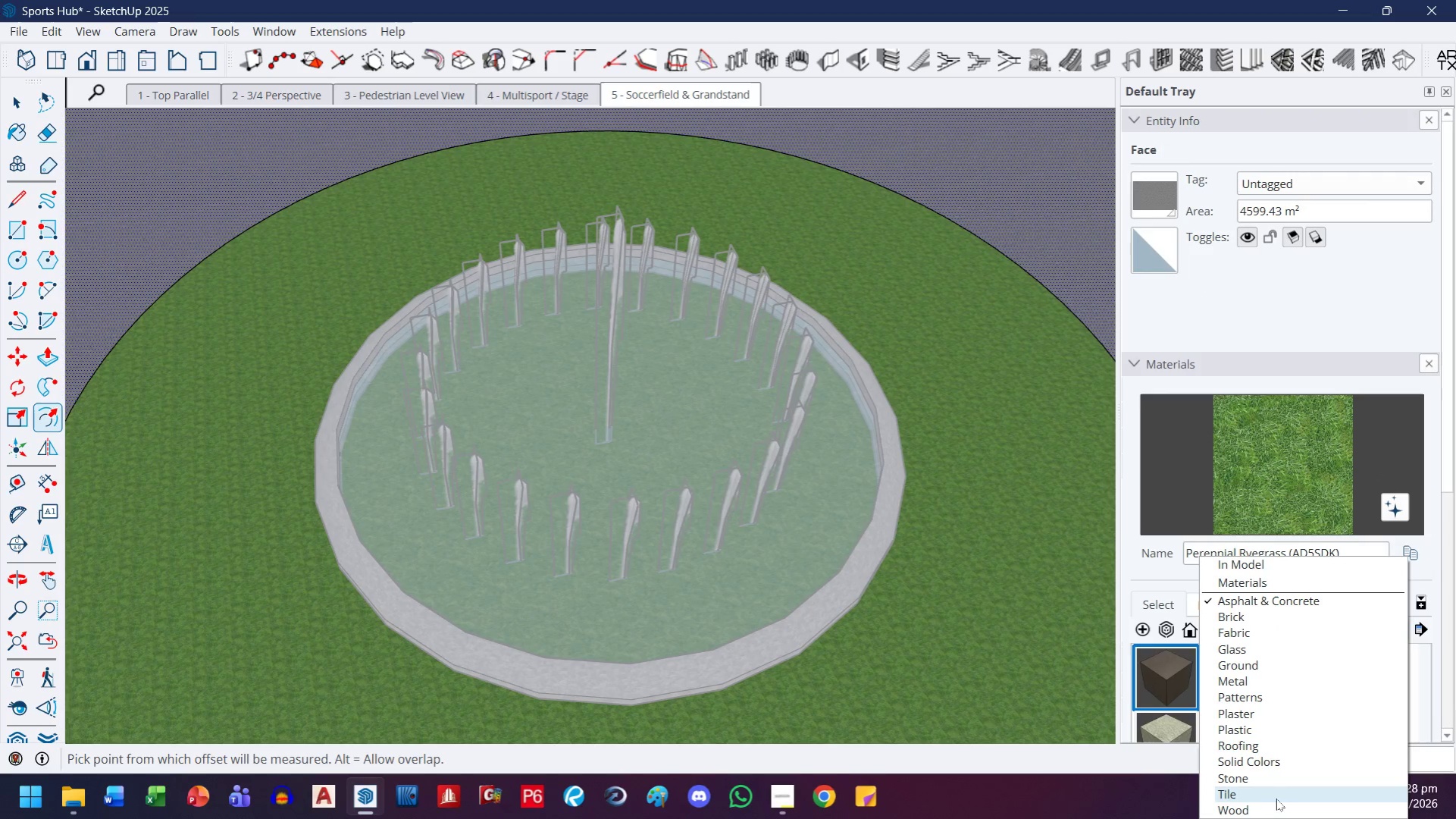 
left_click([1278, 797])
 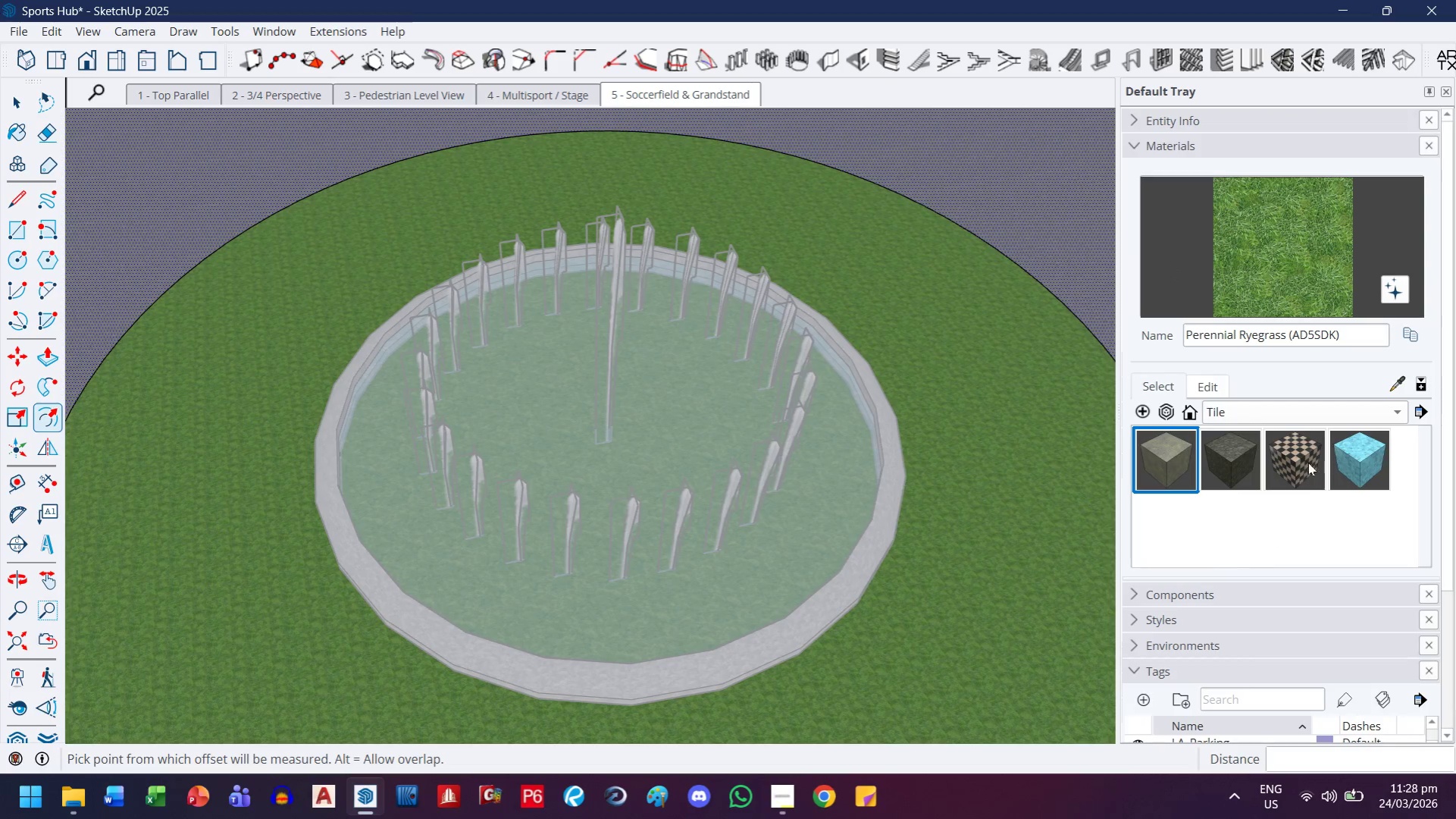 
double_click([1350, 470])
 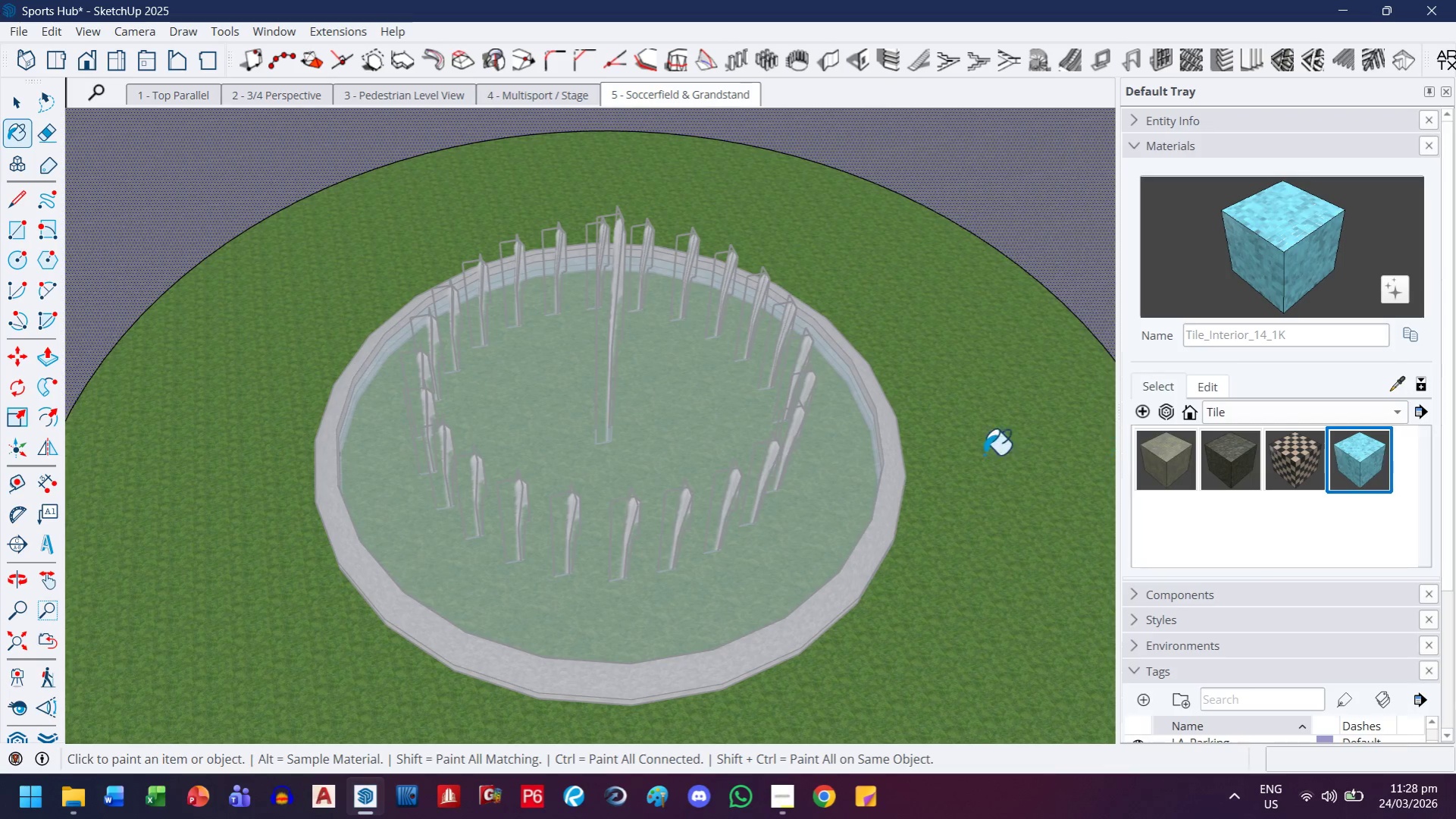 
left_click([854, 463])
 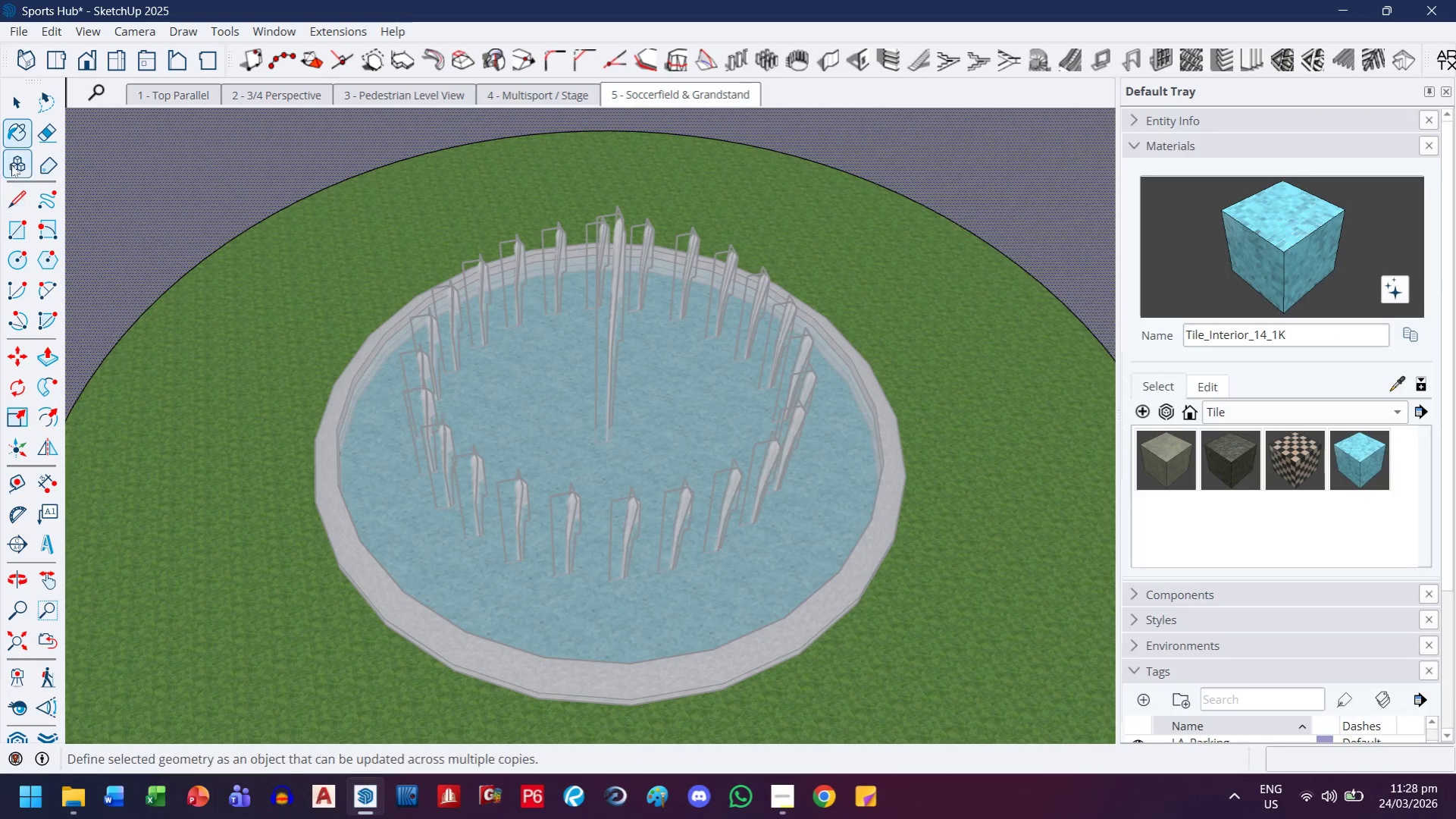 
left_click([21, 103])
 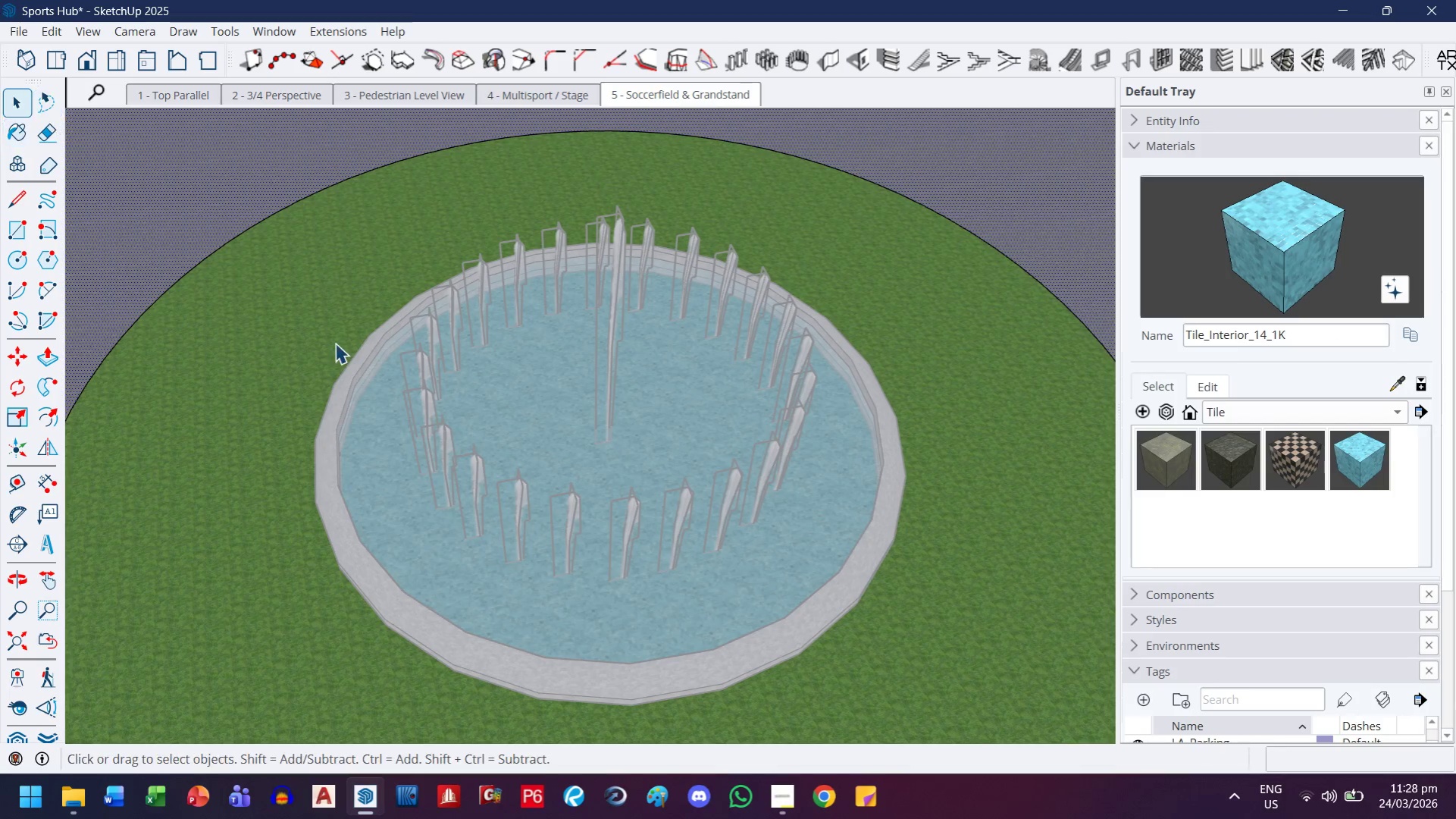 
scroll: coordinate [337, 347], scroll_direction: down, amount: 4.0
 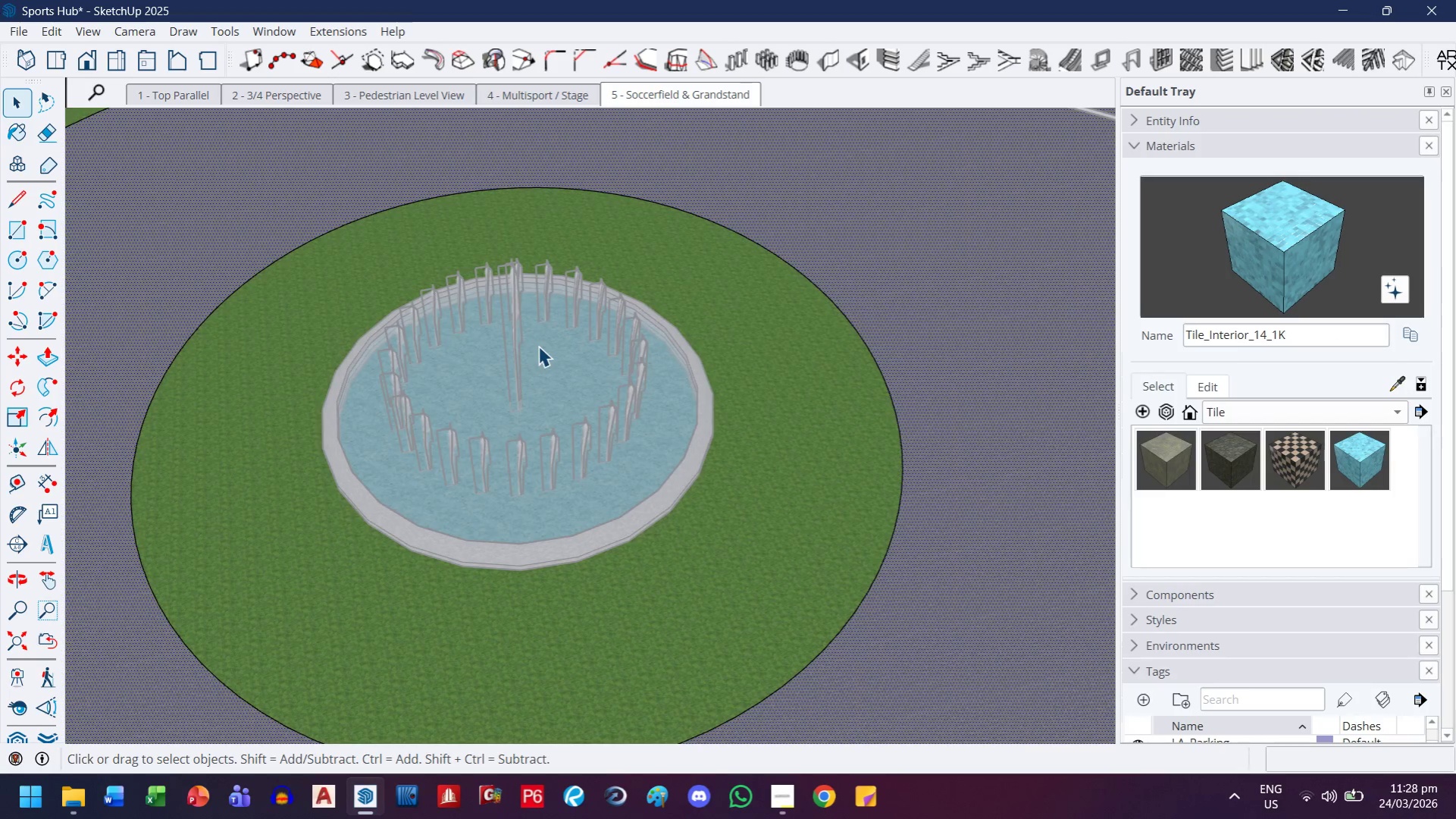 
key(Escape)
 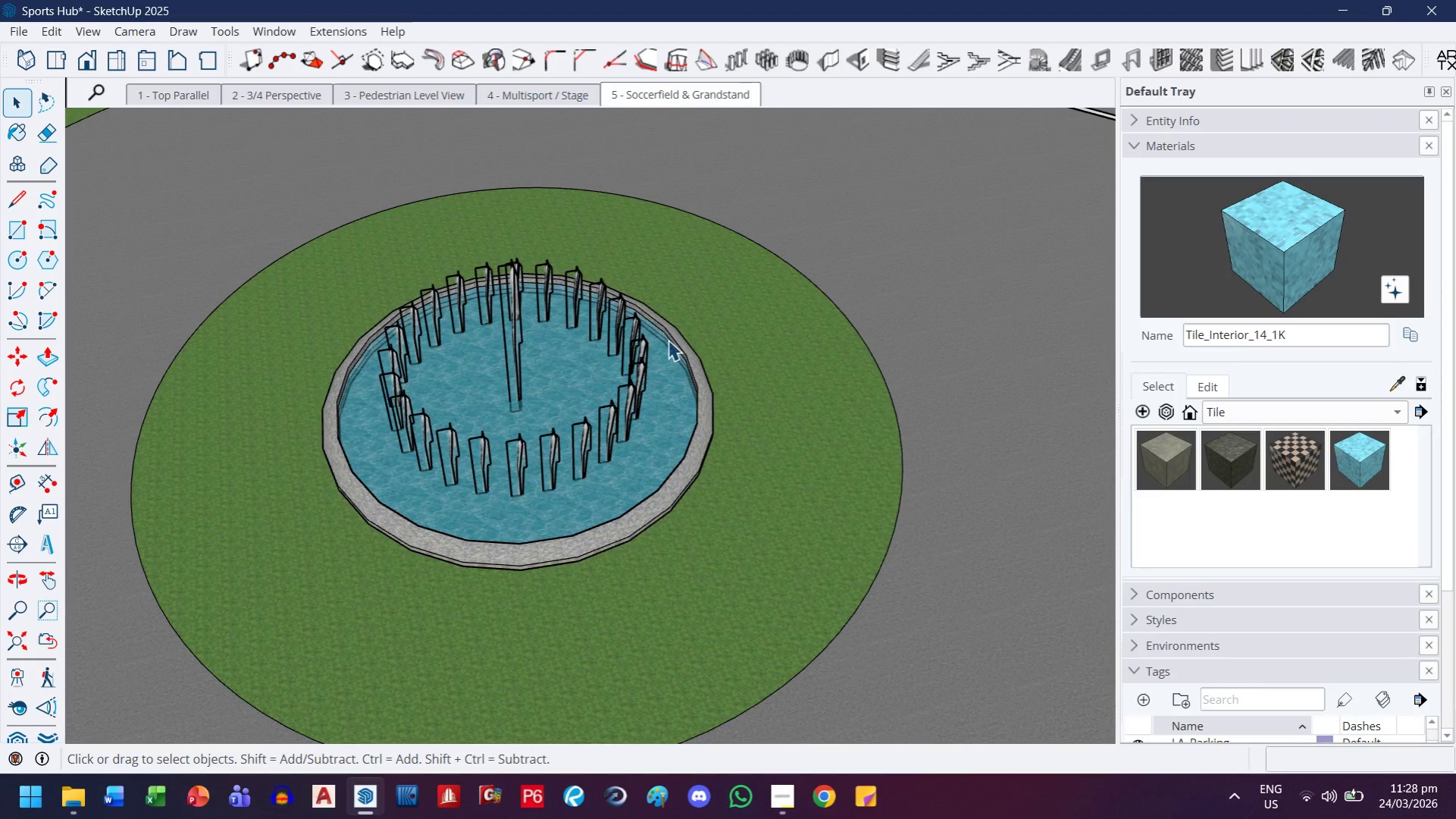 
key(Escape)
 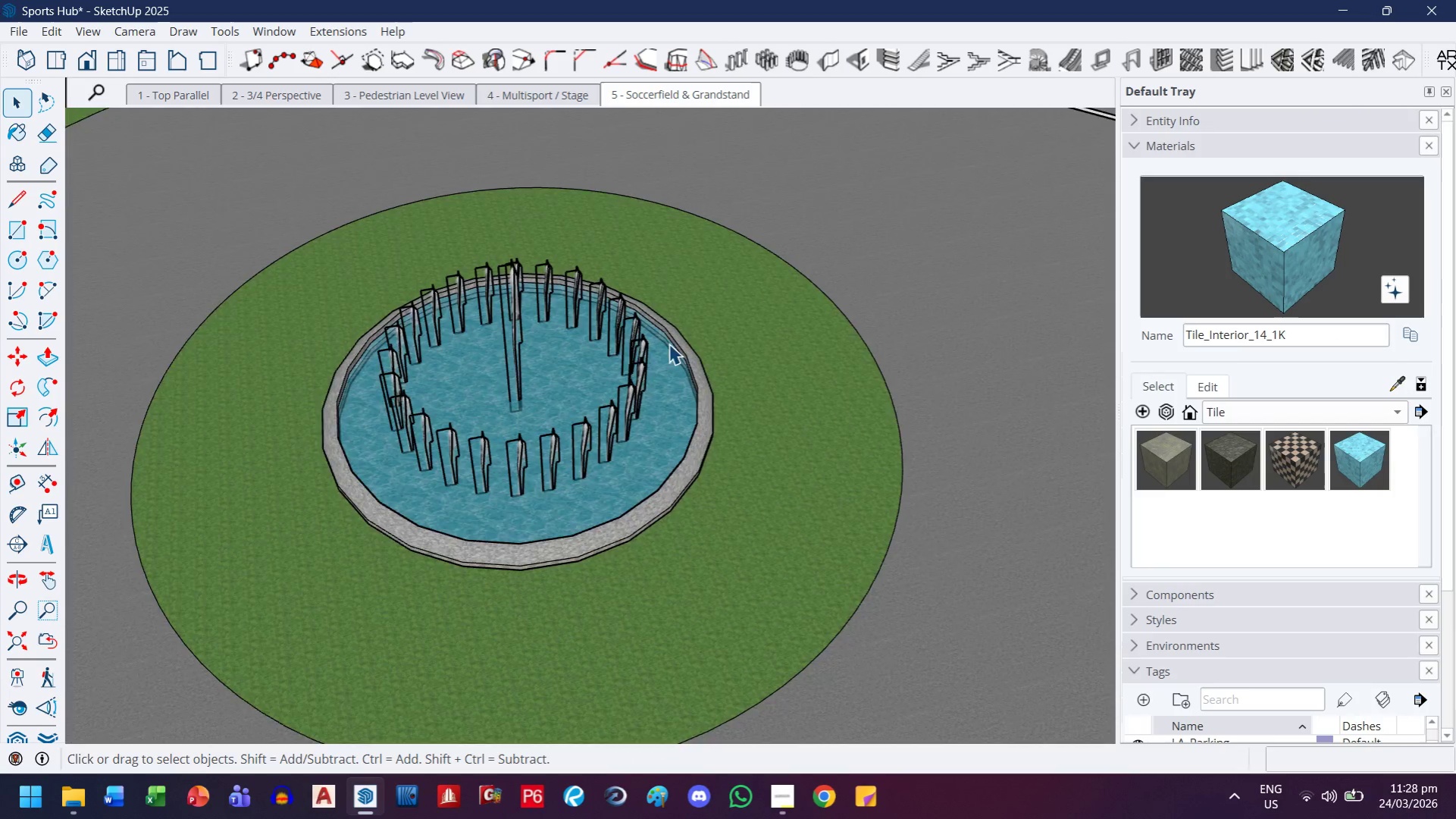 
scroll: coordinate [665, 353], scroll_direction: down, amount: 3.0
 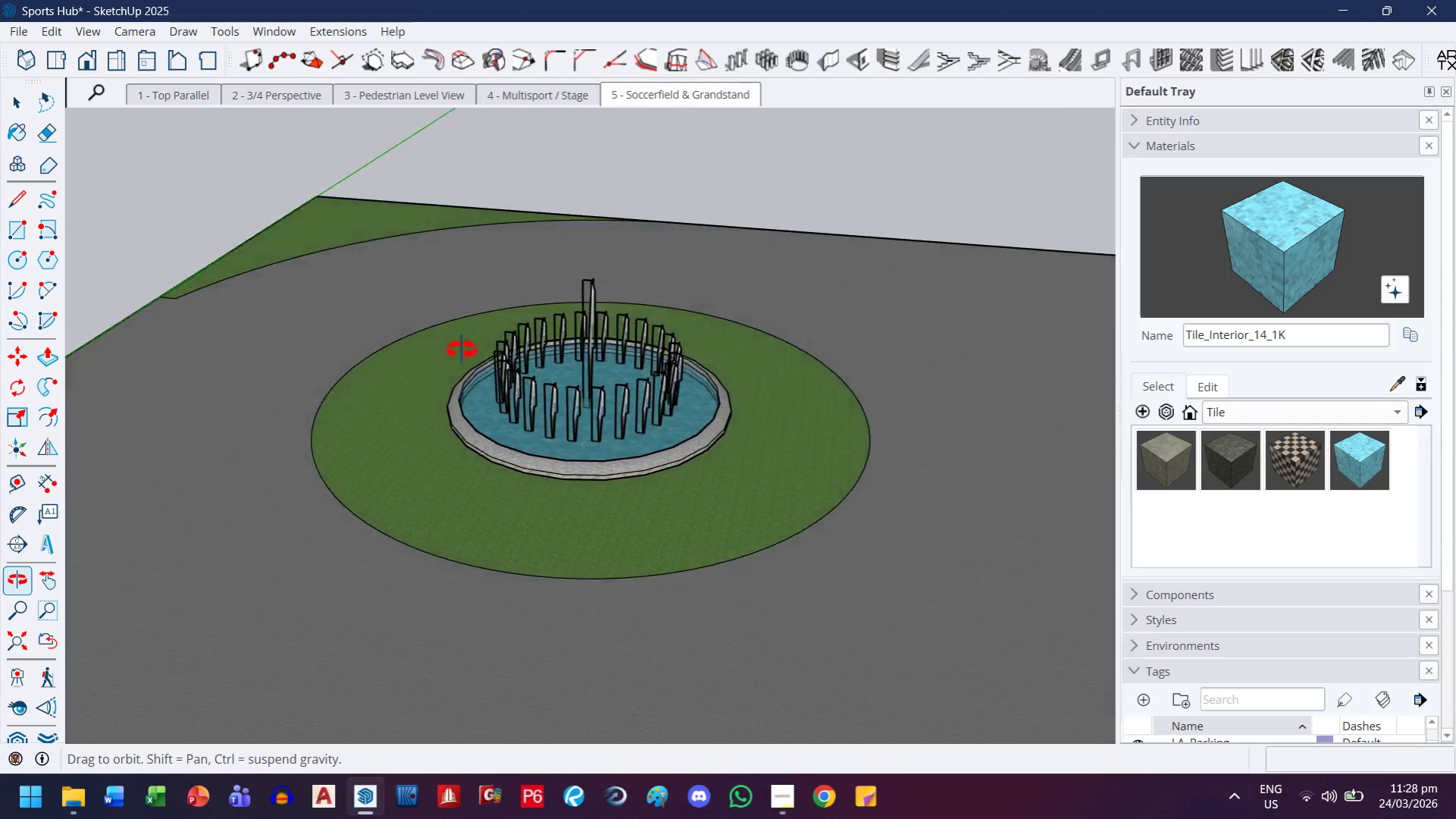 
scroll: coordinate [490, 201], scroll_direction: up, amount: 3.0
 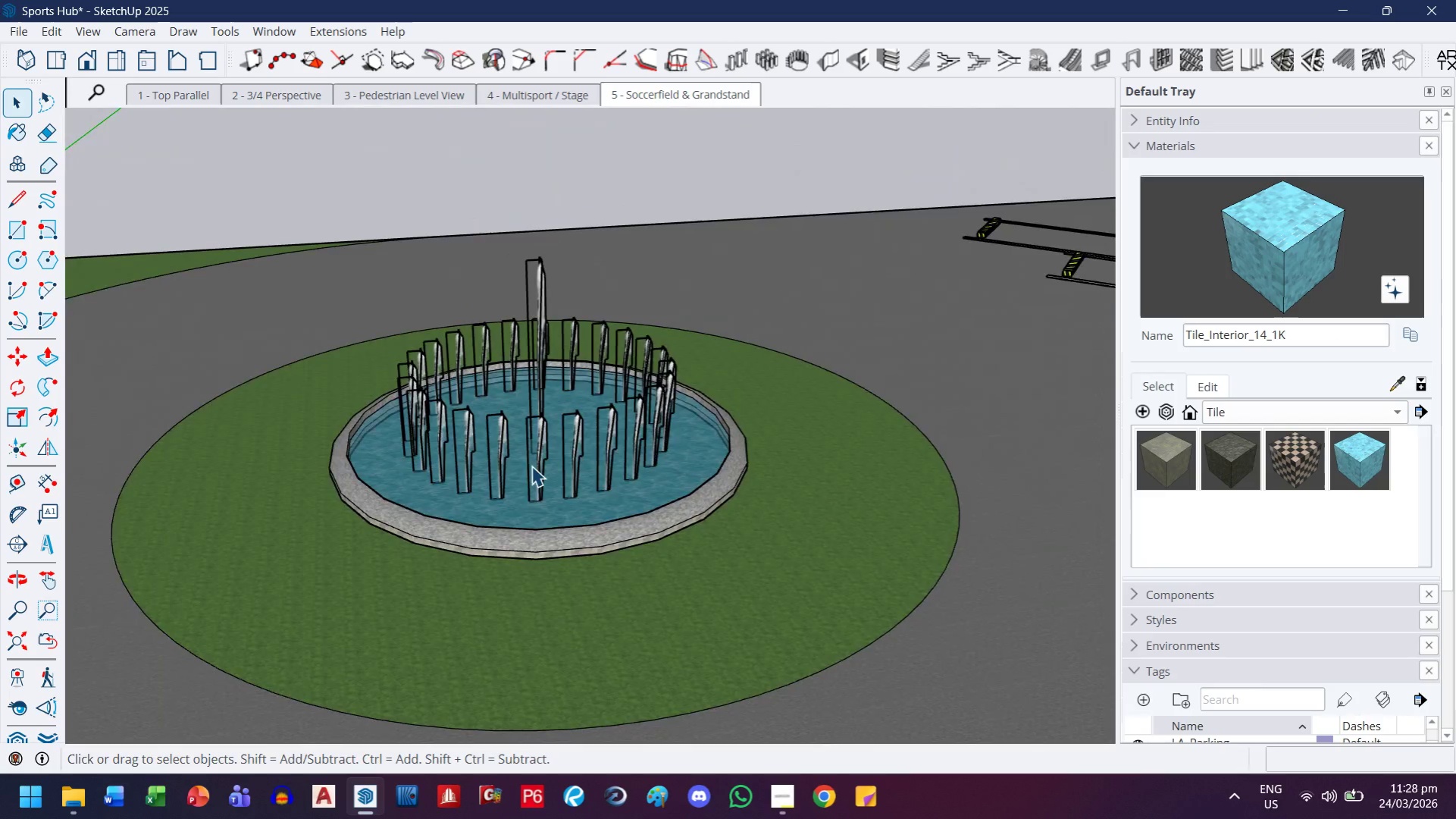 
scroll: coordinate [534, 468], scroll_direction: down, amount: 8.0
 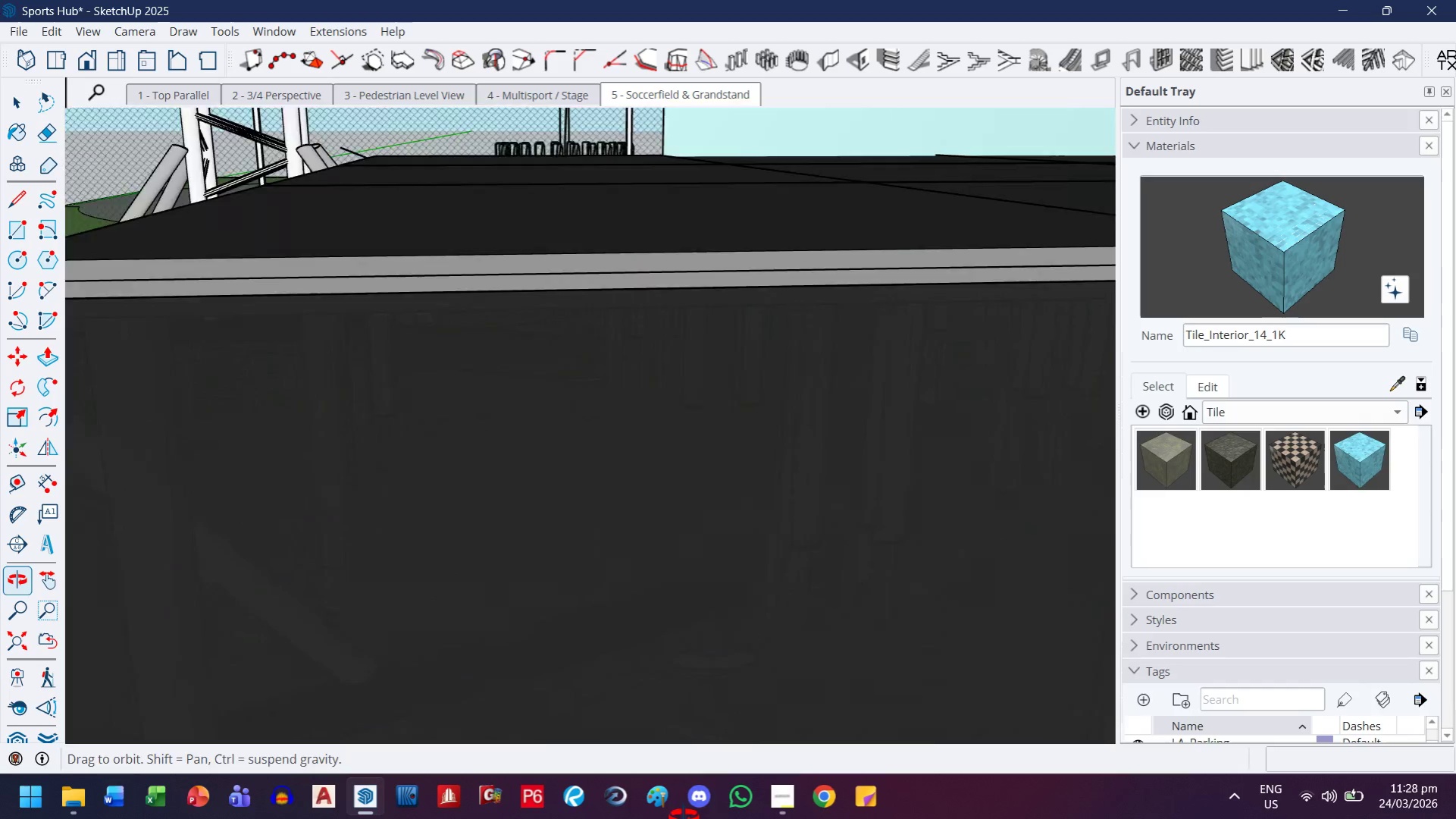 
key(H)
 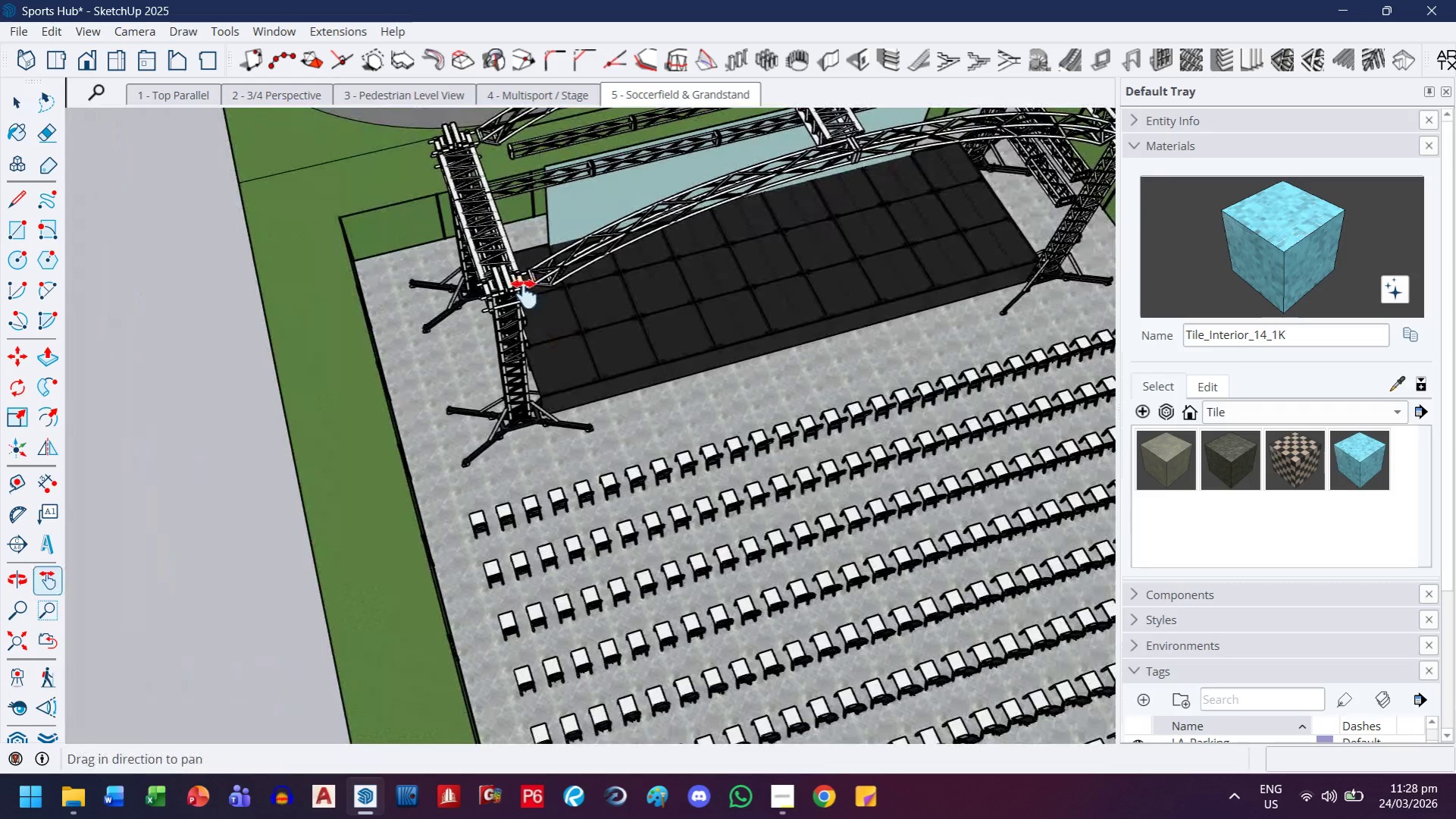 
left_click_drag(start_coordinate=[527, 289], to_coordinate=[529, 745])
 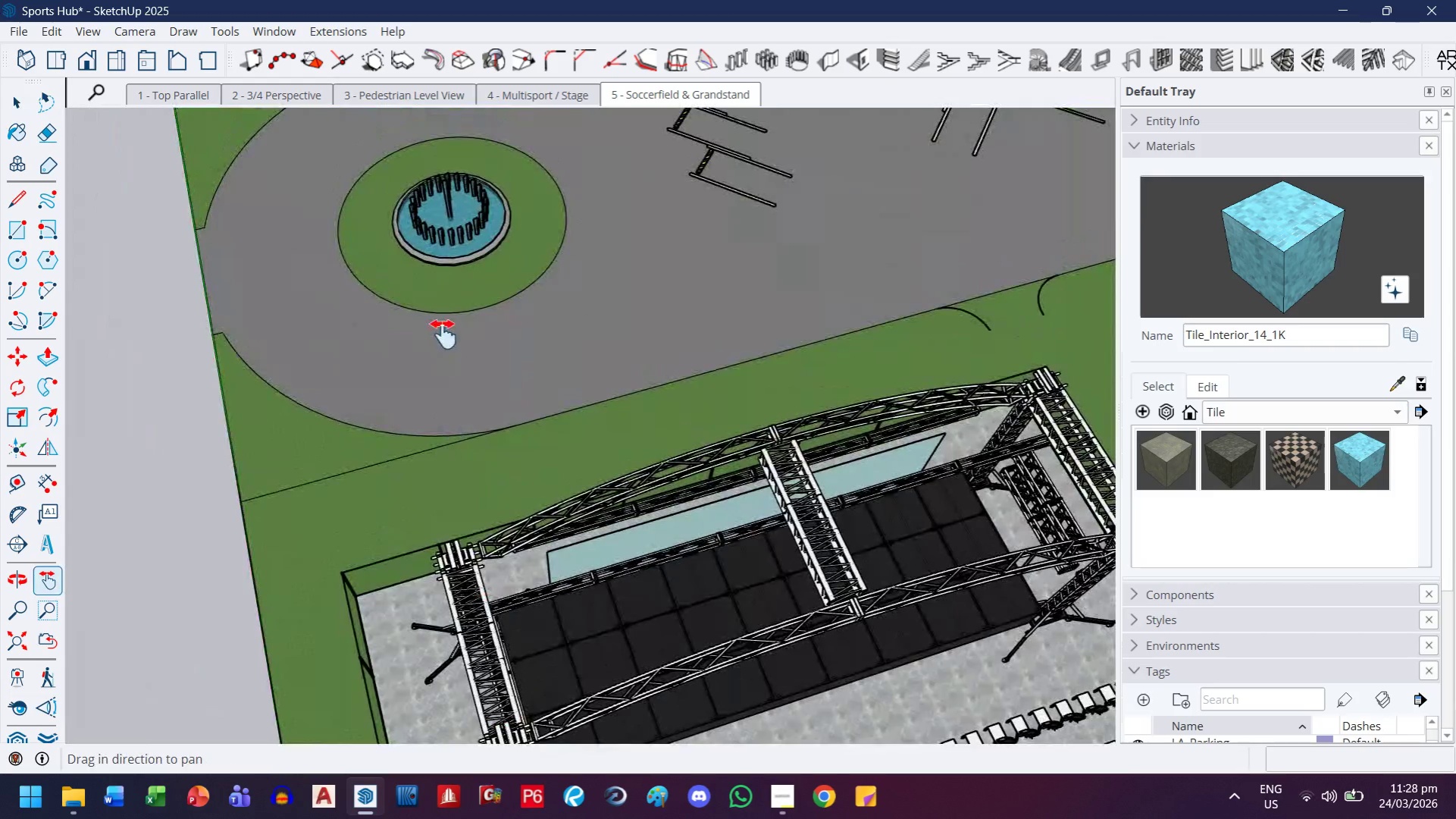 
scroll: coordinate [565, 386], scroll_direction: down, amount: 35.0
 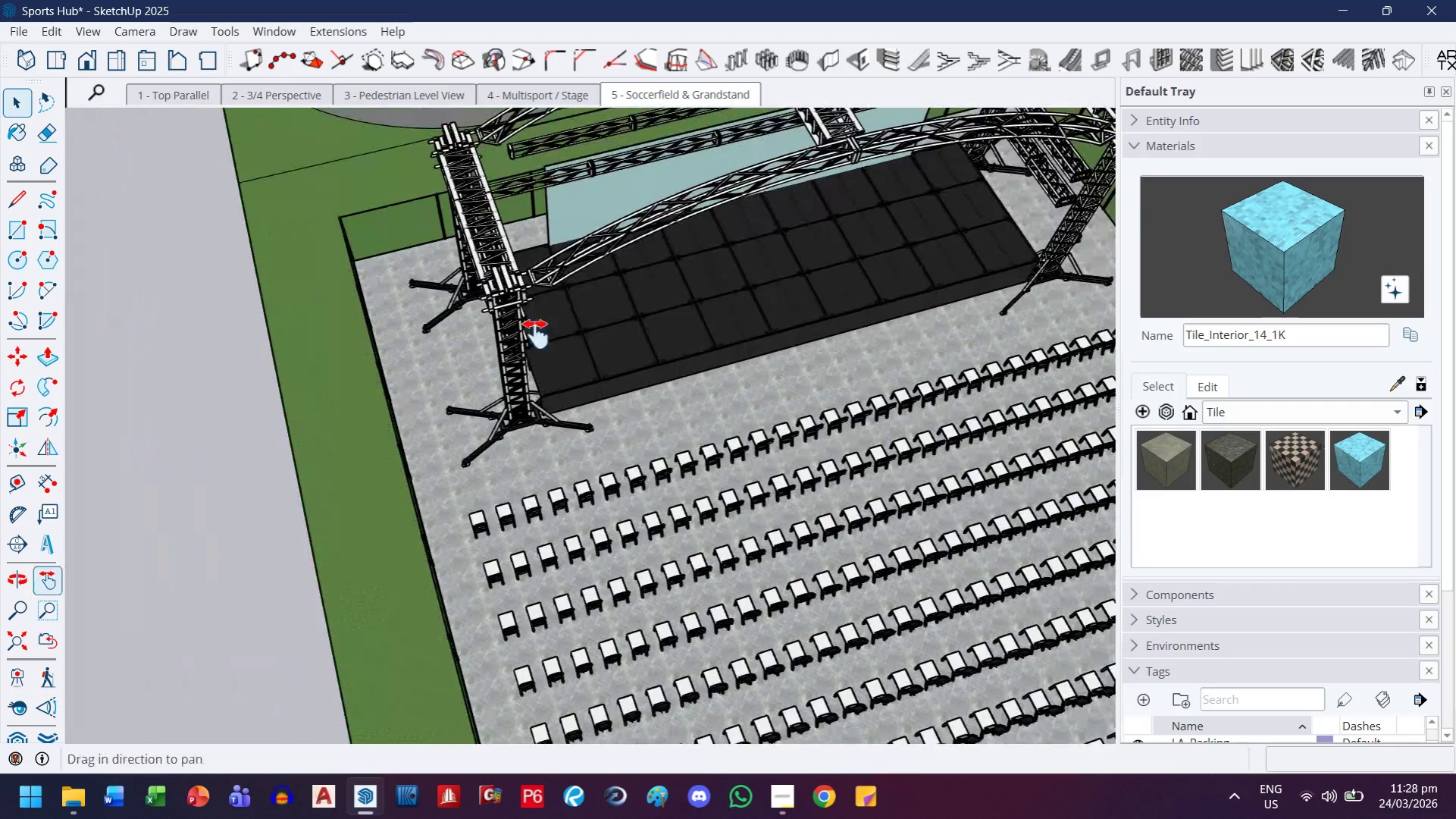 
scroll: coordinate [481, 217], scroll_direction: up, amount: 8.0
 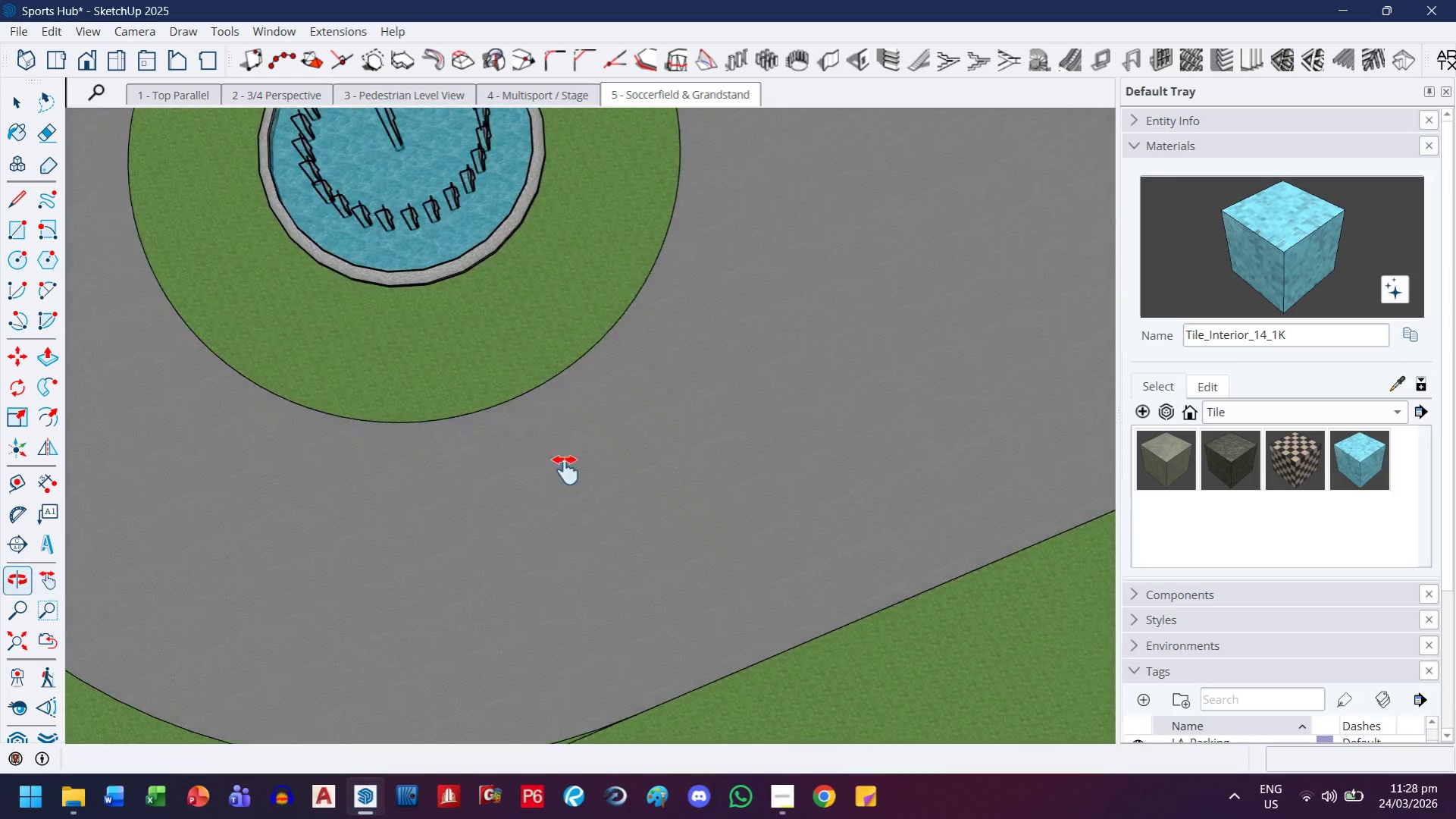 
left_click_drag(start_coordinate=[540, 354], to_coordinate=[815, 716])
 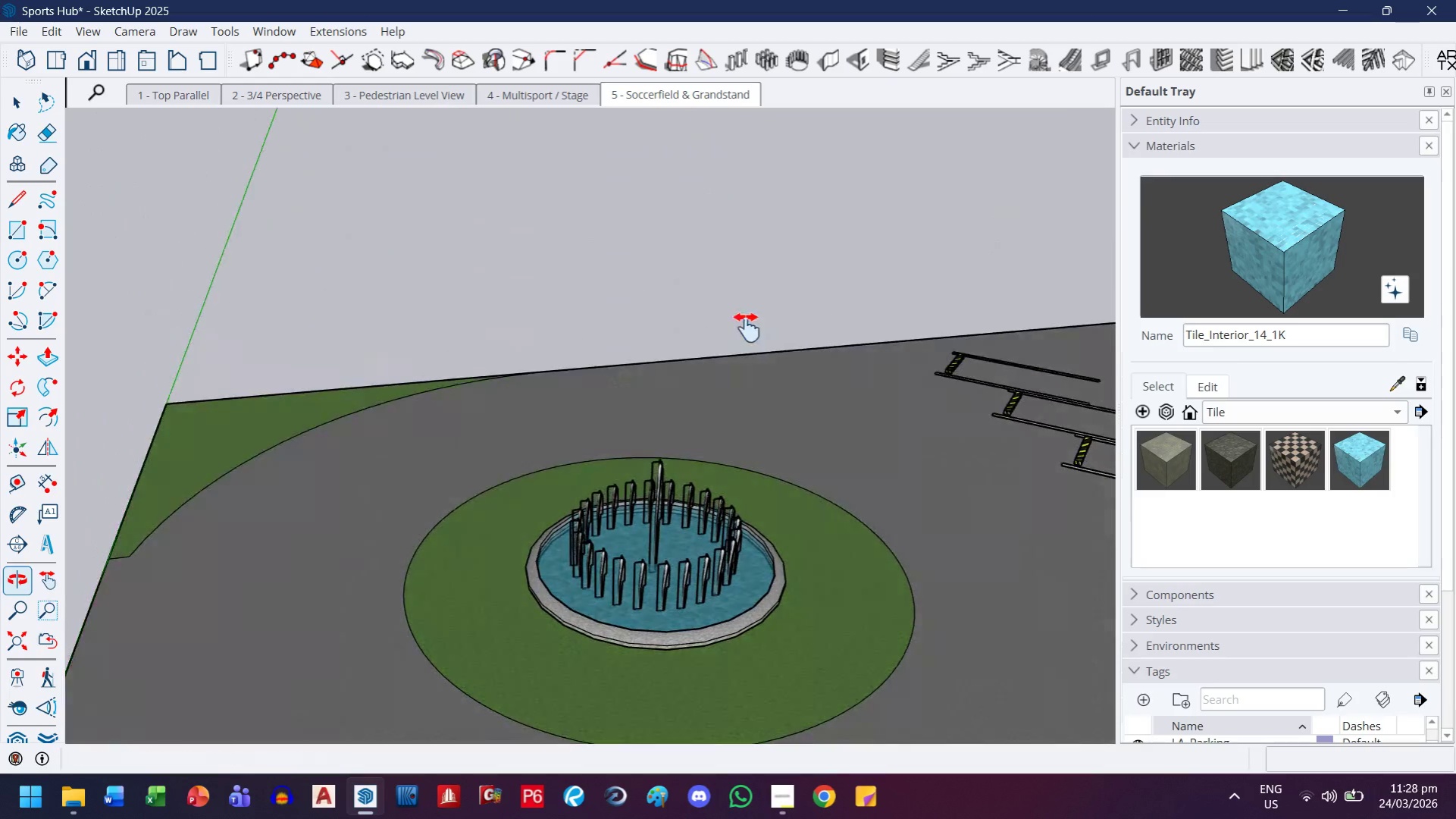 
scroll: coordinate [827, 626], scroll_direction: up, amount: 5.0
 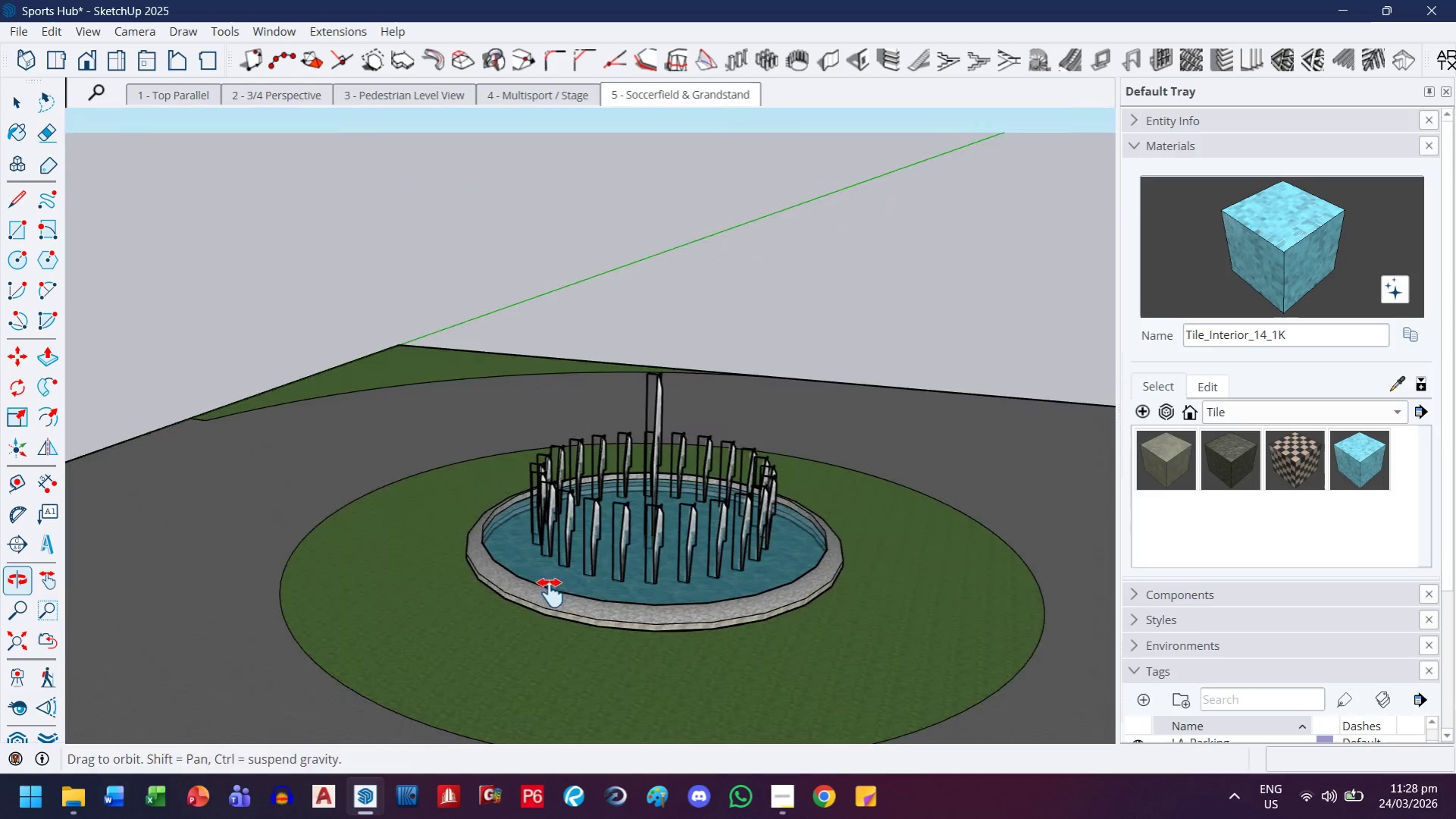 
left_click_drag(start_coordinate=[449, 658], to_coordinate=[367, 470])
 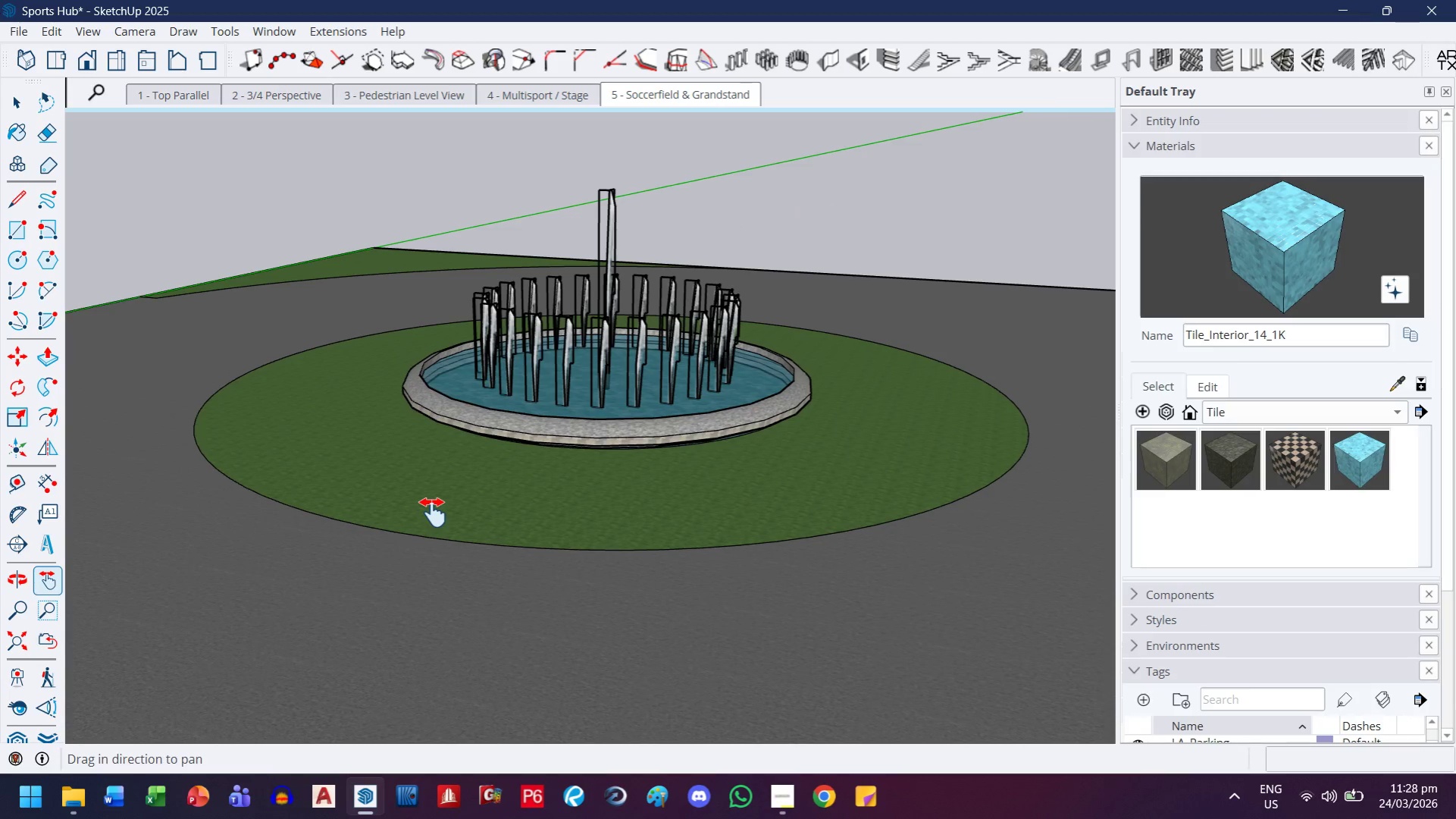 
scroll: coordinate [448, 664], scroll_direction: up, amount: 1.0
 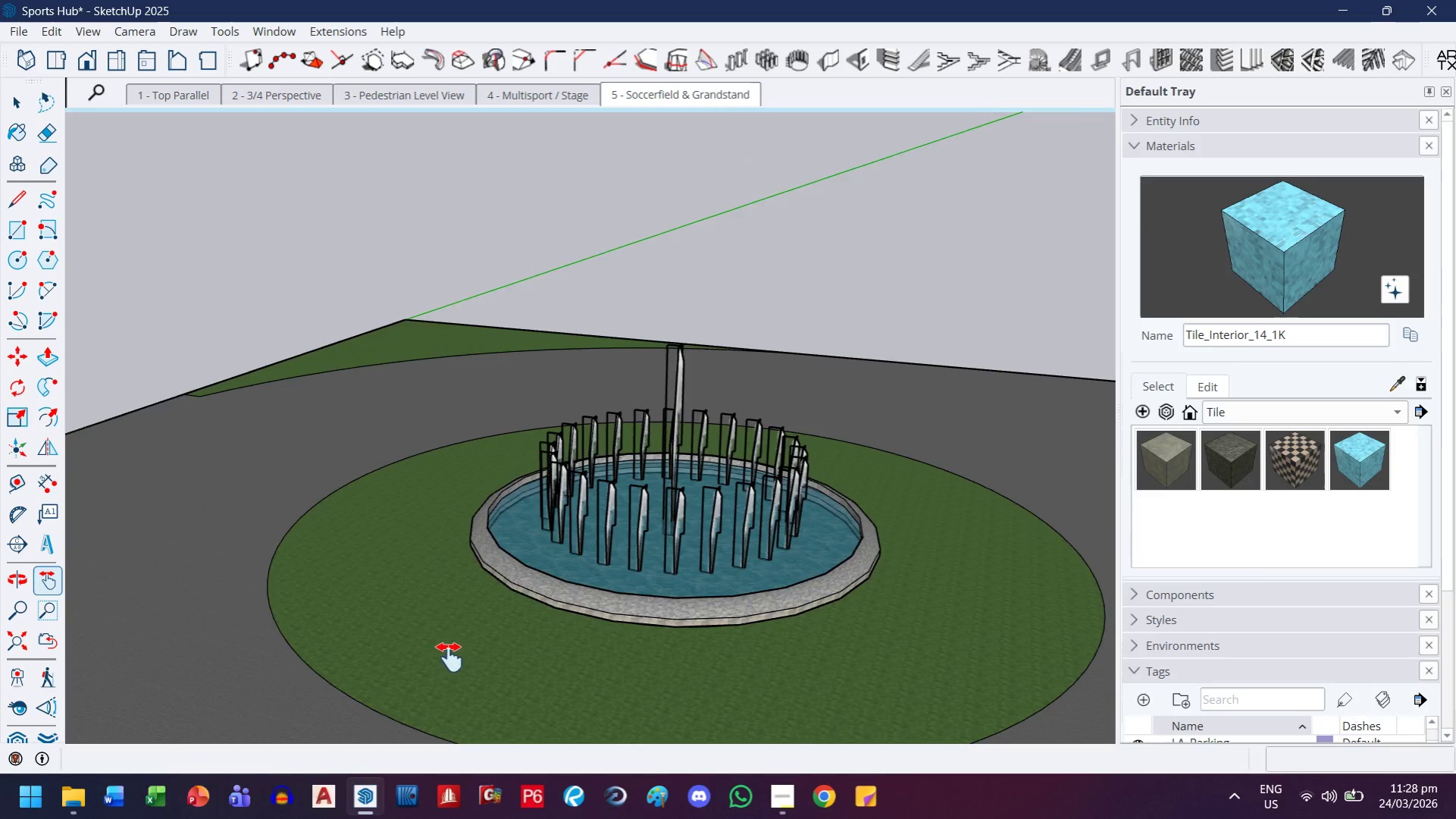 
key(P)
 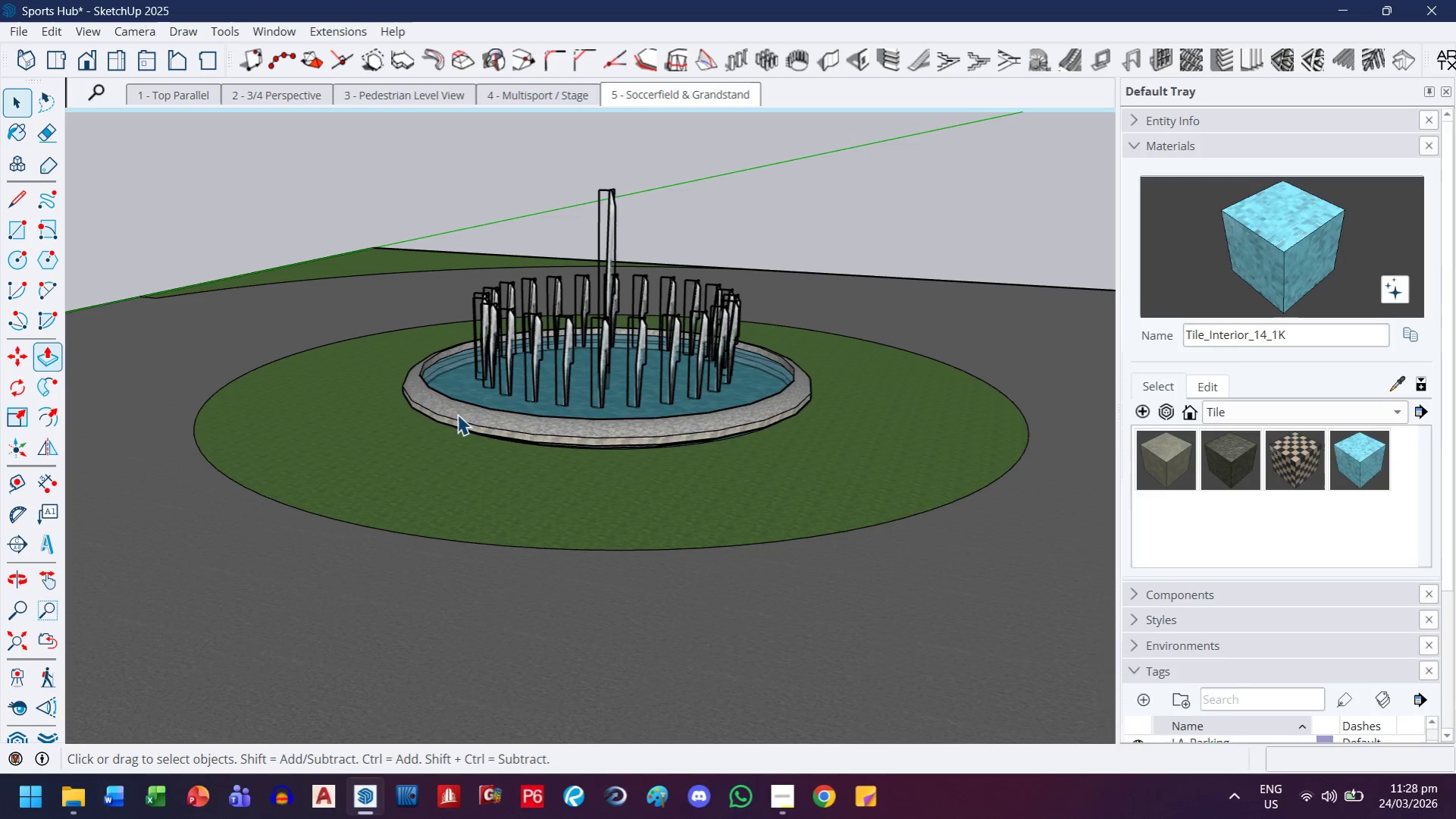 
triple_click([422, 504])
 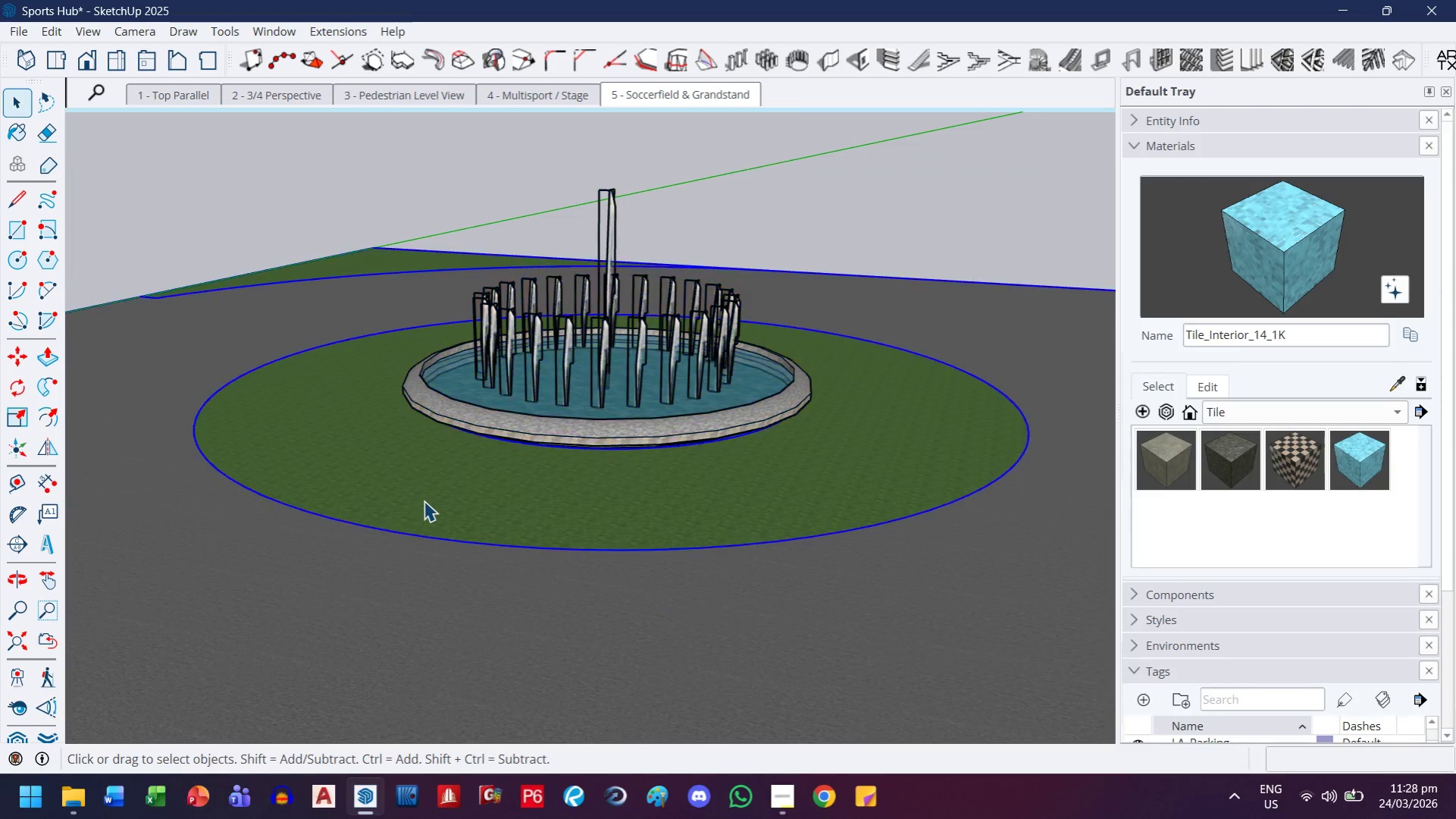 
triple_click([424, 500])
 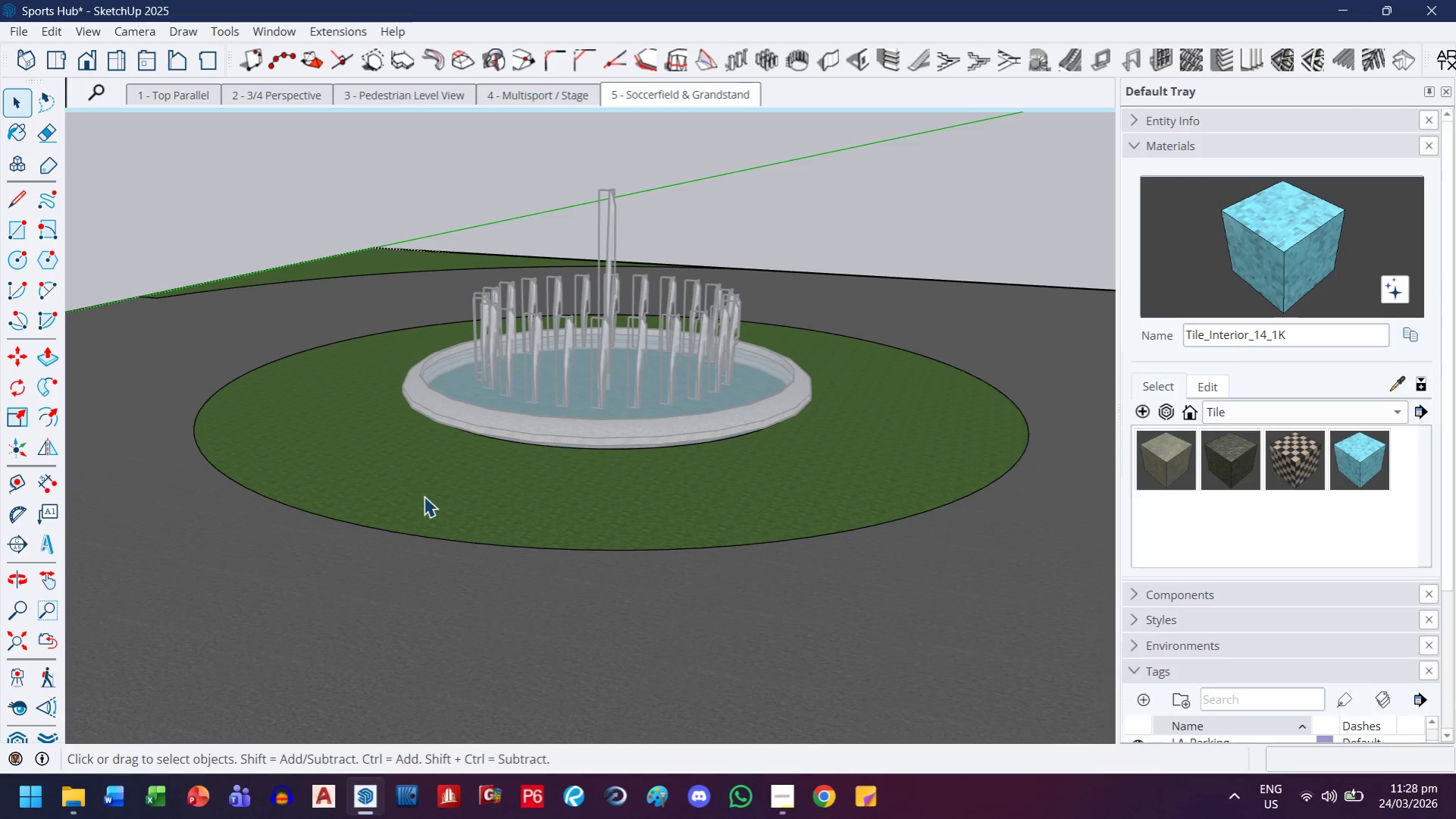 
key(P)
 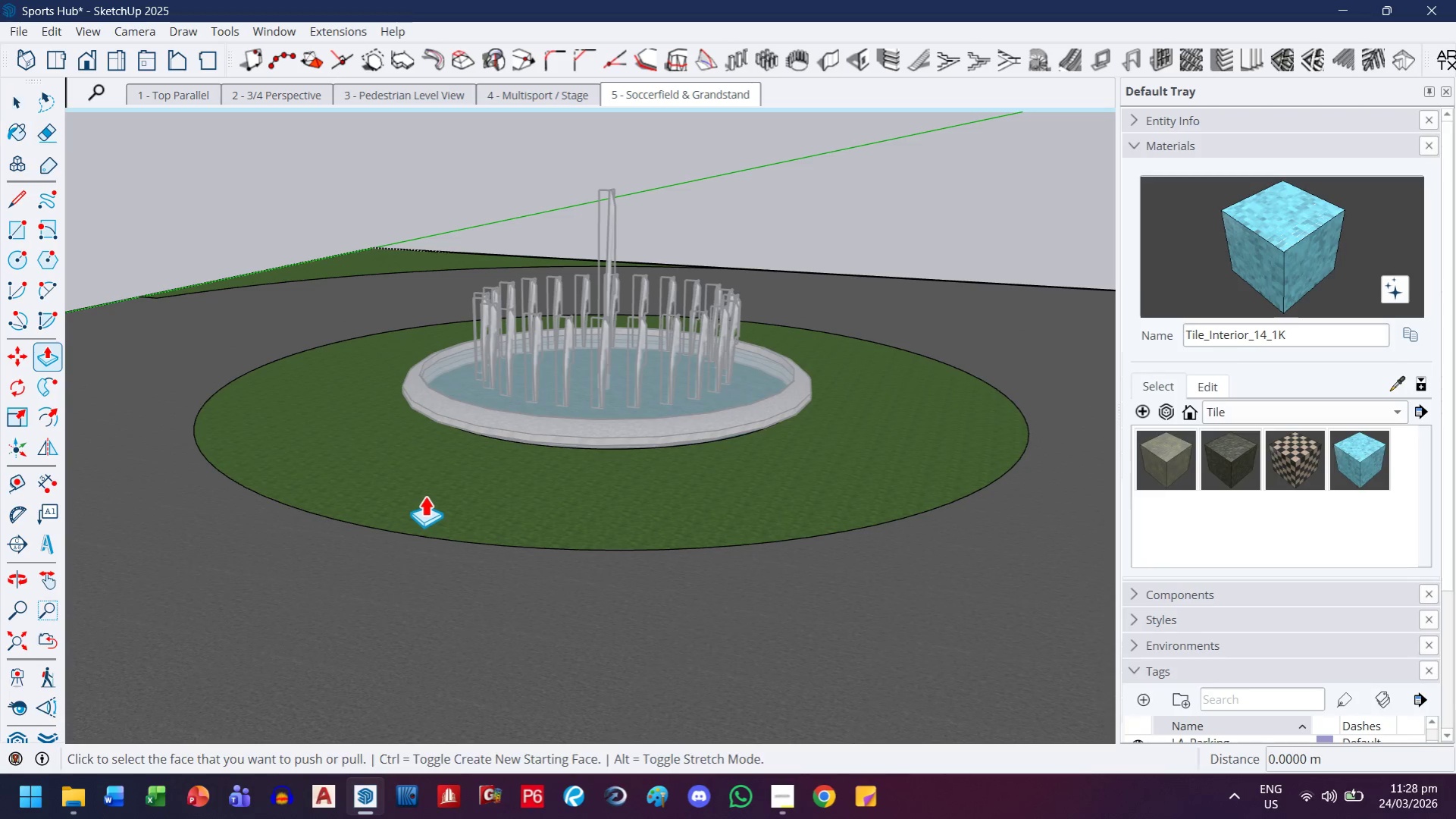 
left_click([424, 495])
 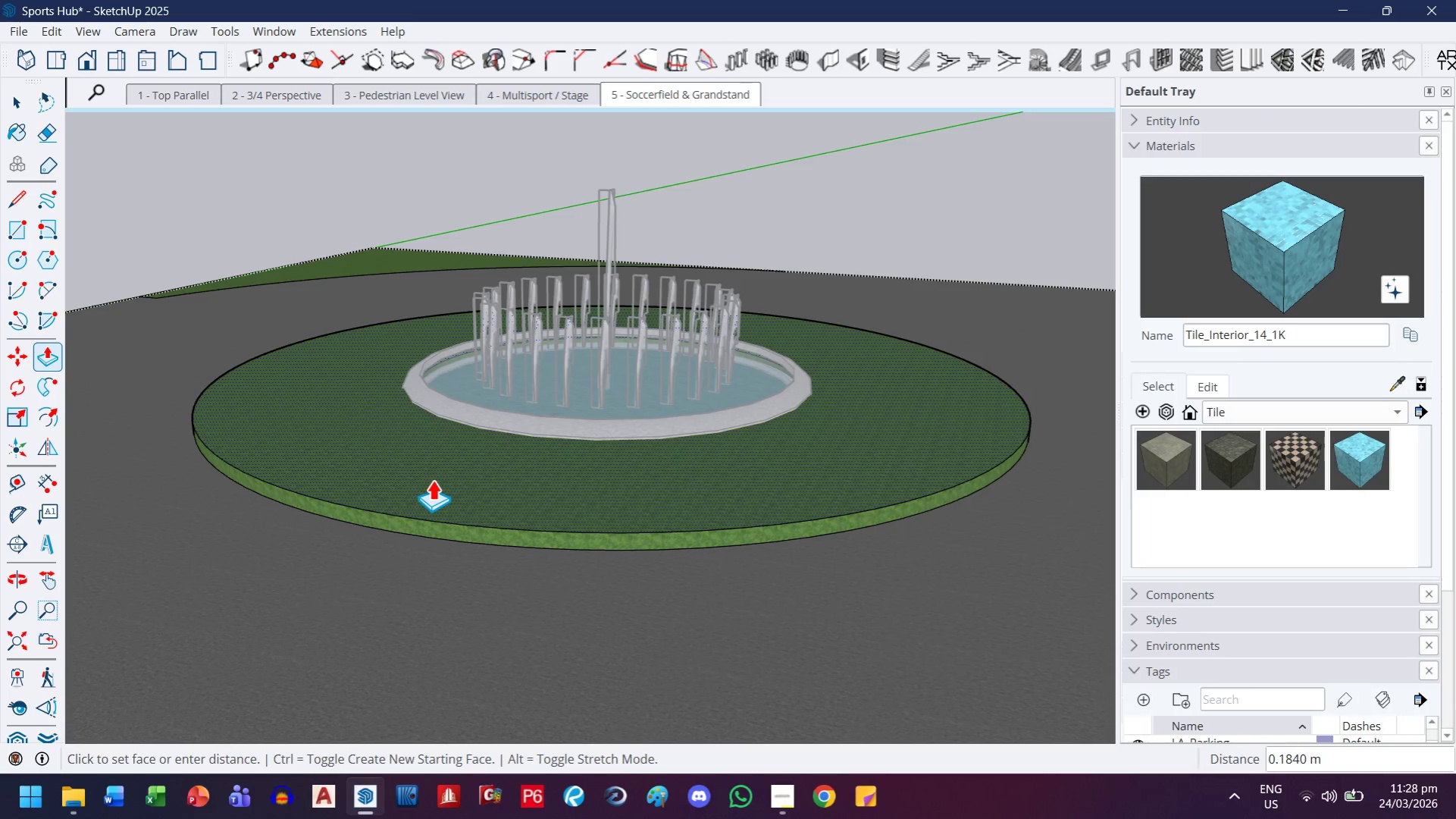 
wait(8.55)
 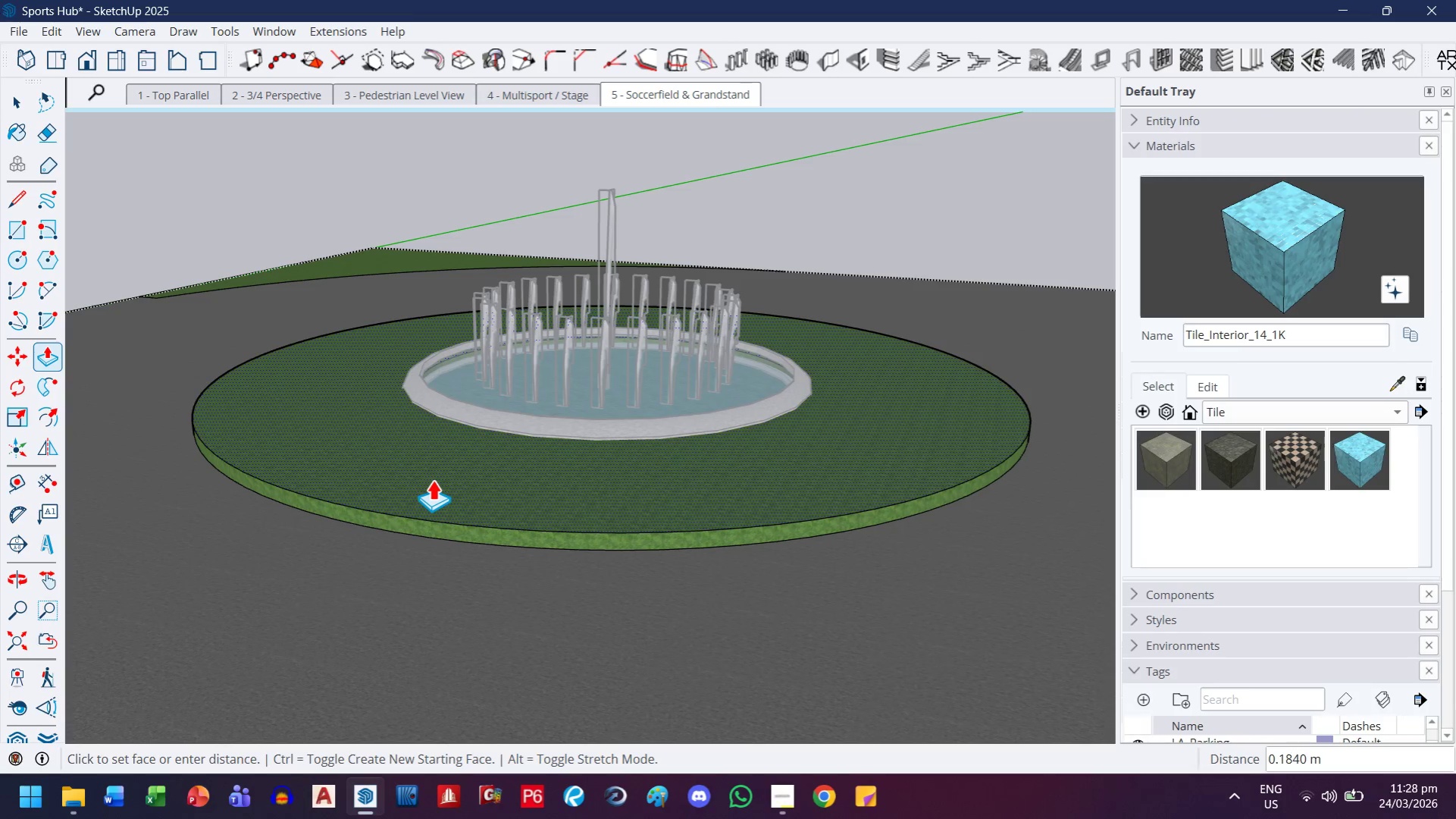 
scroll: coordinate [656, 586], scroll_direction: up, amount: 1.0
 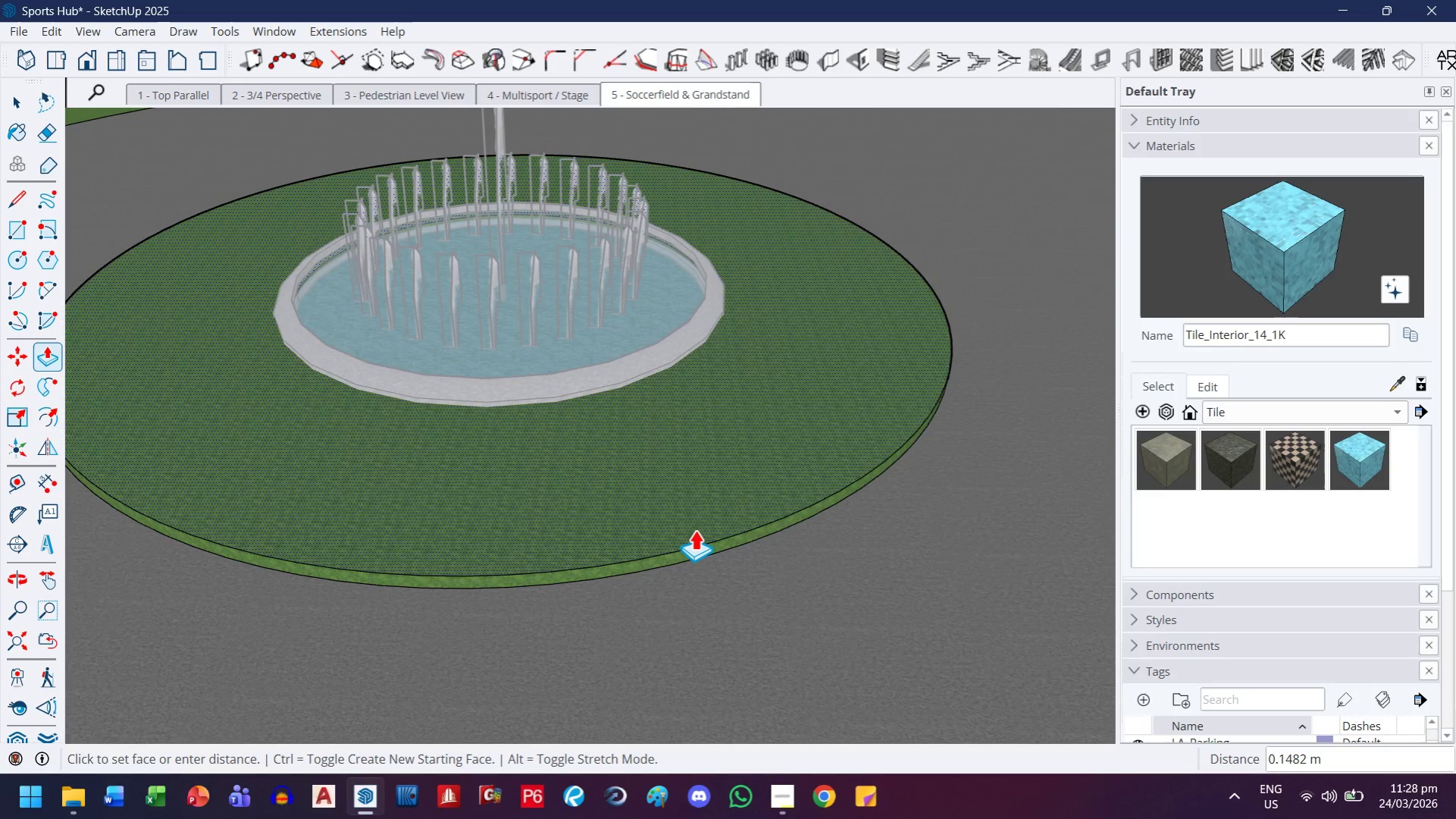 
wait(5.78)
 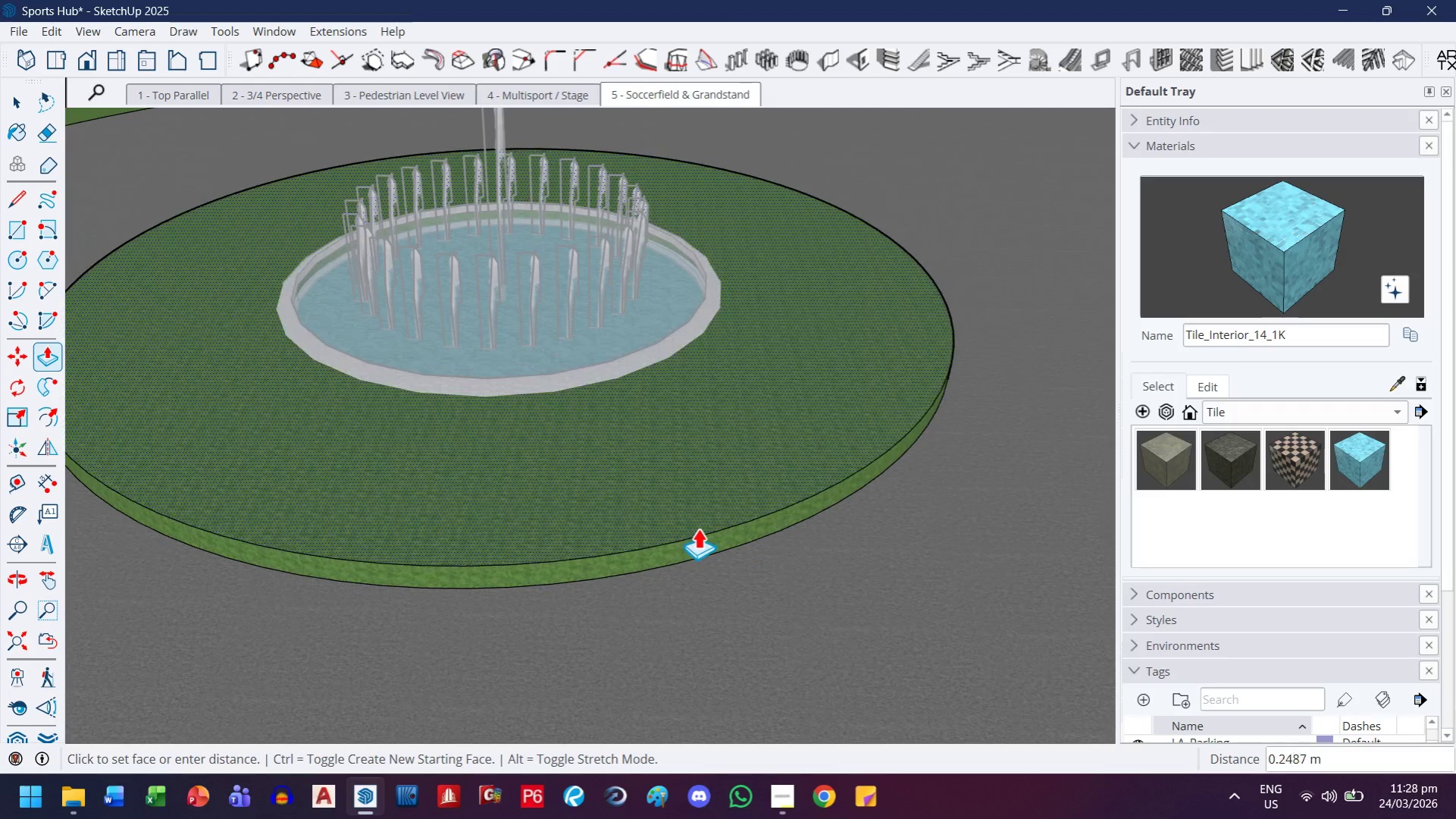 
left_click([696, 526])
 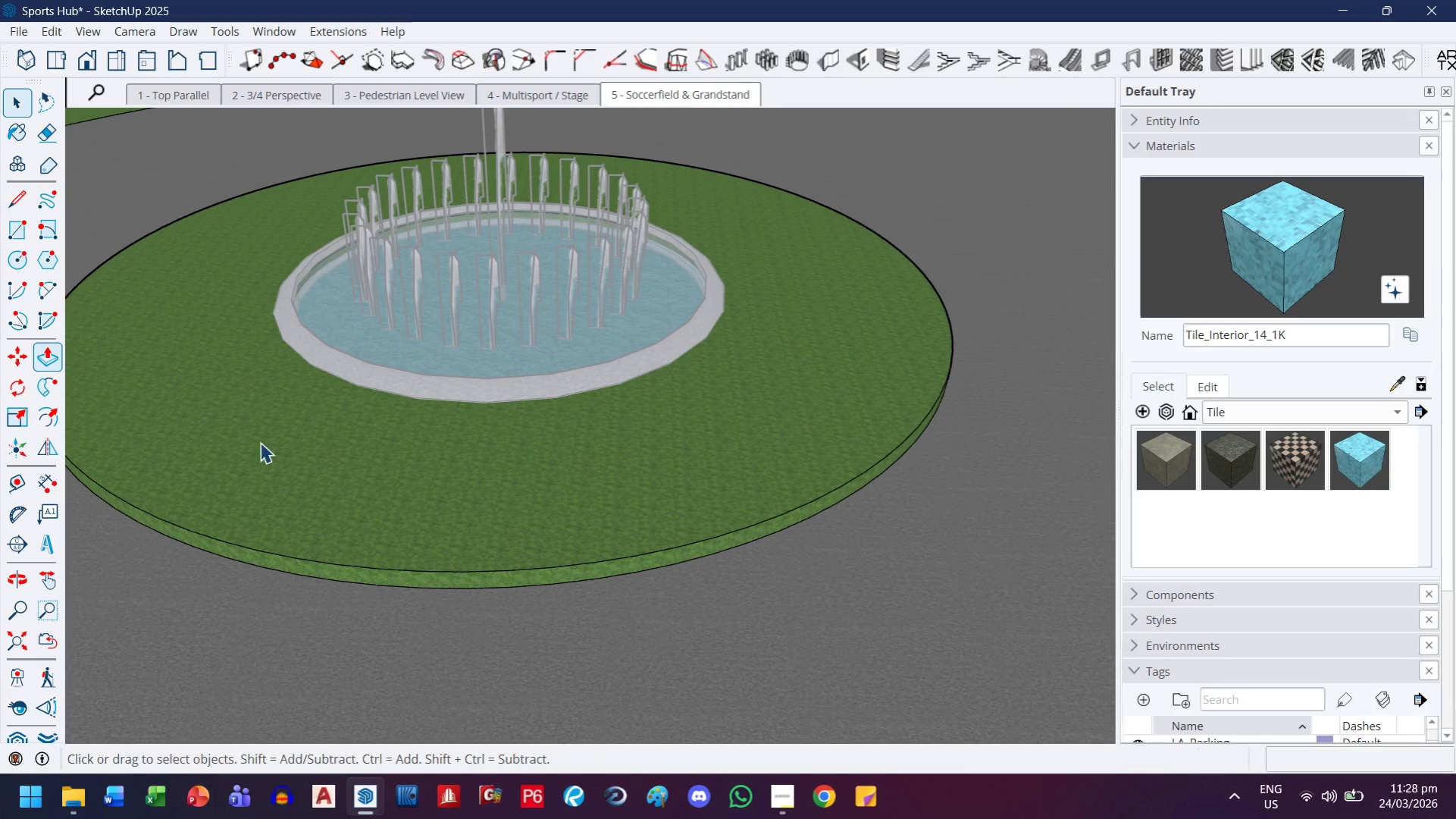 
double_click([550, 650])
 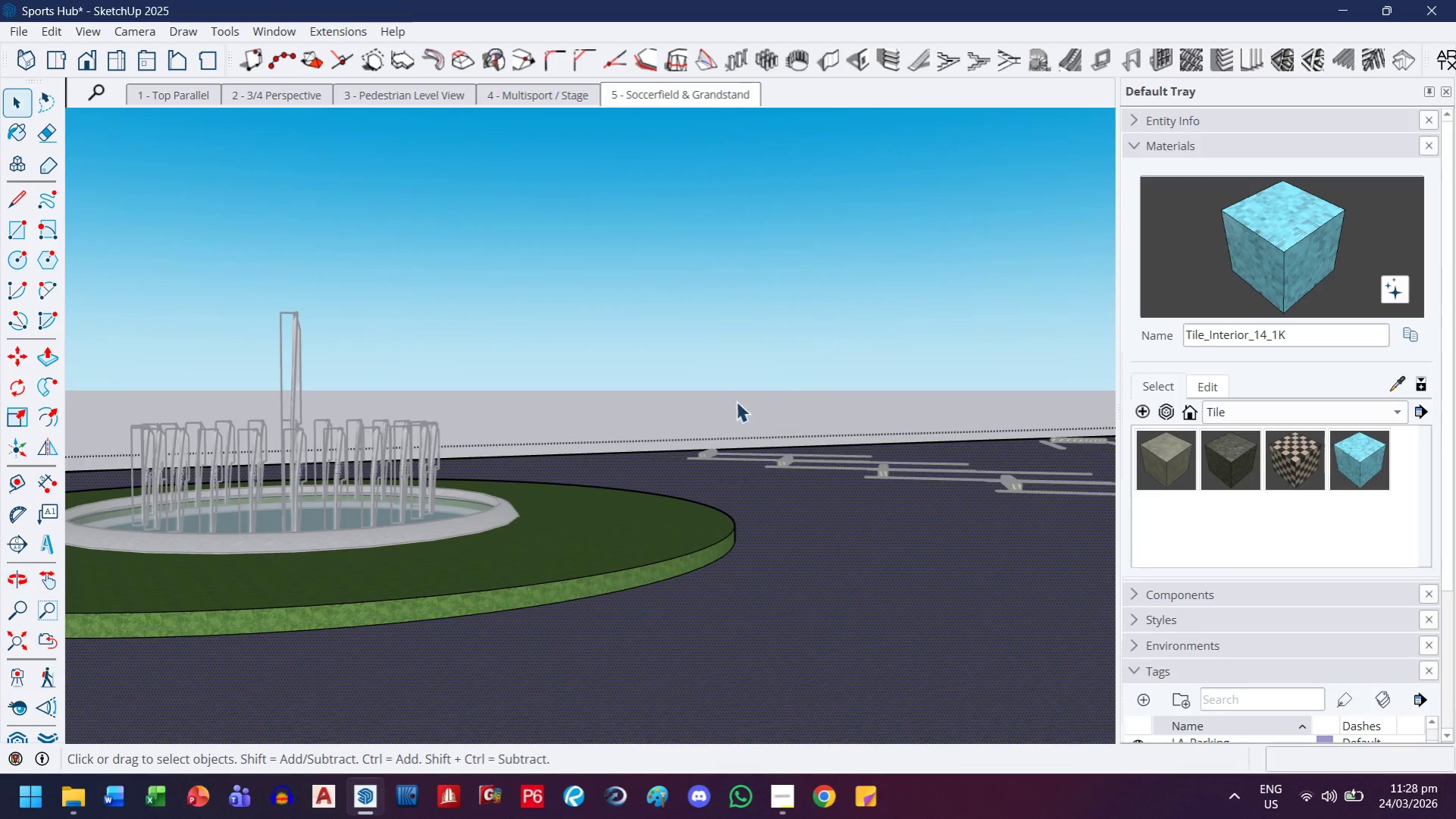 
scroll: coordinate [528, 534], scroll_direction: up, amount: 4.0
 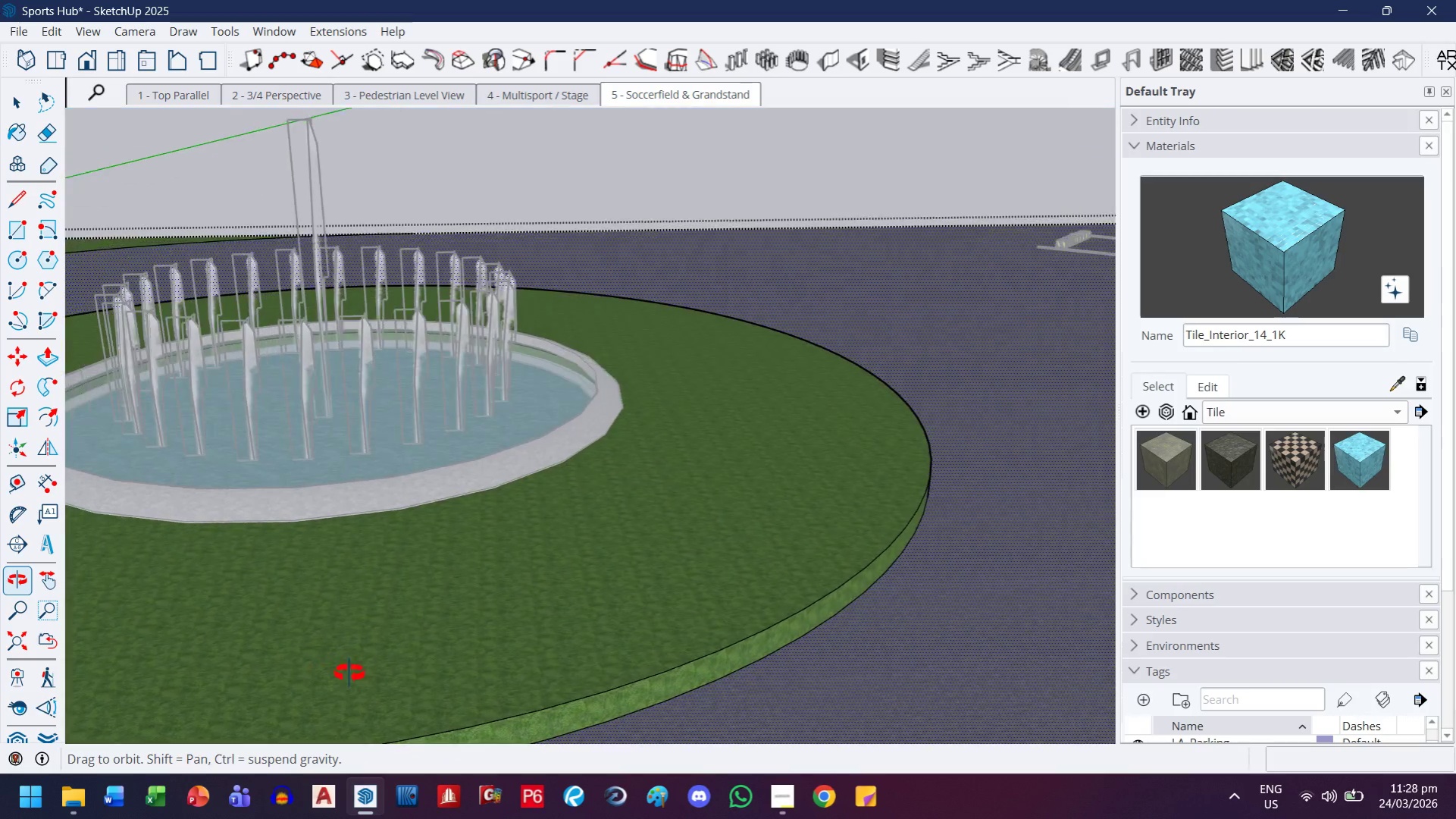 
scroll: coordinate [613, 661], scroll_direction: none, amount: 0.0
 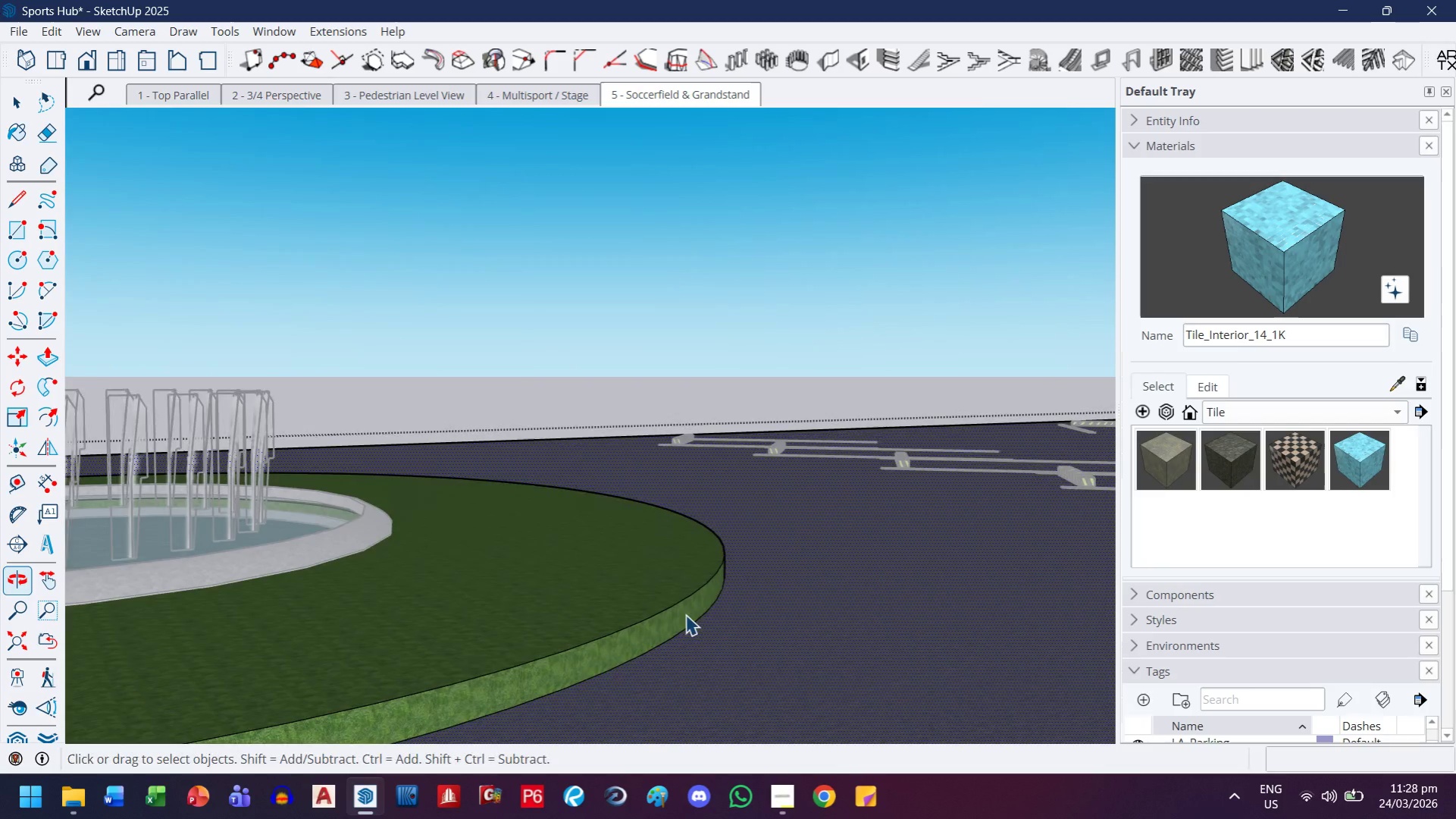 
scroll: coordinate [583, 671], scroll_direction: up, amount: 3.0
 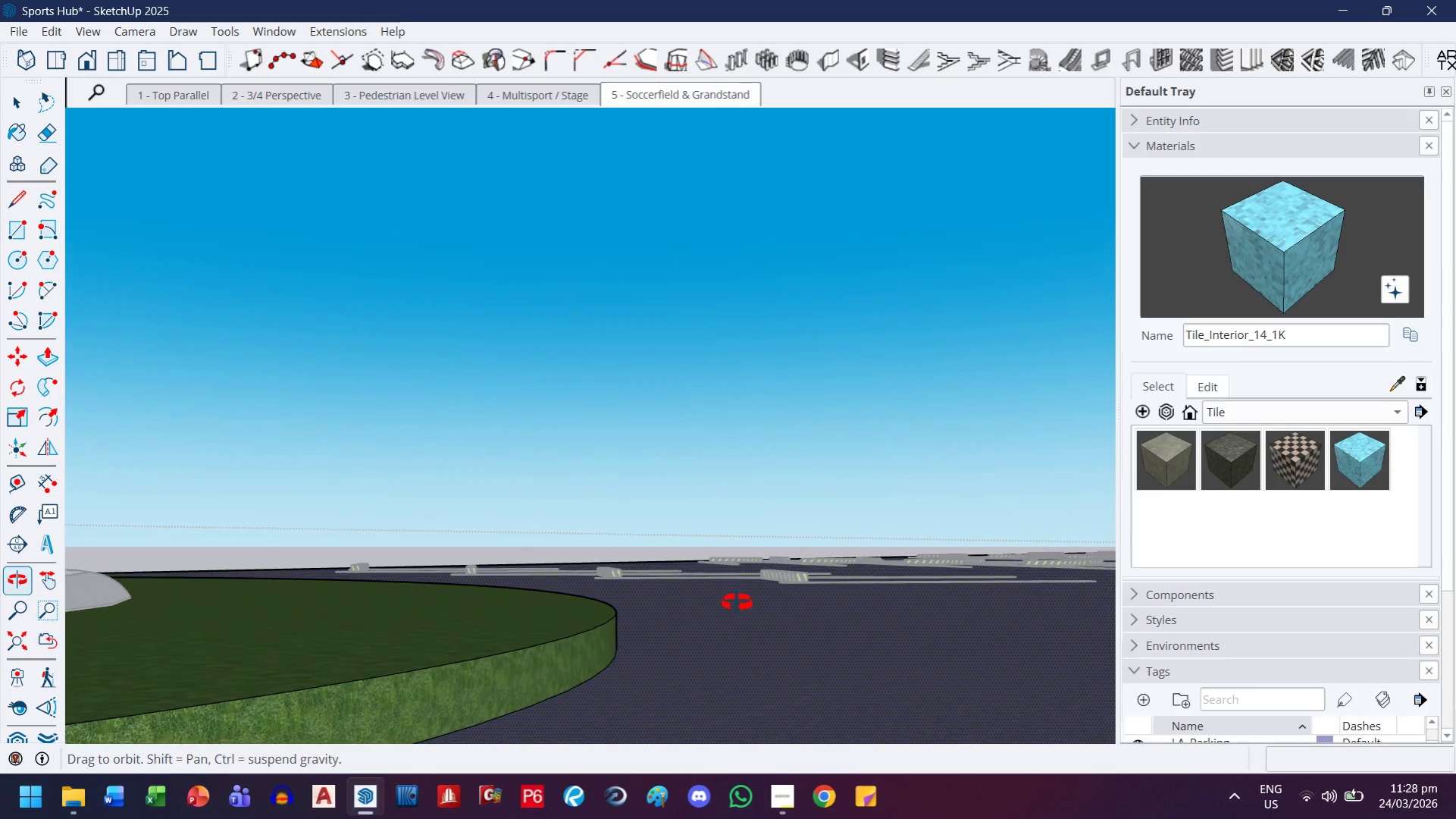 
scroll: coordinate [523, 682], scroll_direction: down, amount: 1.0
 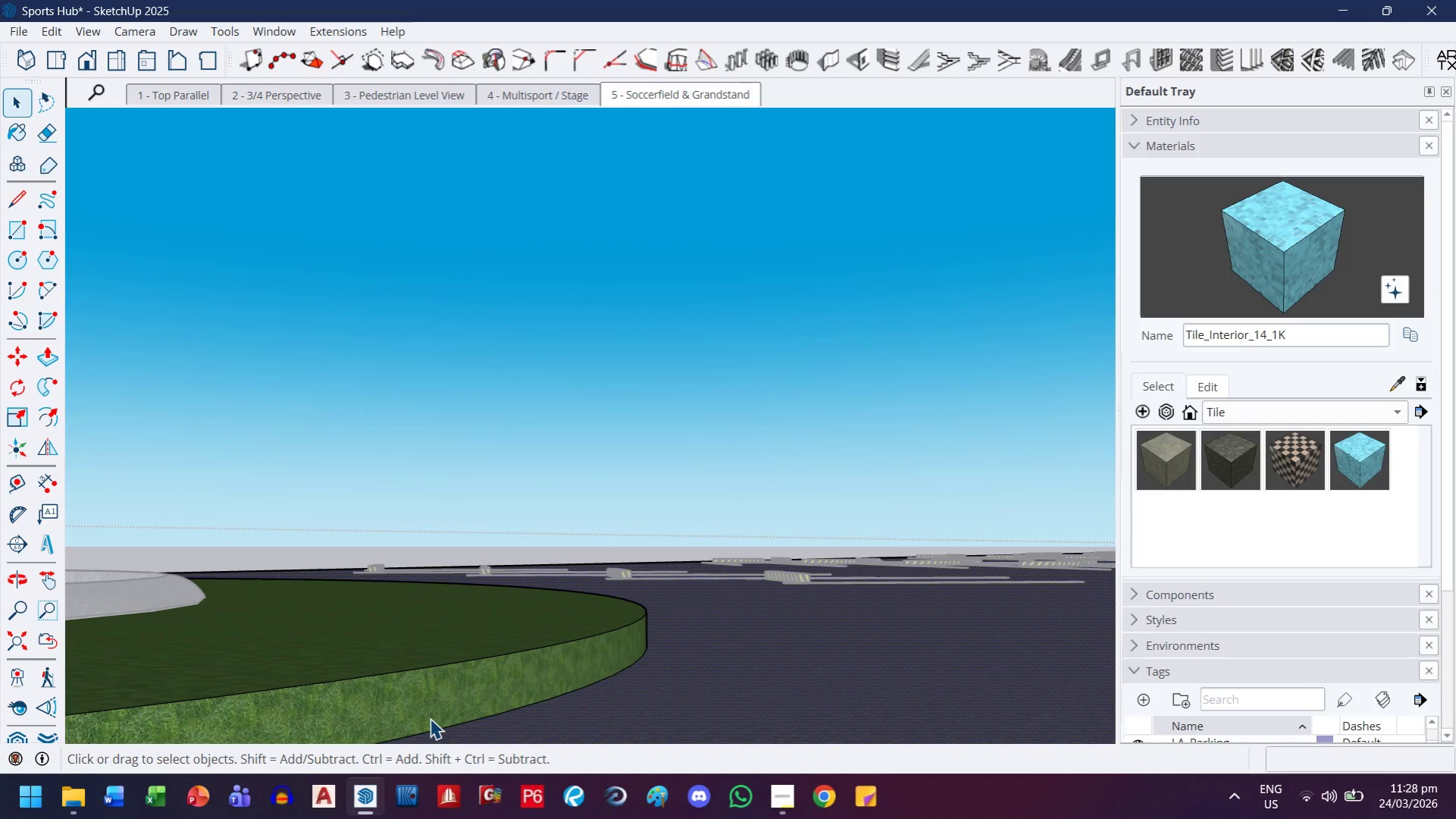 
key(Control+Z)
 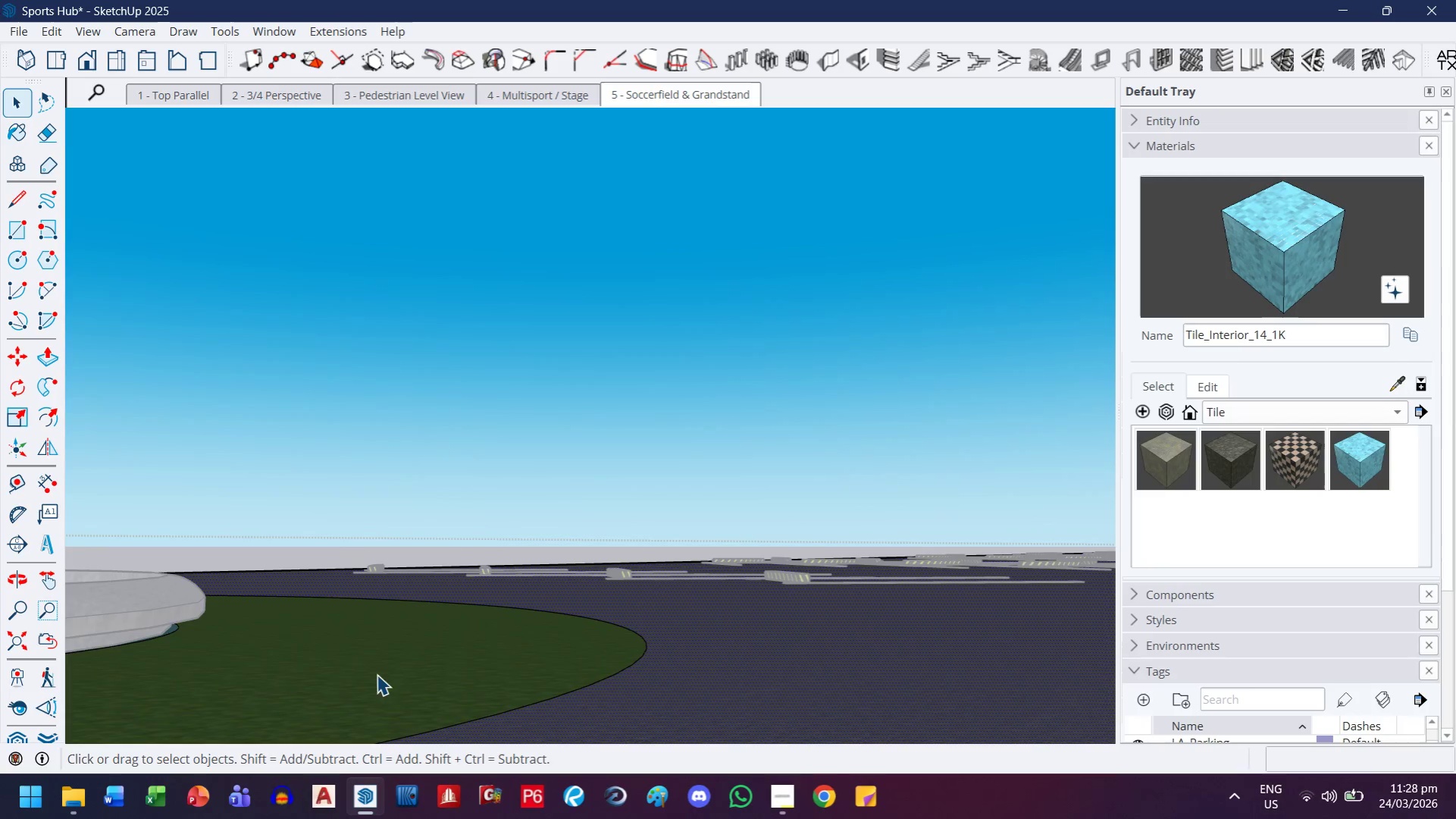 
scroll: coordinate [369, 688], scroll_direction: down, amount: 2.0
 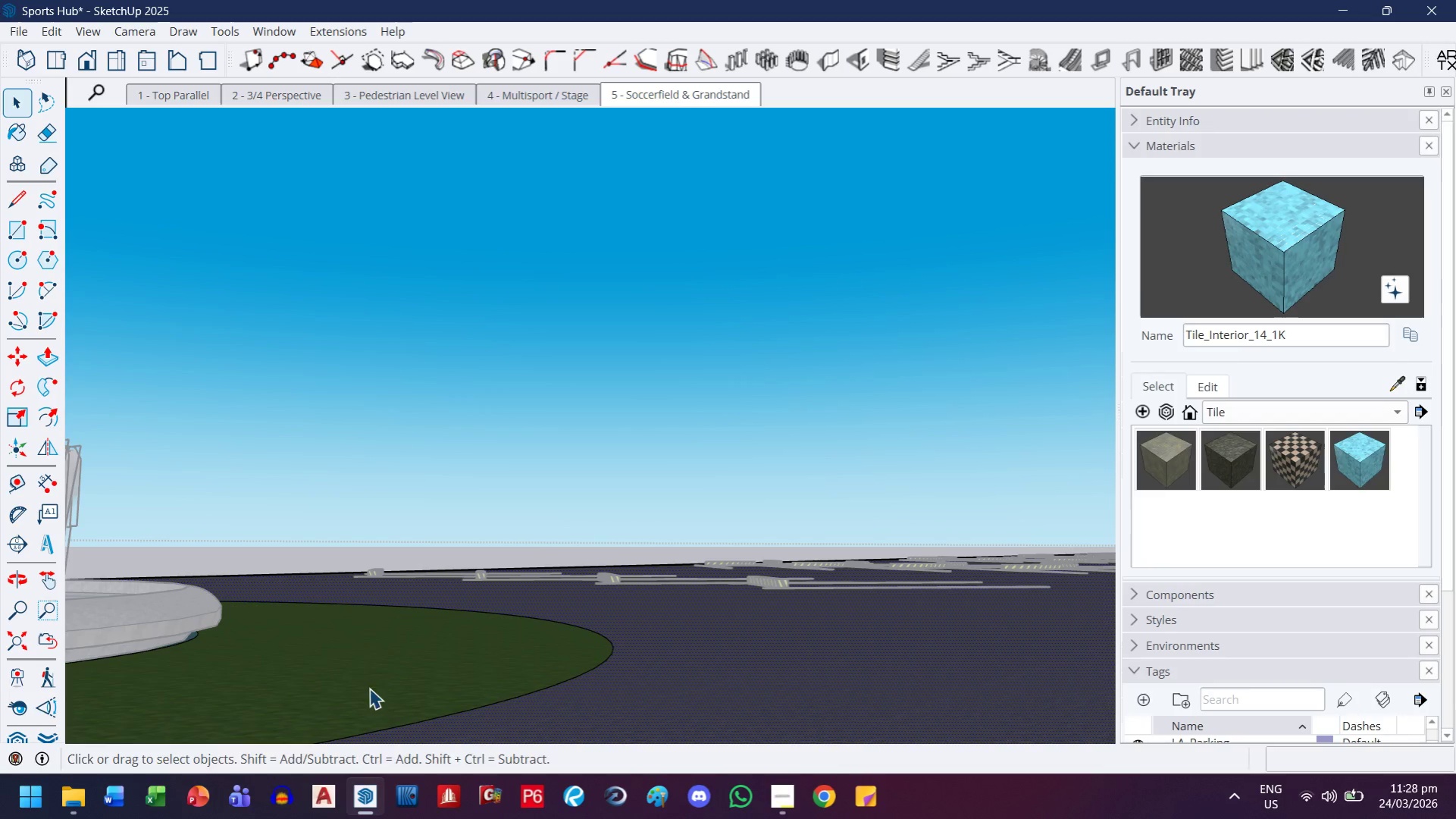 
key(H)
 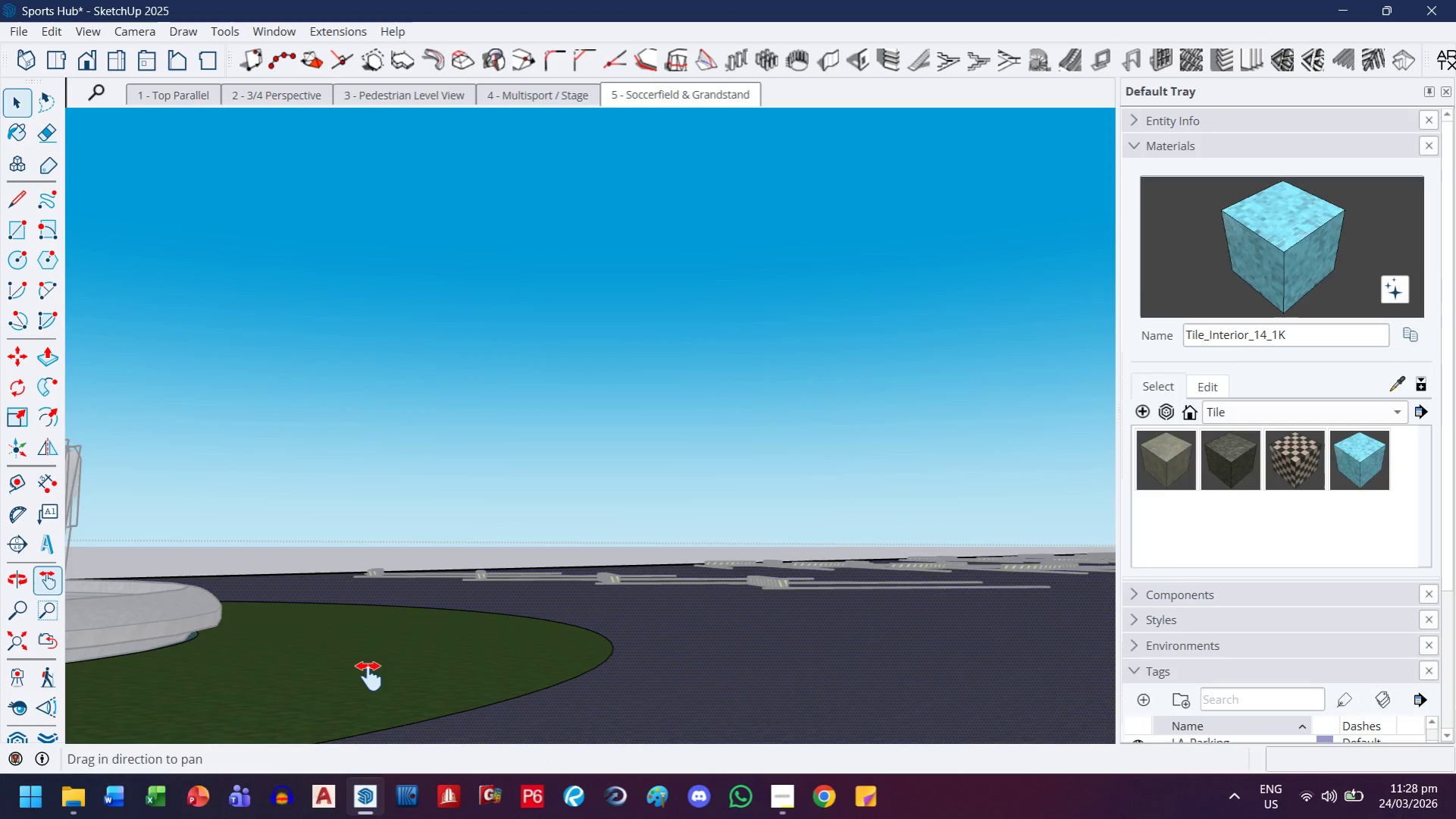 
left_click_drag(start_coordinate=[369, 680], to_coordinate=[506, 494])
 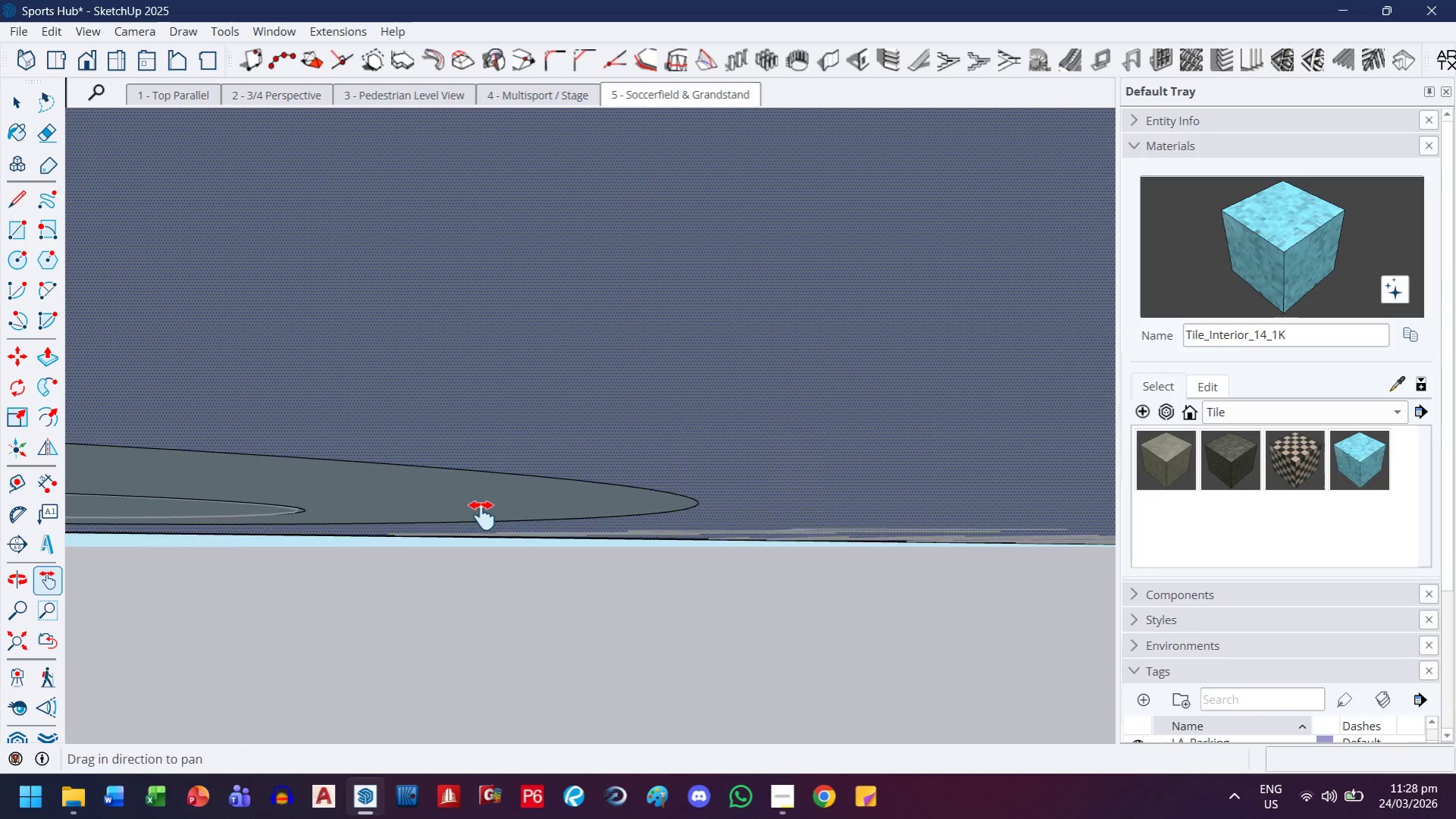 
scroll: coordinate [481, 517], scroll_direction: down, amount: 6.0
 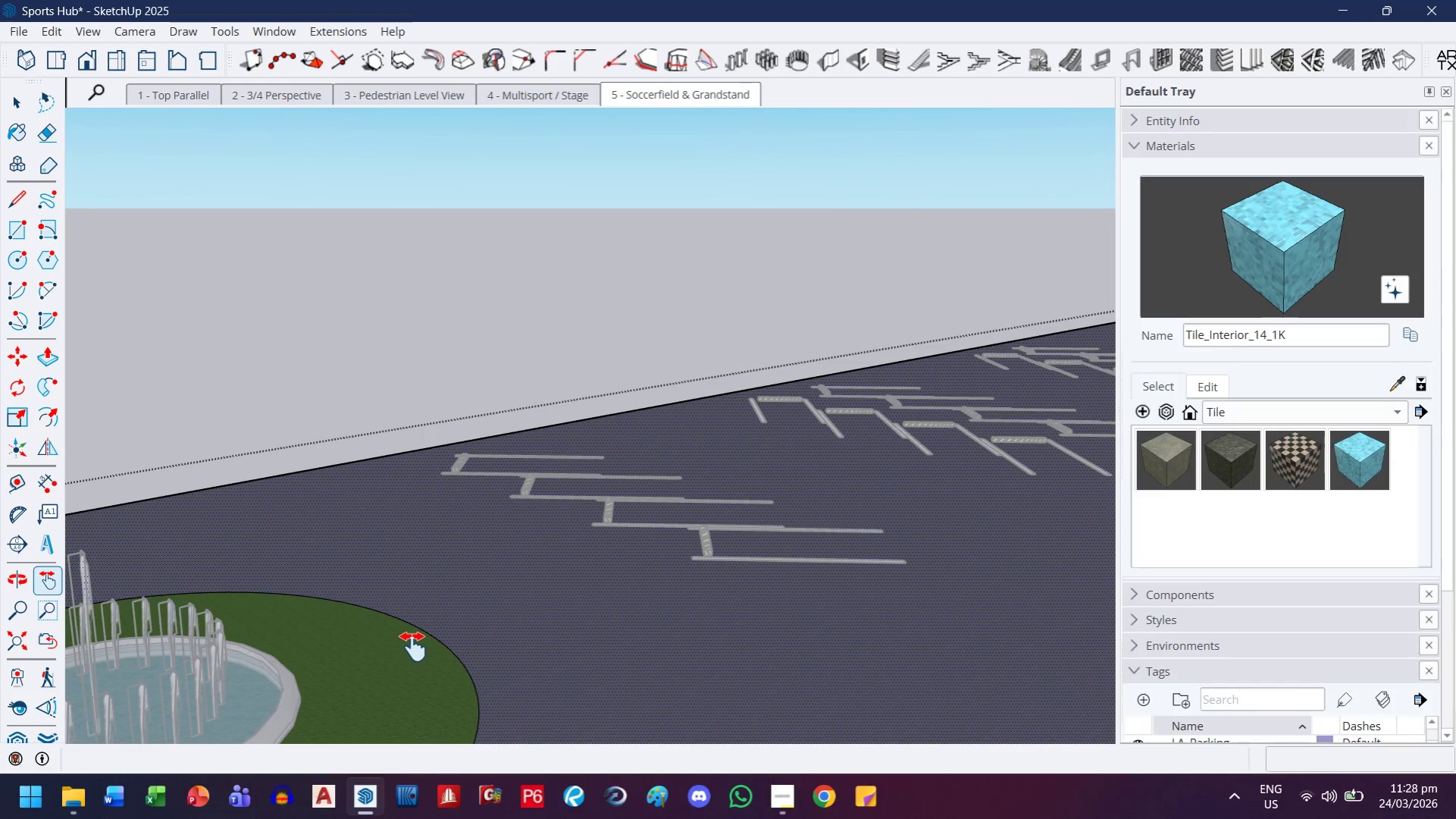 
key(H)
 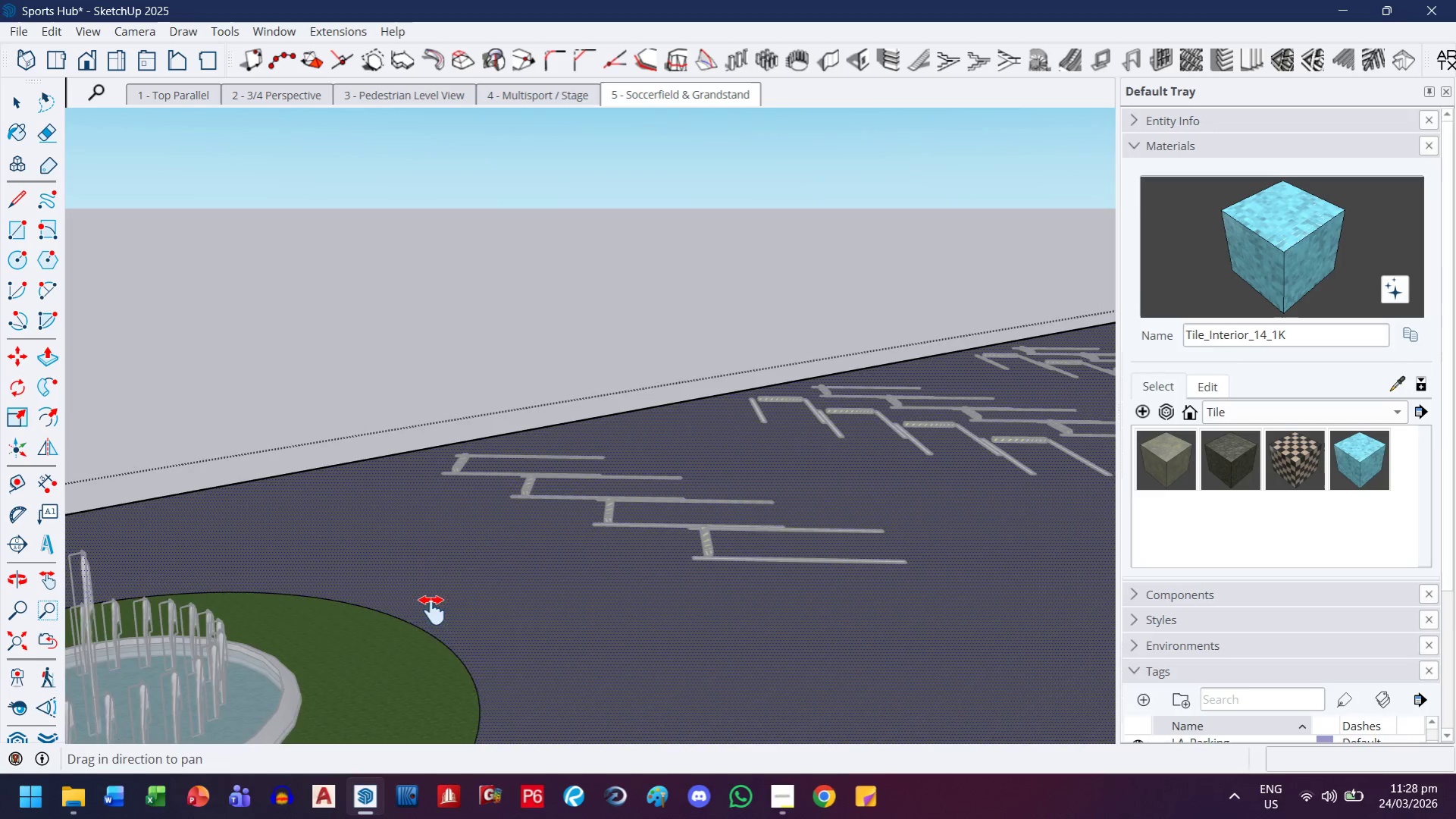 
left_click_drag(start_coordinate=[415, 645], to_coordinate=[601, 397])
 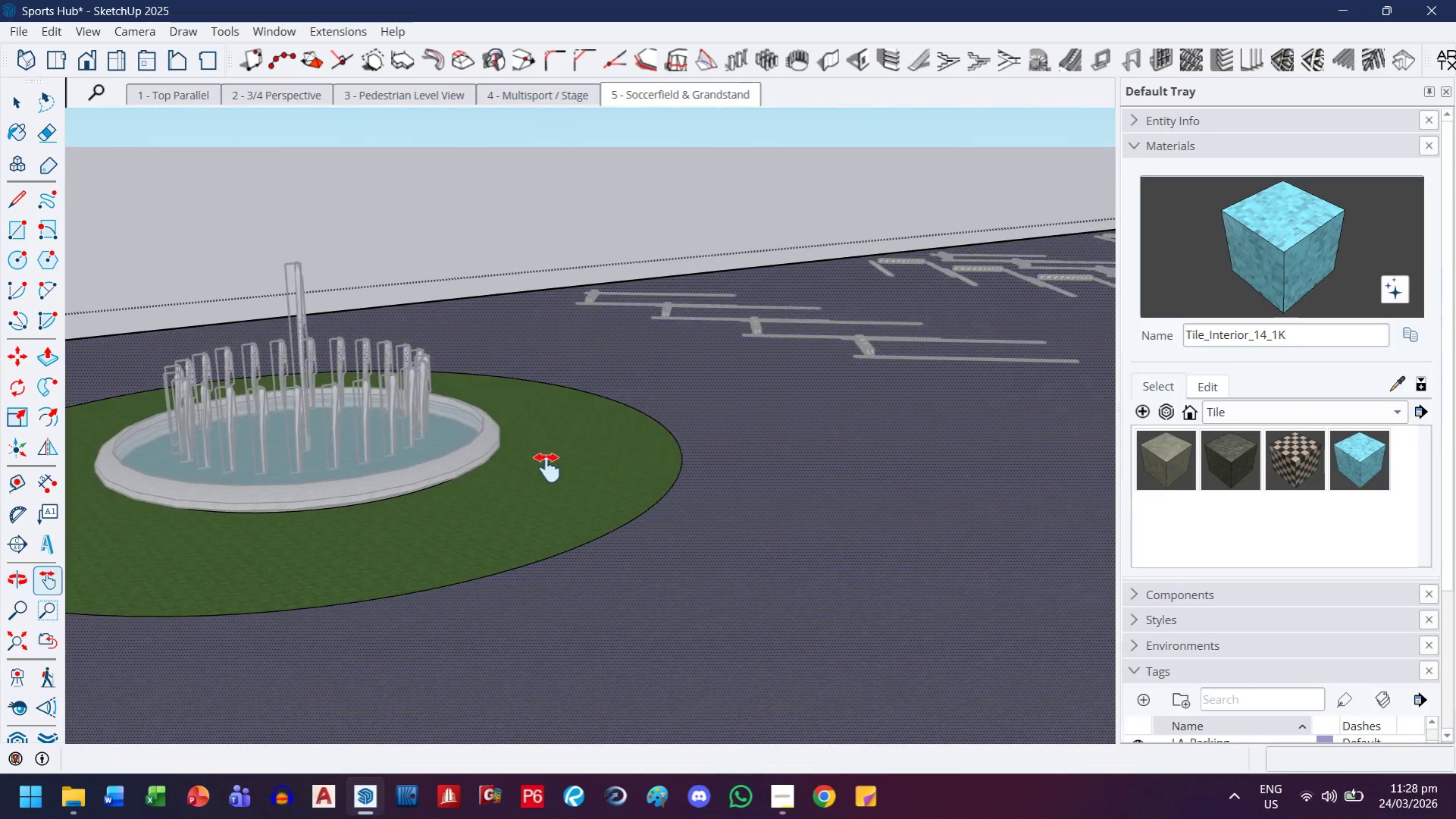 
scroll: coordinate [478, 496], scroll_direction: up, amount: 9.0
 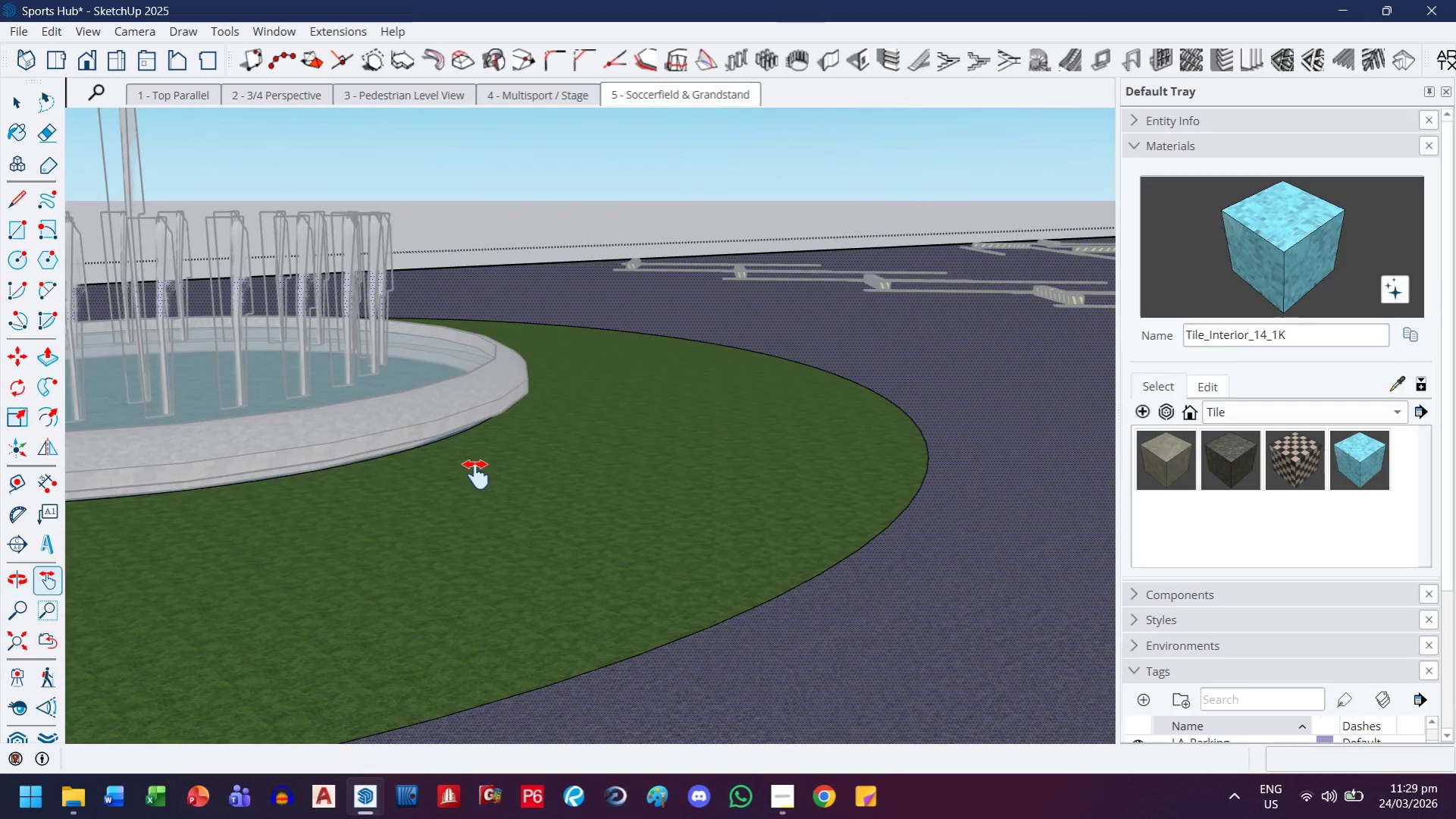 
key(L)
 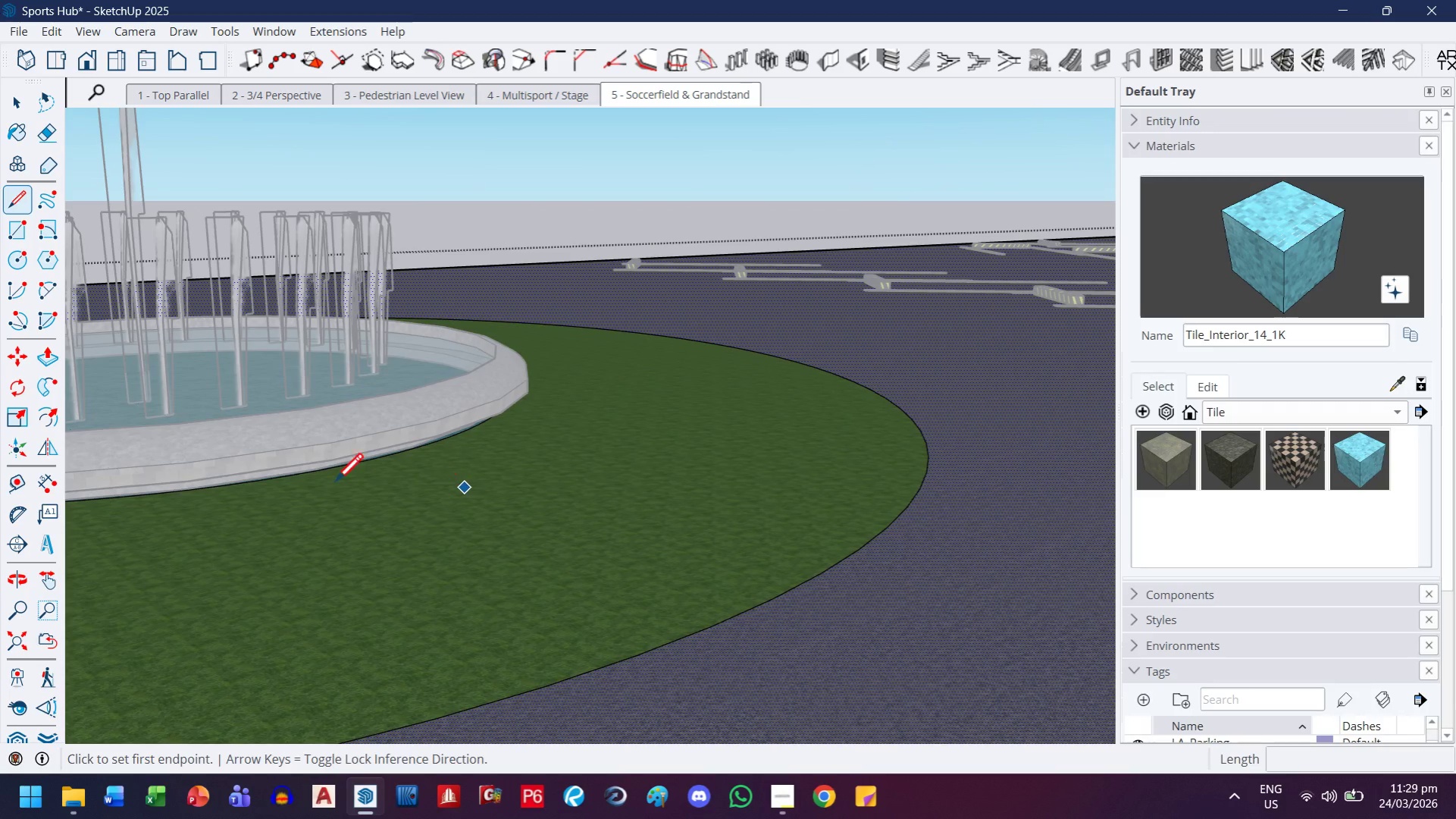 
scroll: coordinate [304, 484], scroll_direction: up, amount: 3.0
 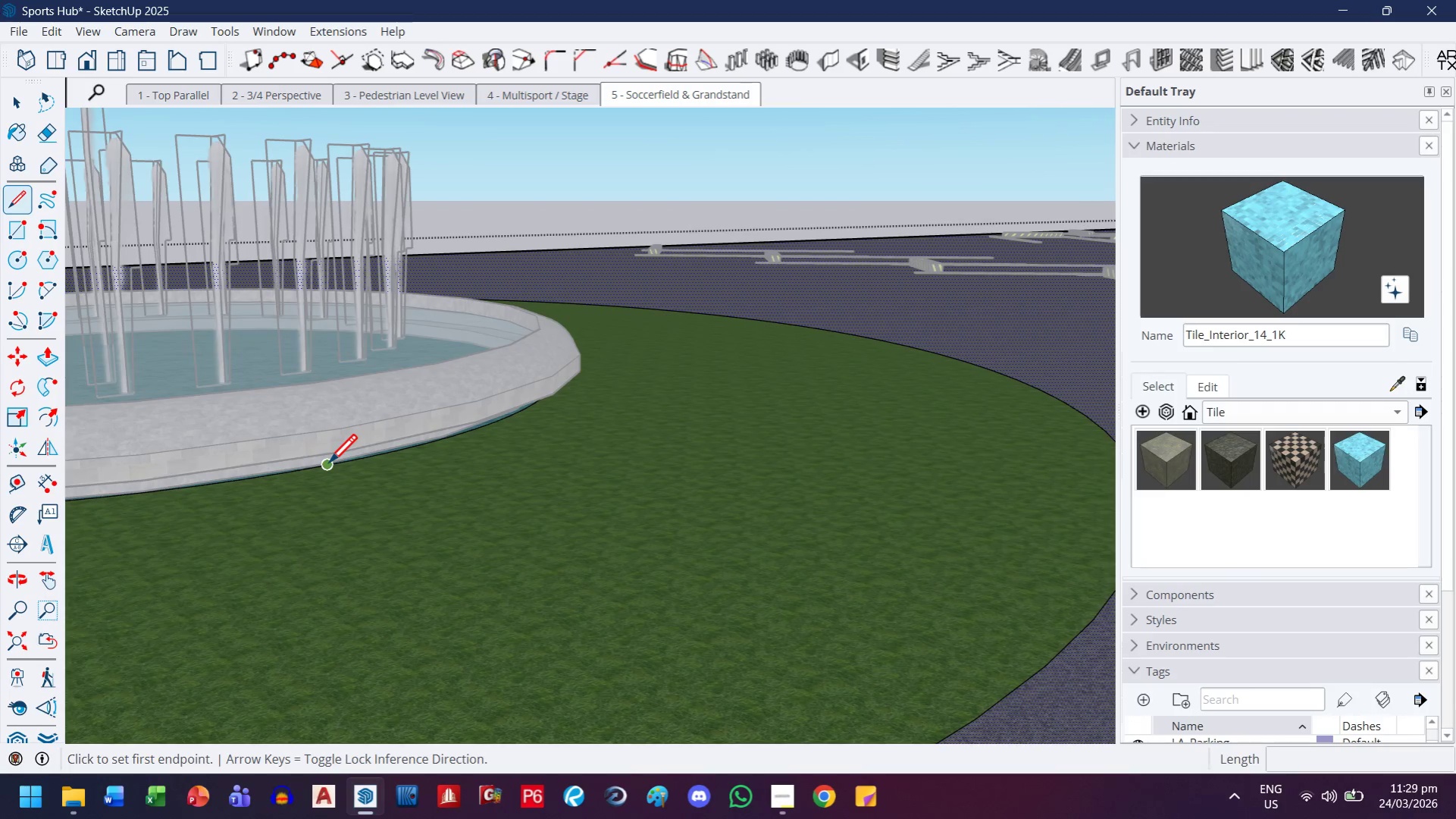 
left_click([328, 465])
 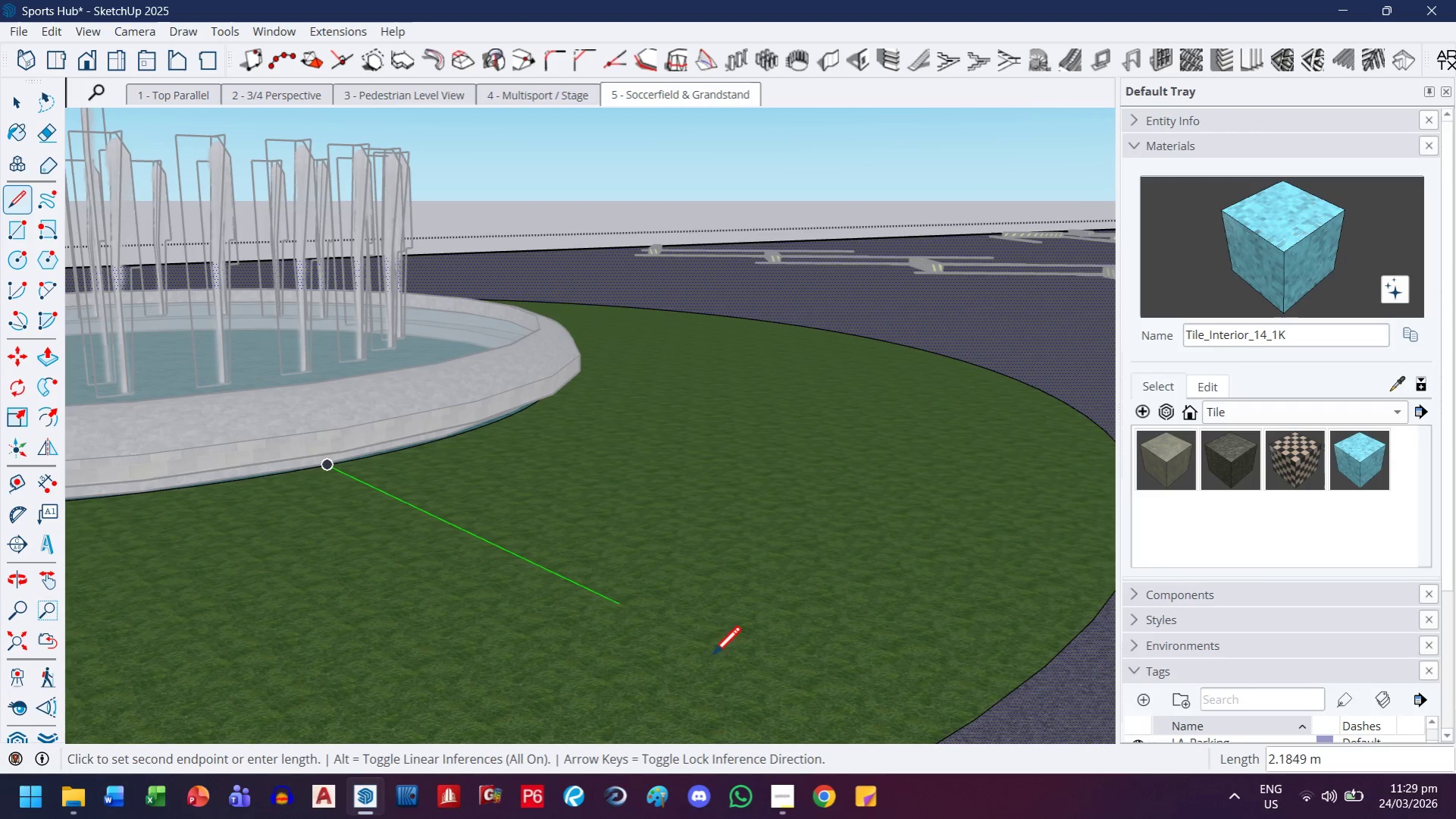 
scroll: coordinate [789, 698], scroll_direction: down, amount: 2.0
 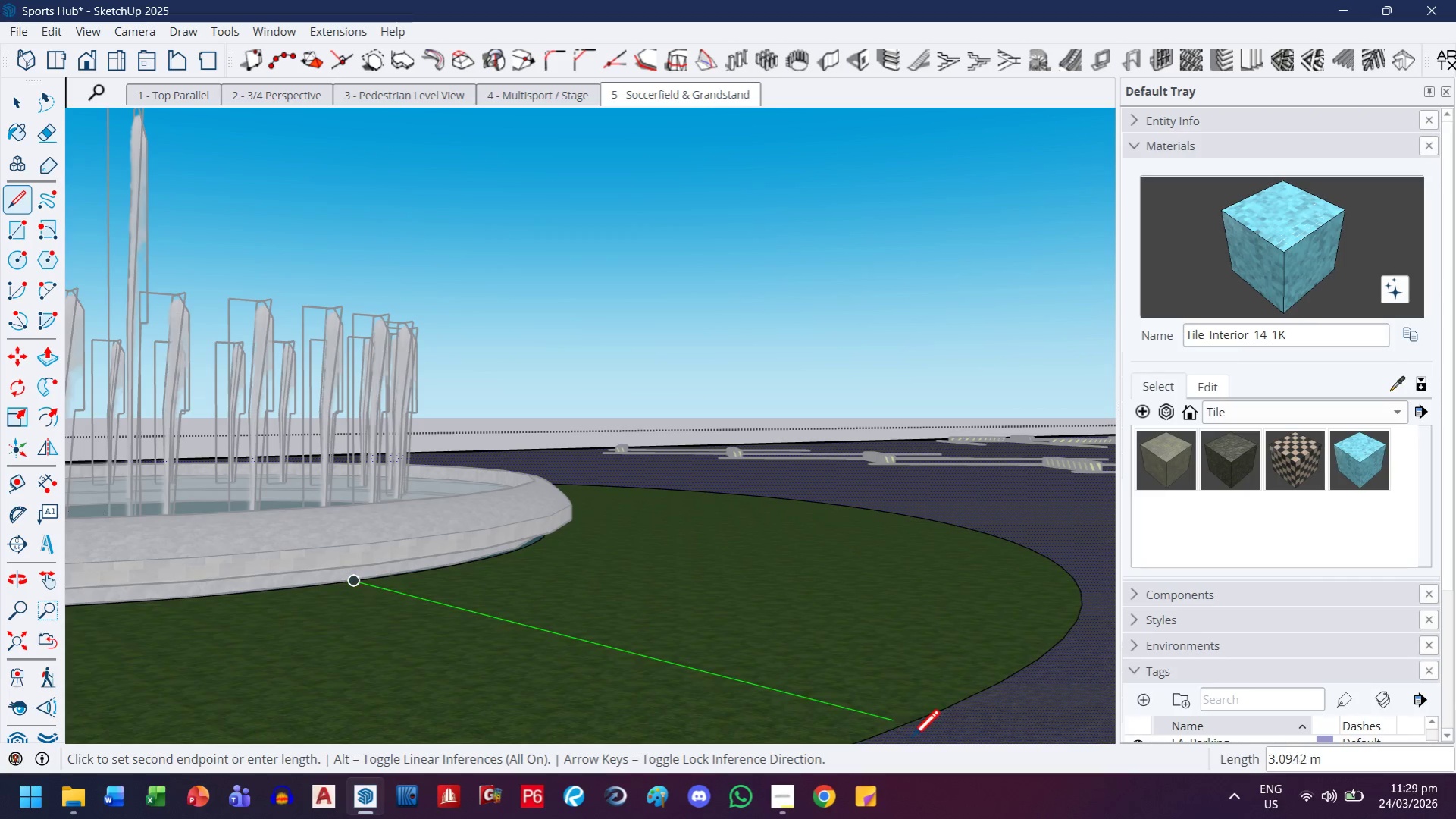 
key(H)
 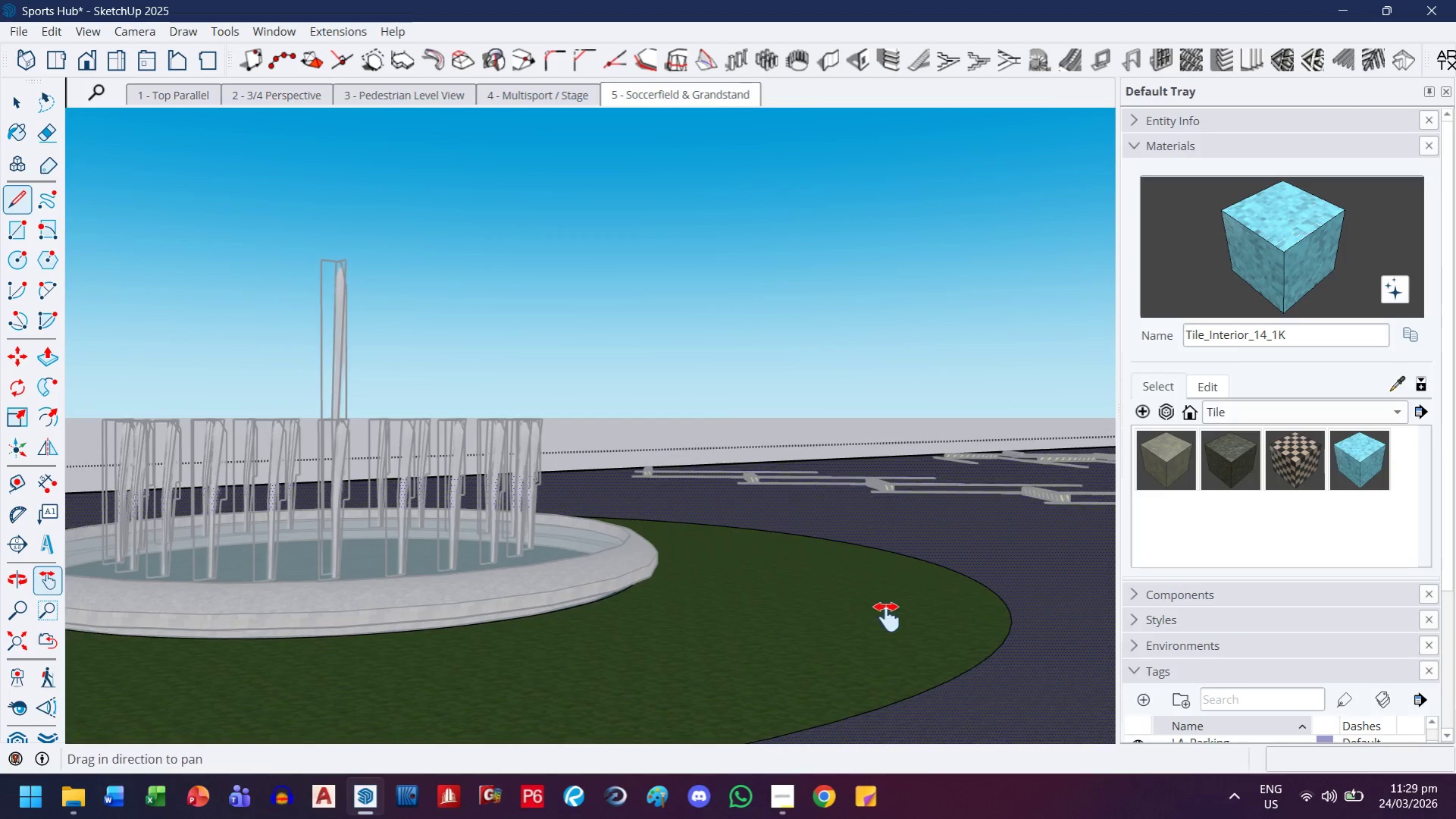 
left_click_drag(start_coordinate=[888, 656], to_coordinate=[900, 487])
 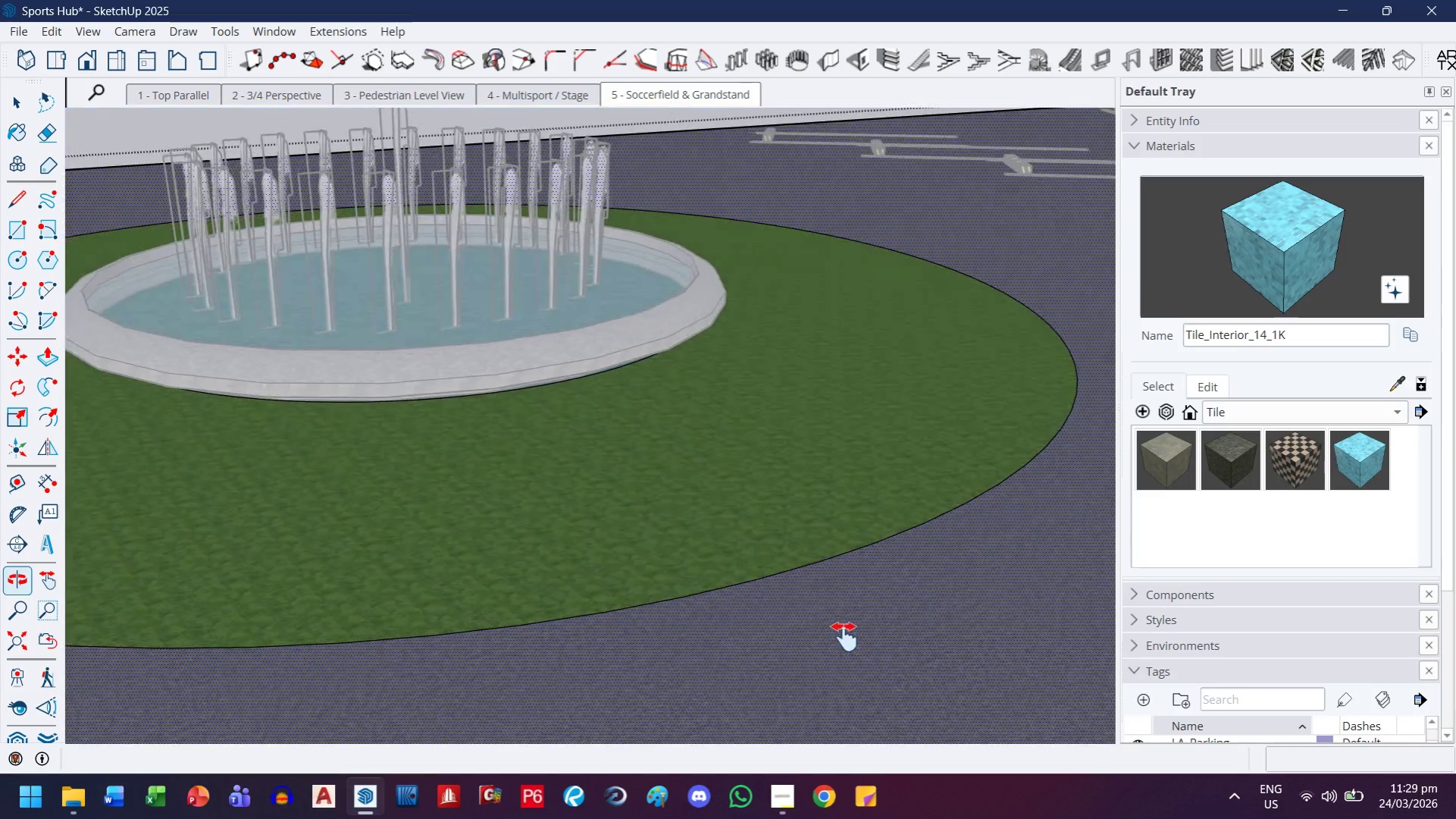 
scroll: coordinate [888, 673], scroll_direction: down, amount: 7.0
 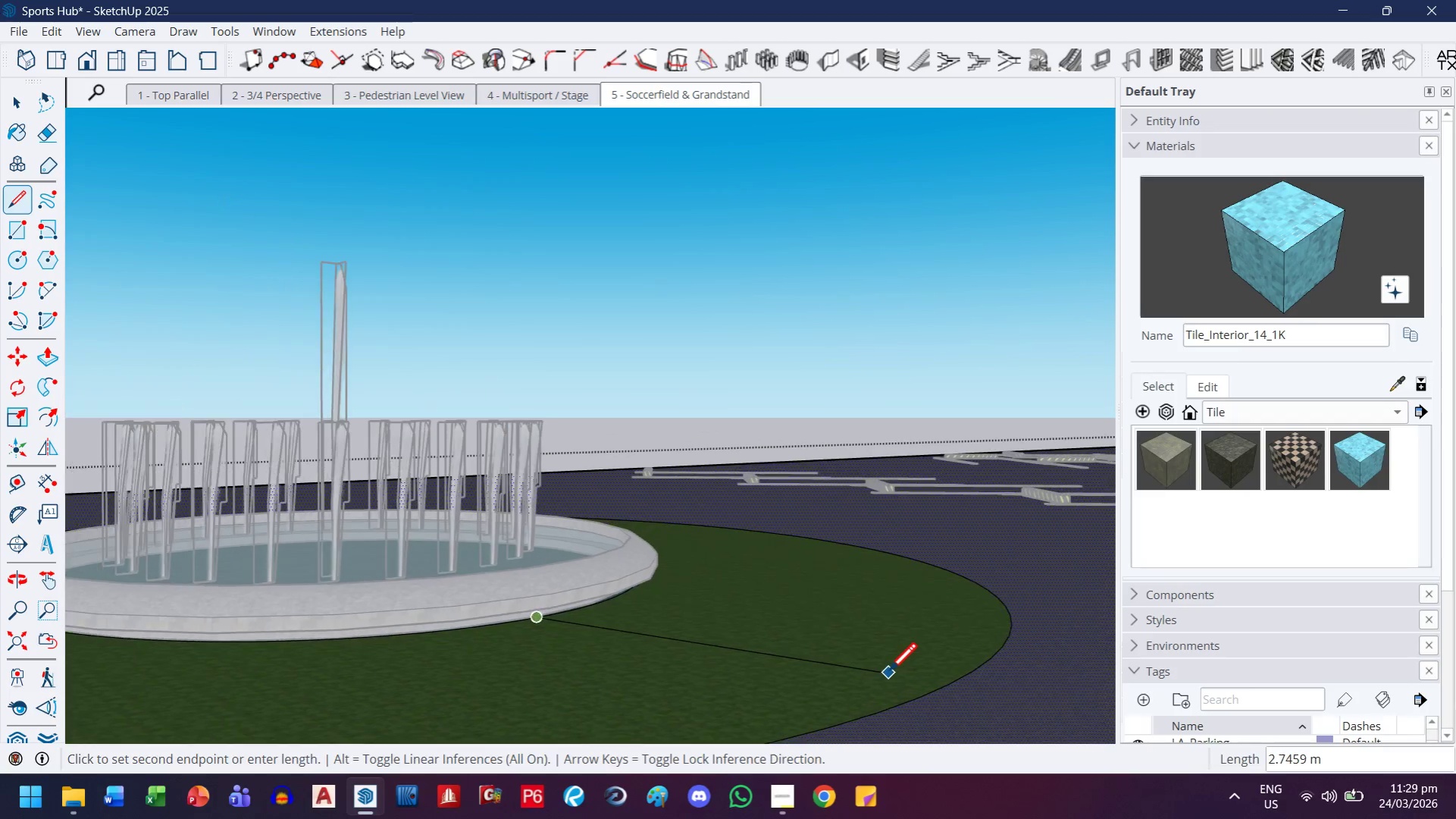 
key(Escape)
 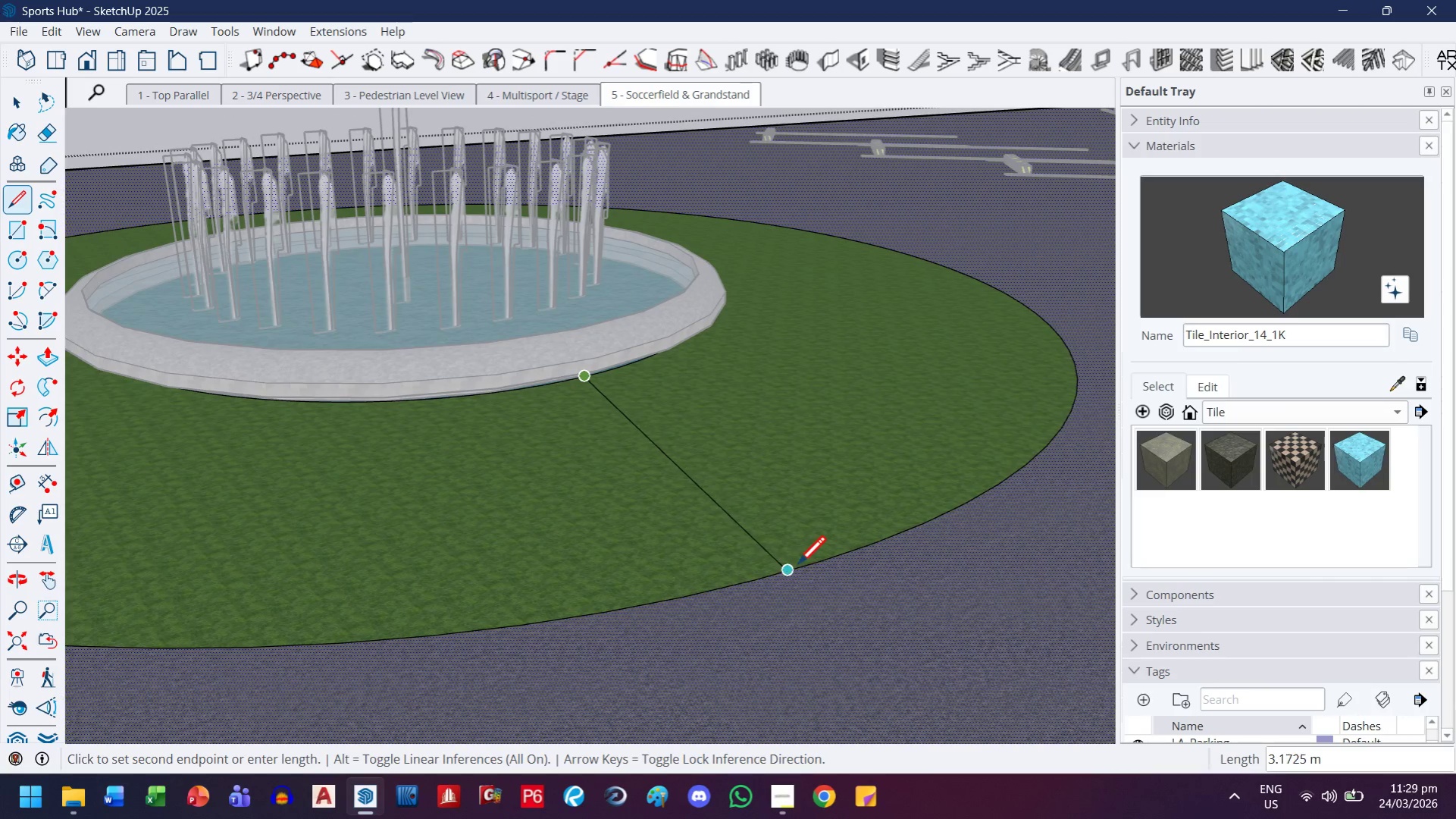 
left_click([791, 571])
 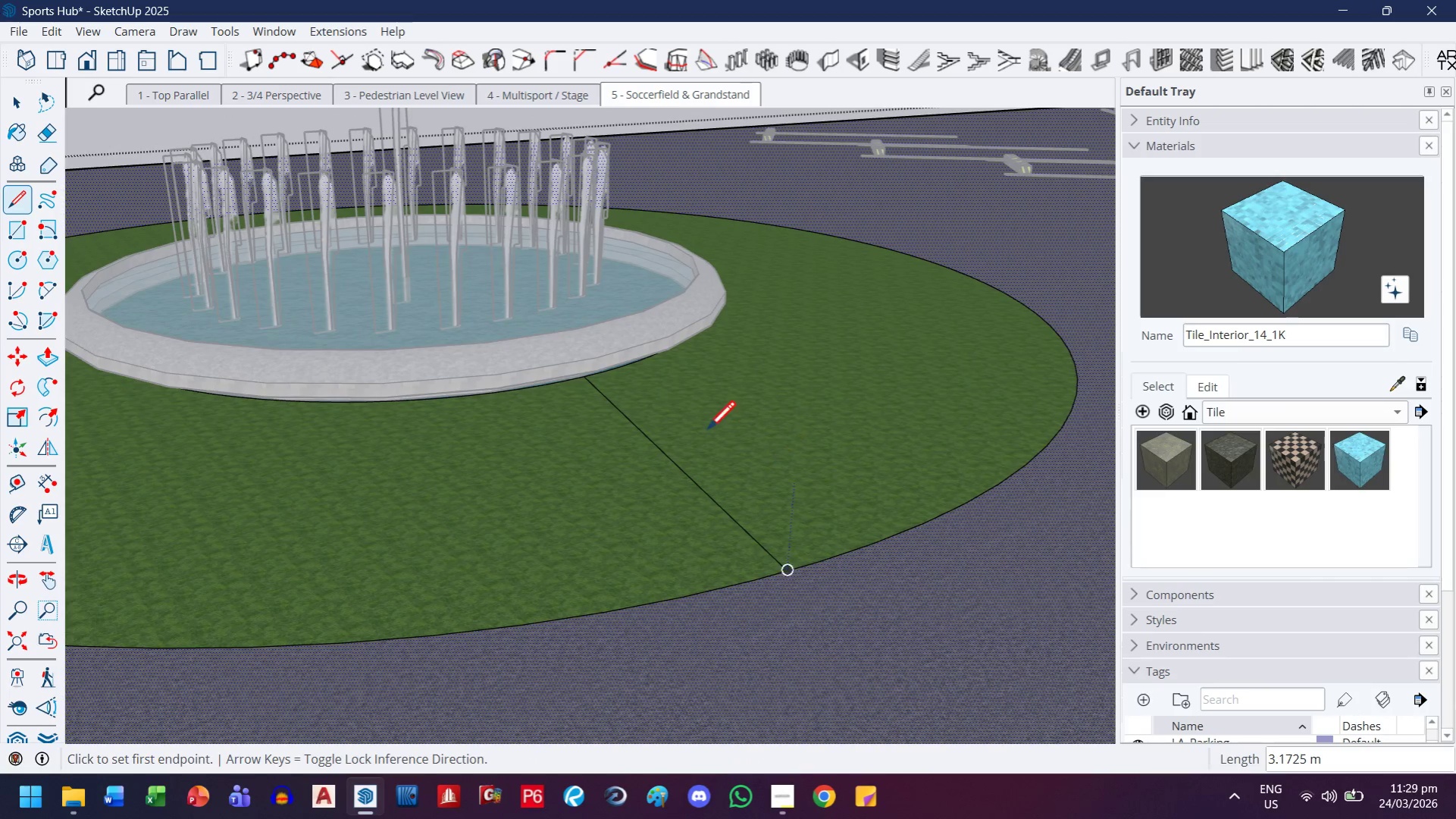 
scroll: coordinate [609, 385], scroll_direction: up, amount: 3.0
 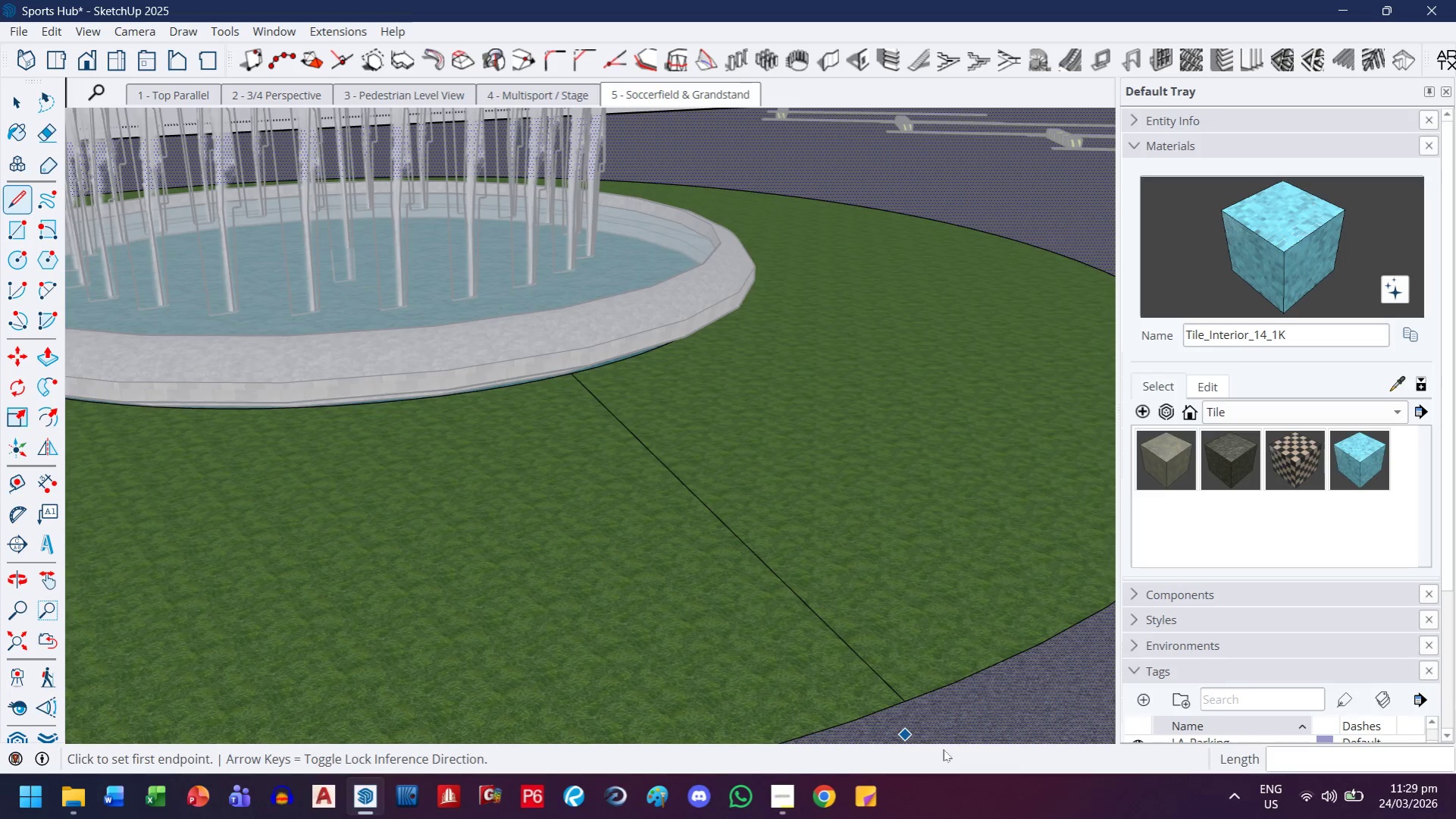 
left_click([907, 705])
 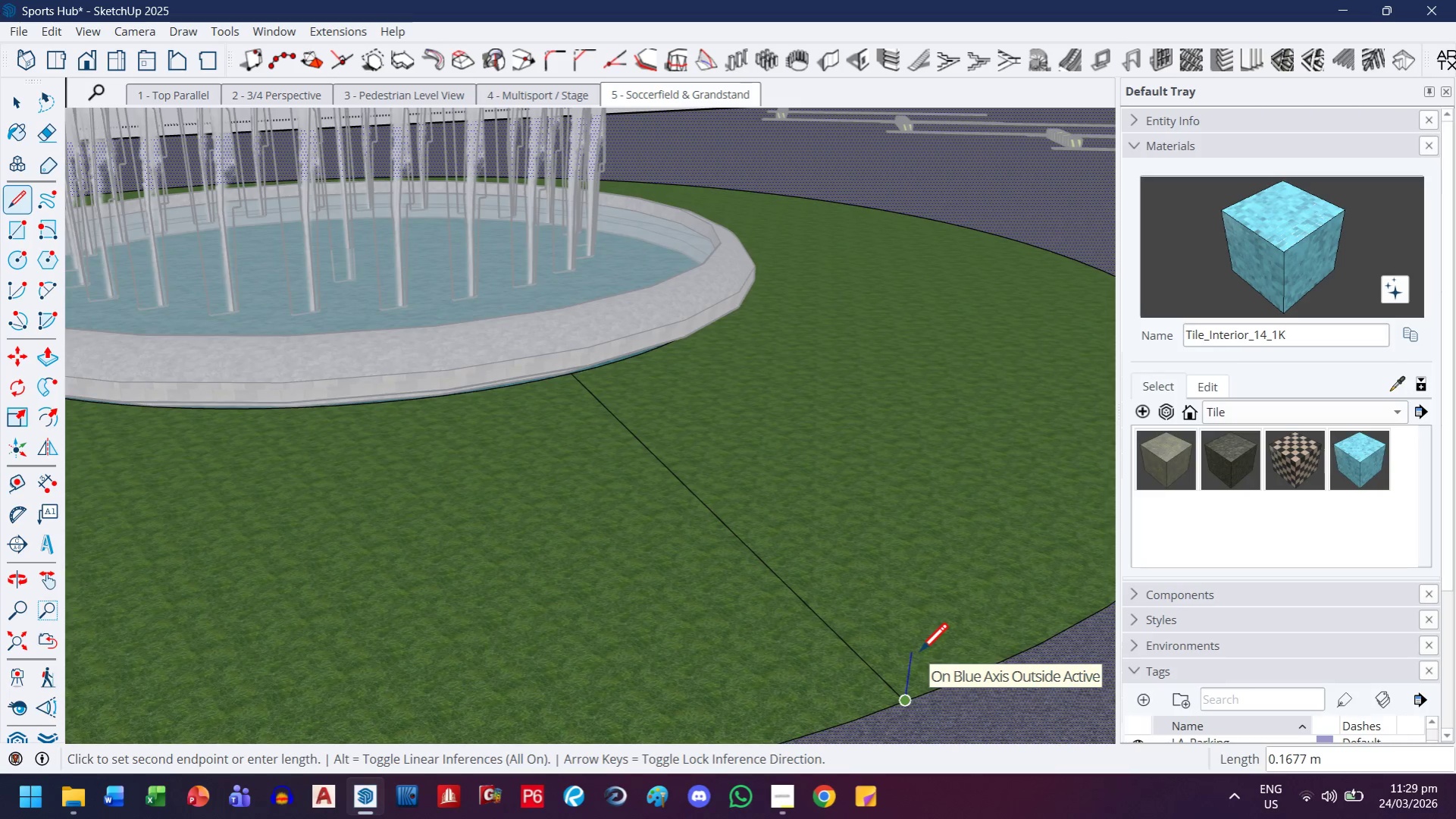 
type(.05)
 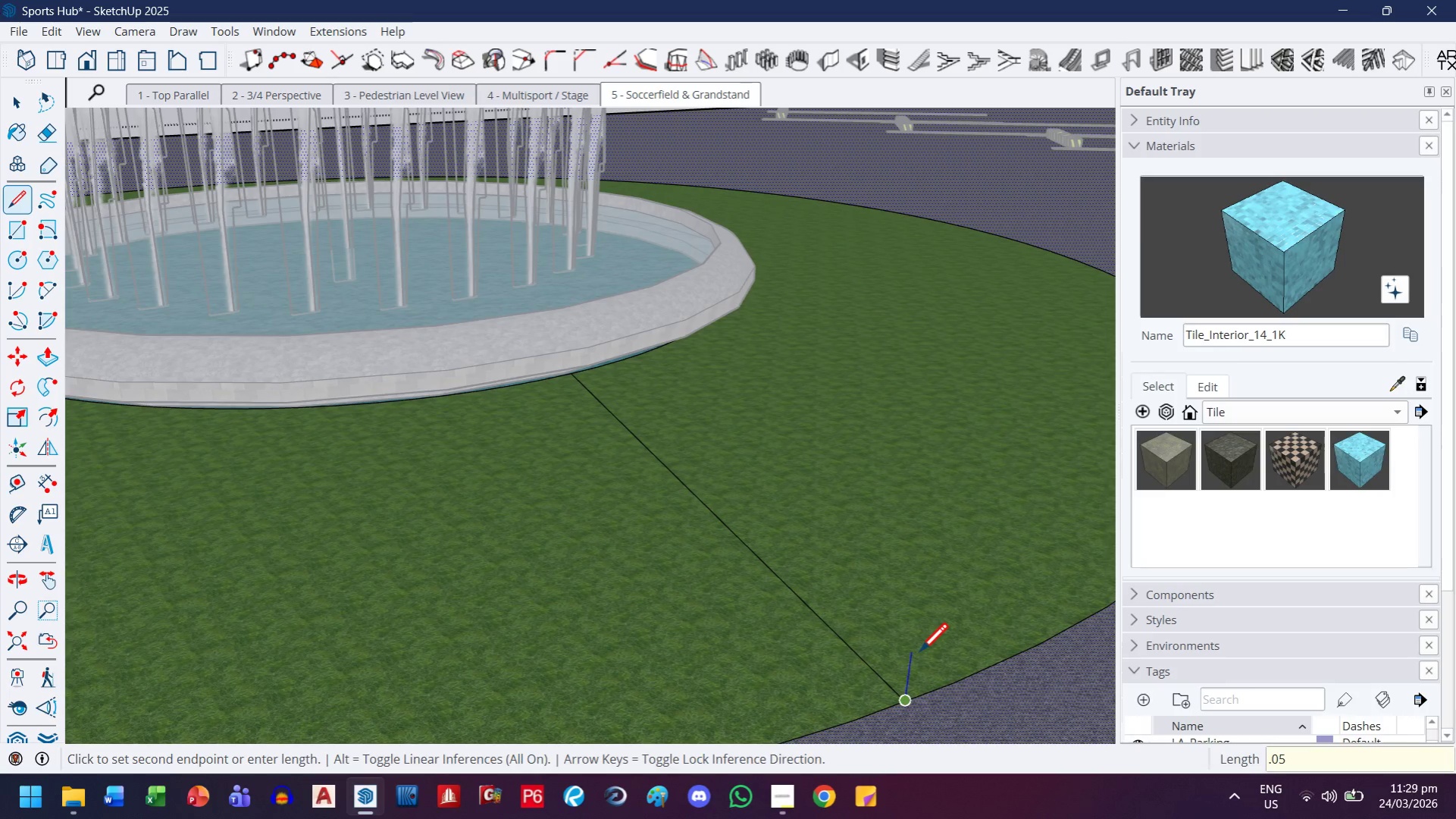 
key(Enter)
 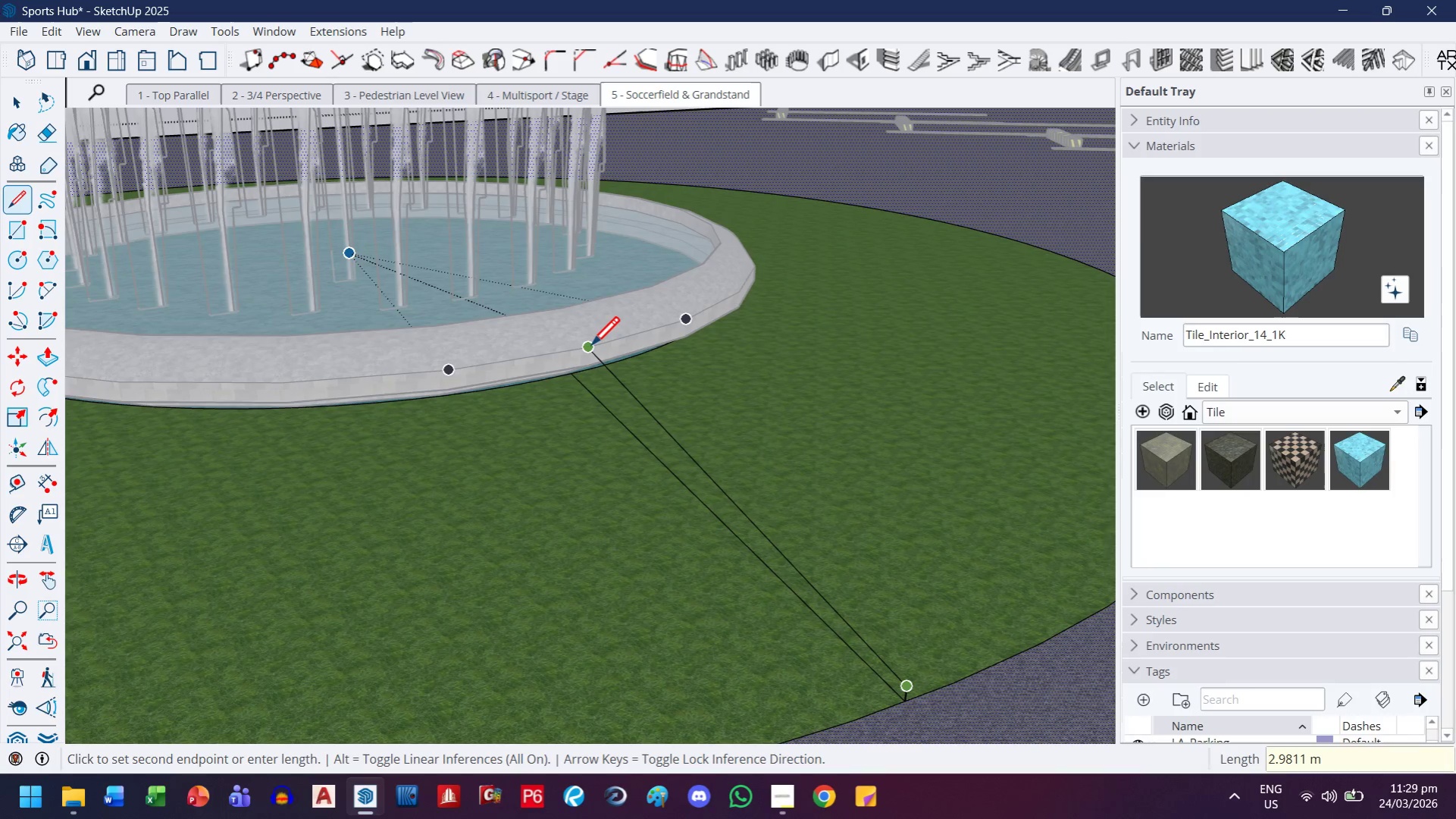 
scroll: coordinate [590, 347], scroll_direction: up, amount: 9.0
 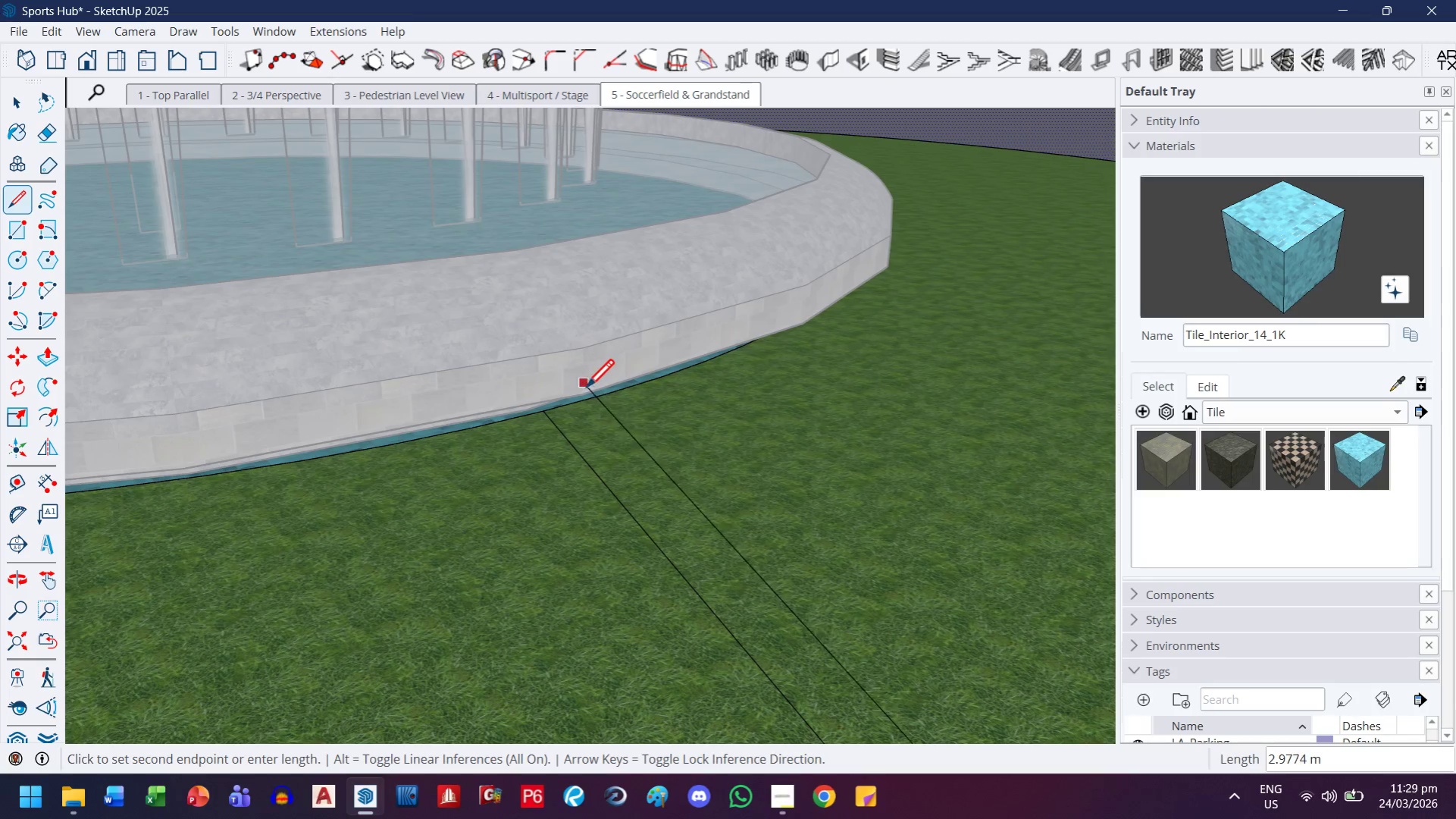 
left_click([582, 398])
 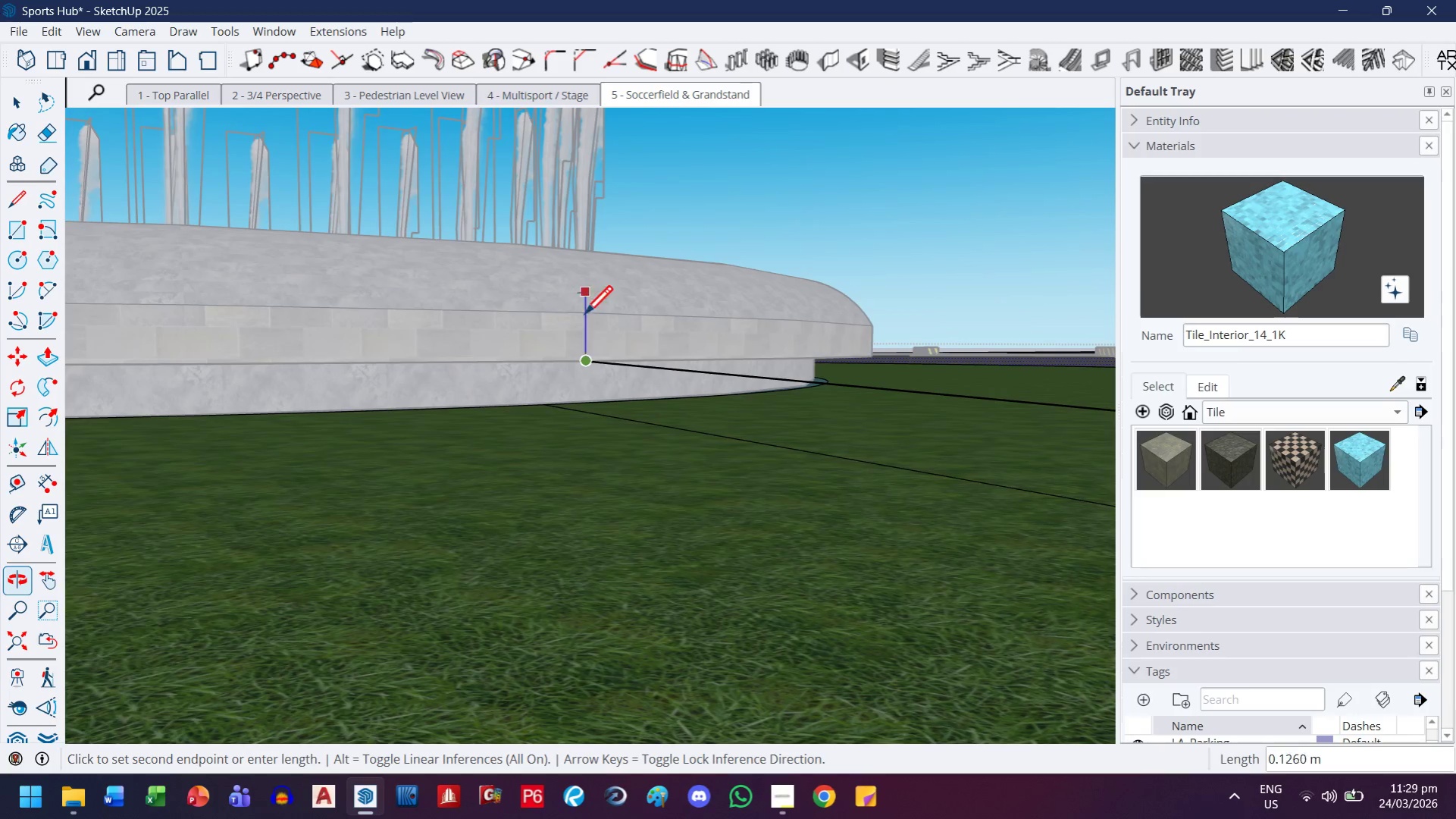 
scroll: coordinate [575, 371], scroll_direction: up, amount: 6.0
 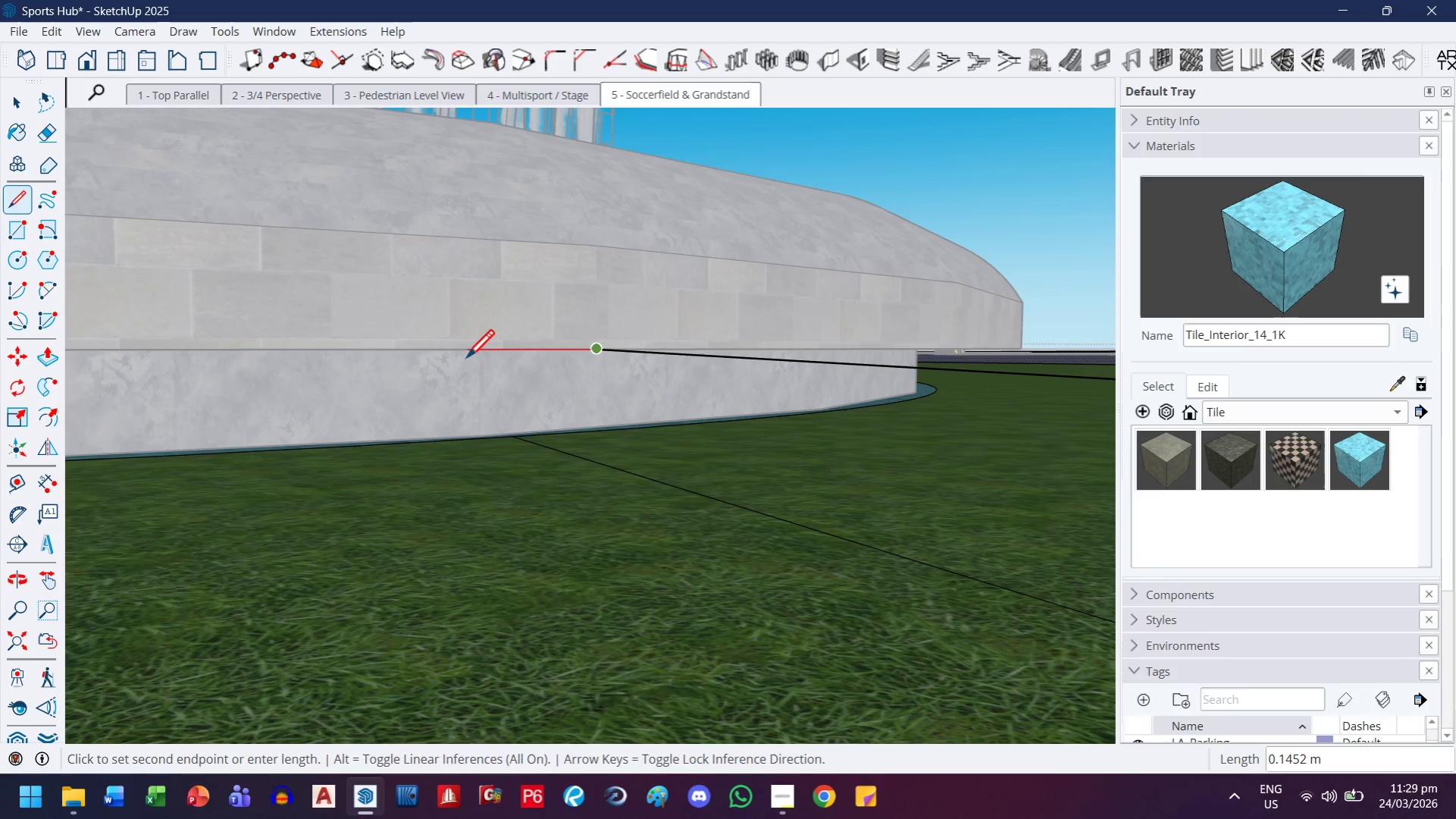 
wait(5.0)
 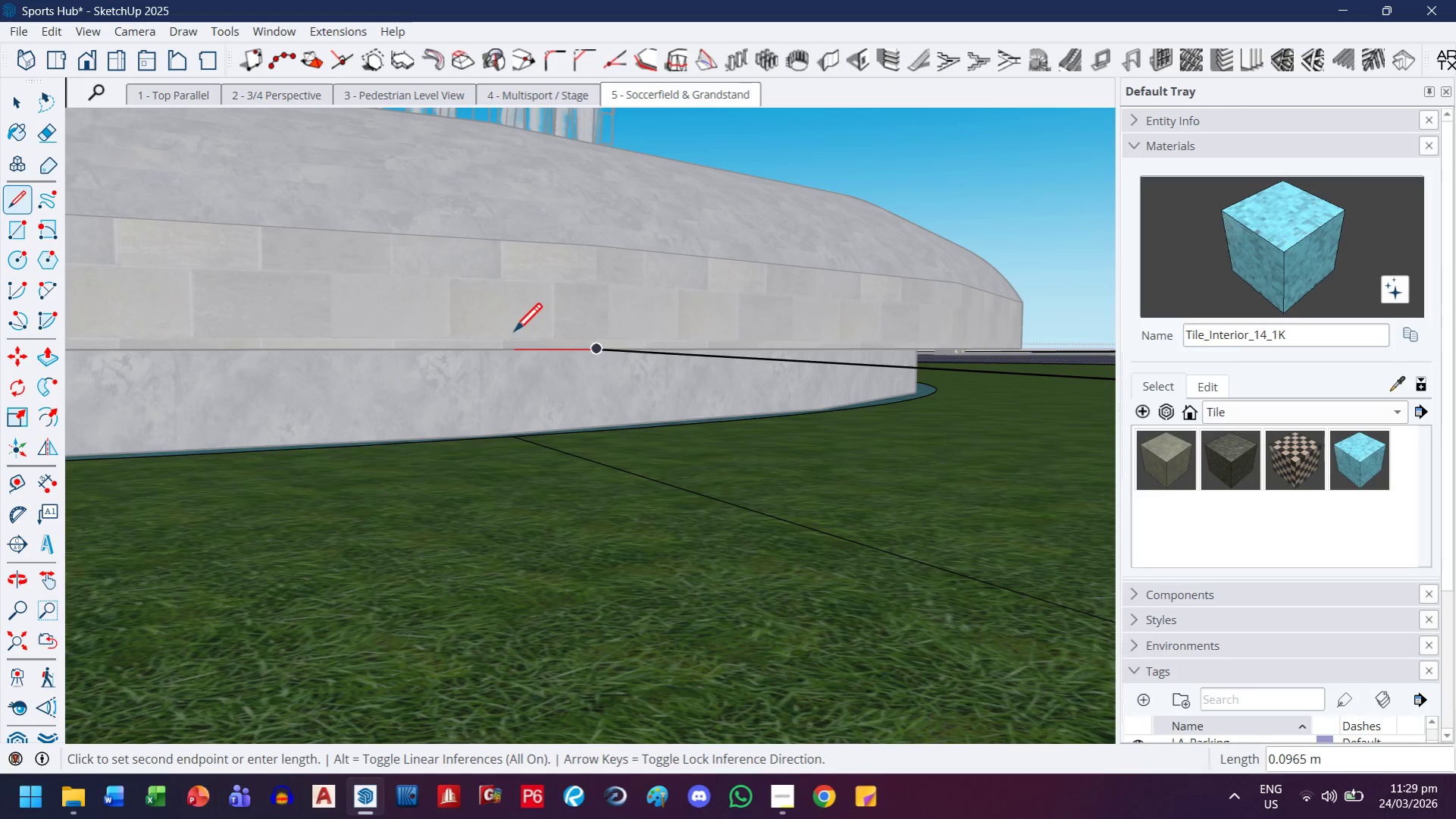 
scroll: coordinate [493, 344], scroll_direction: up, amount: 2.0
 